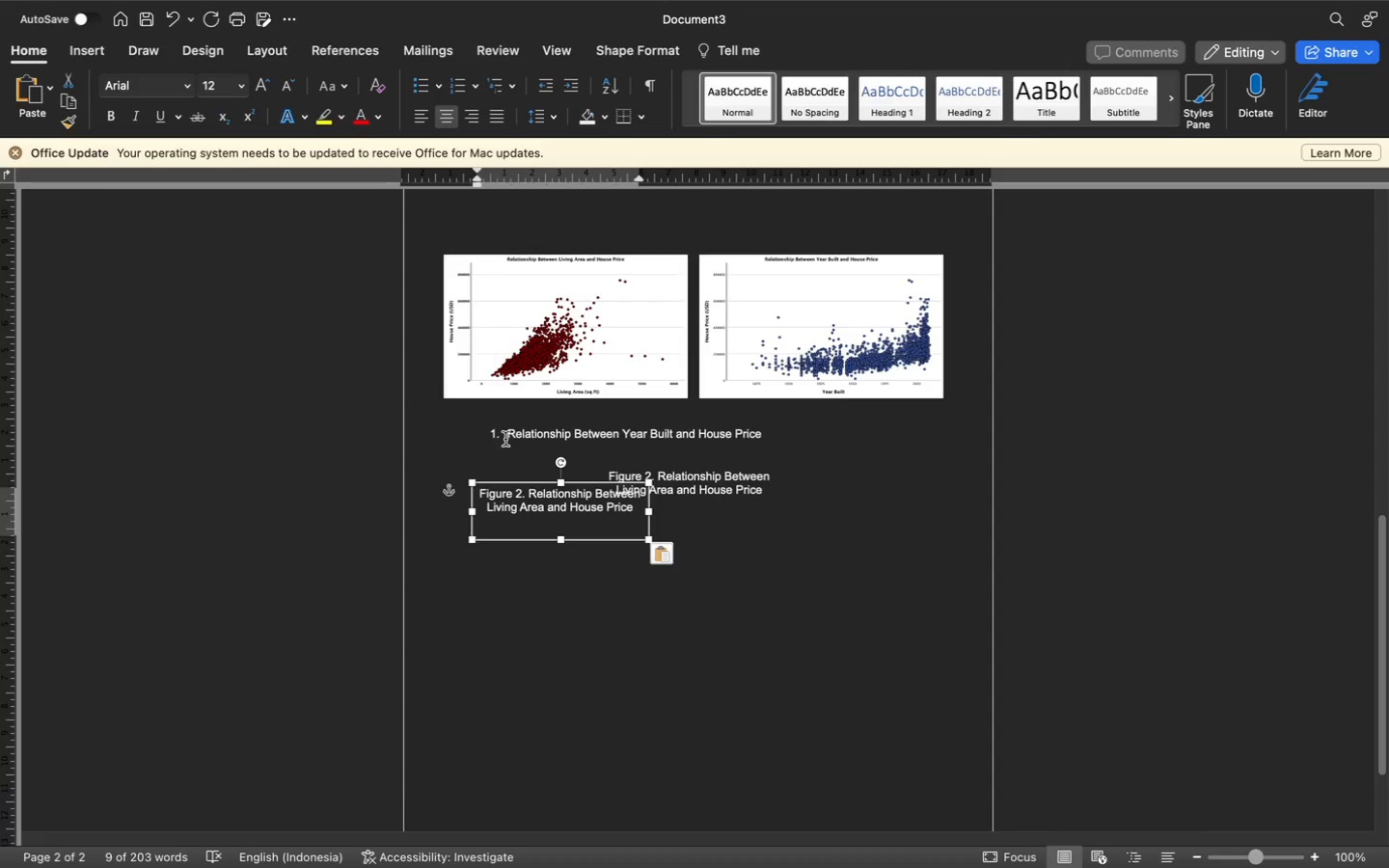 
left_click_drag(start_coordinate=[509, 435], to_coordinate=[788, 444])
 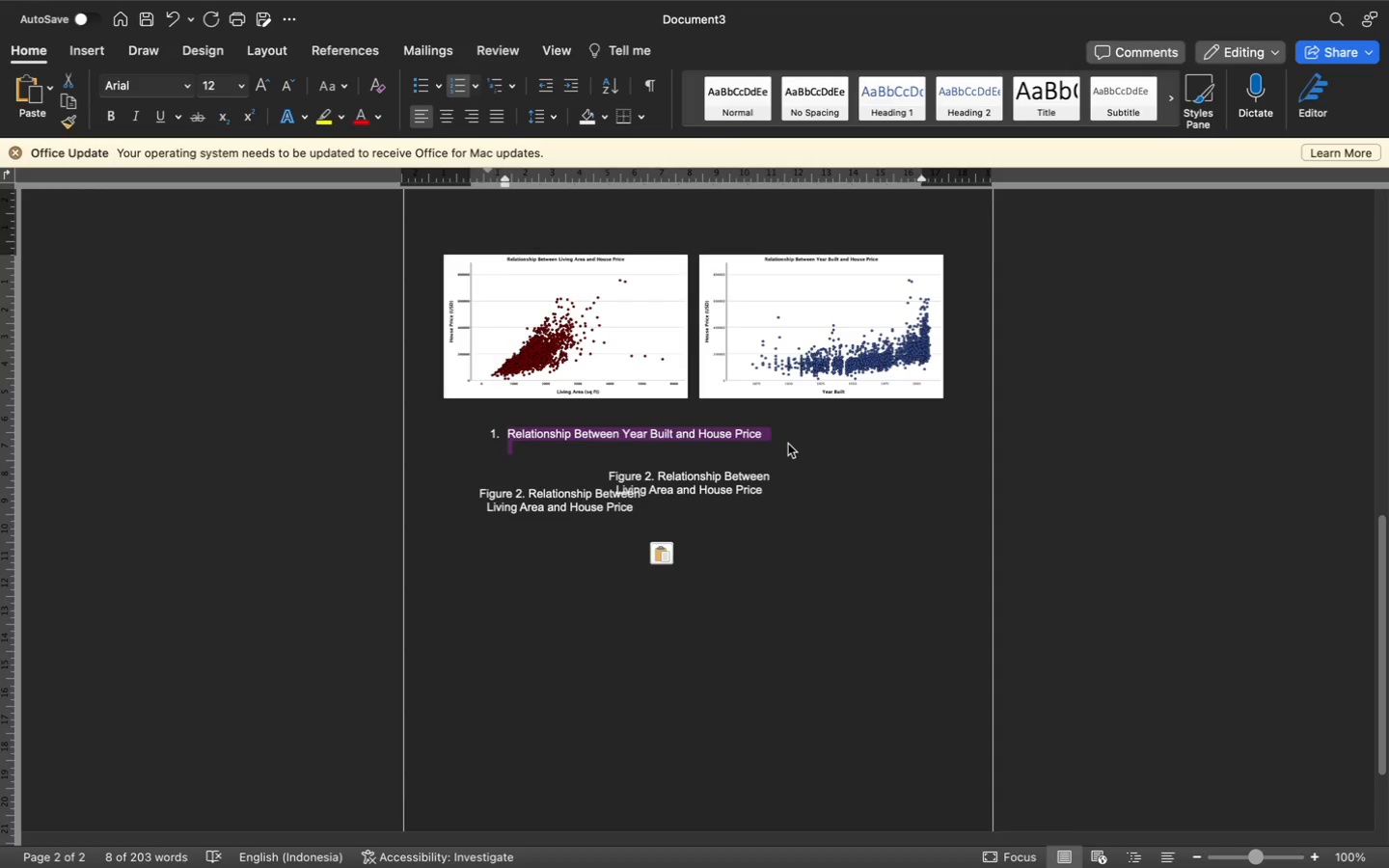 
key(Meta+CommandLeft)
 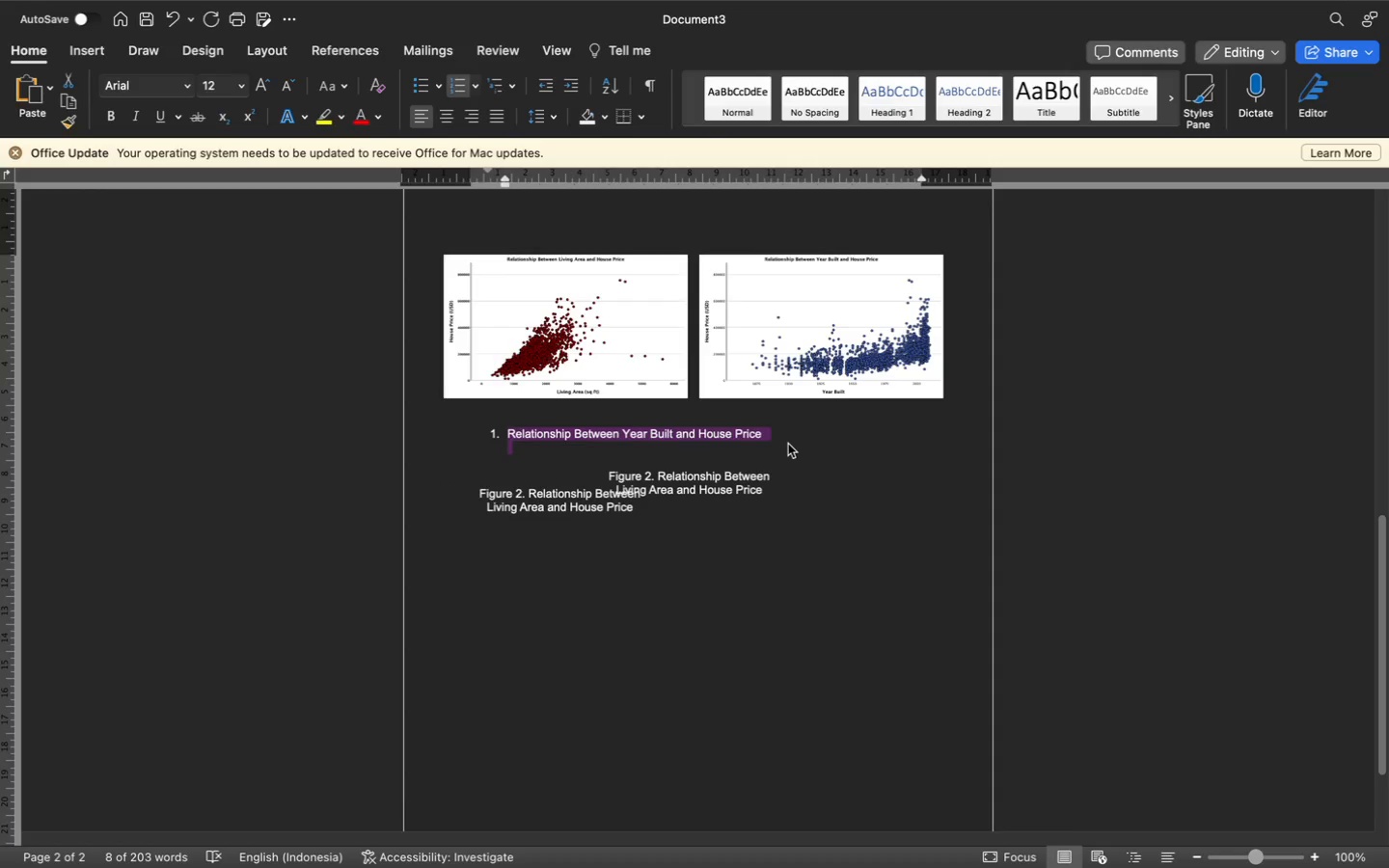 
key(Meta+C)
 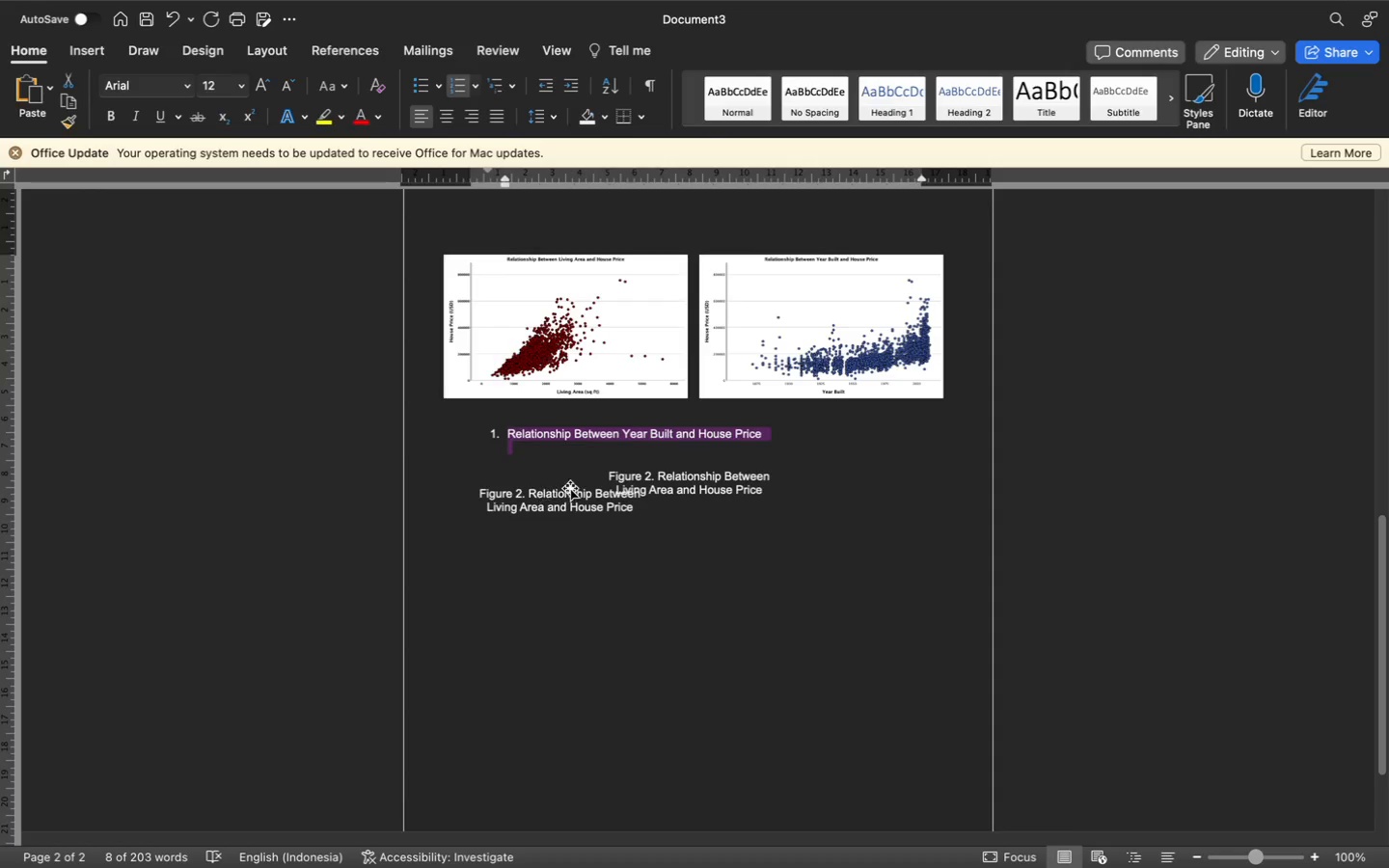 
left_click([570, 501])
 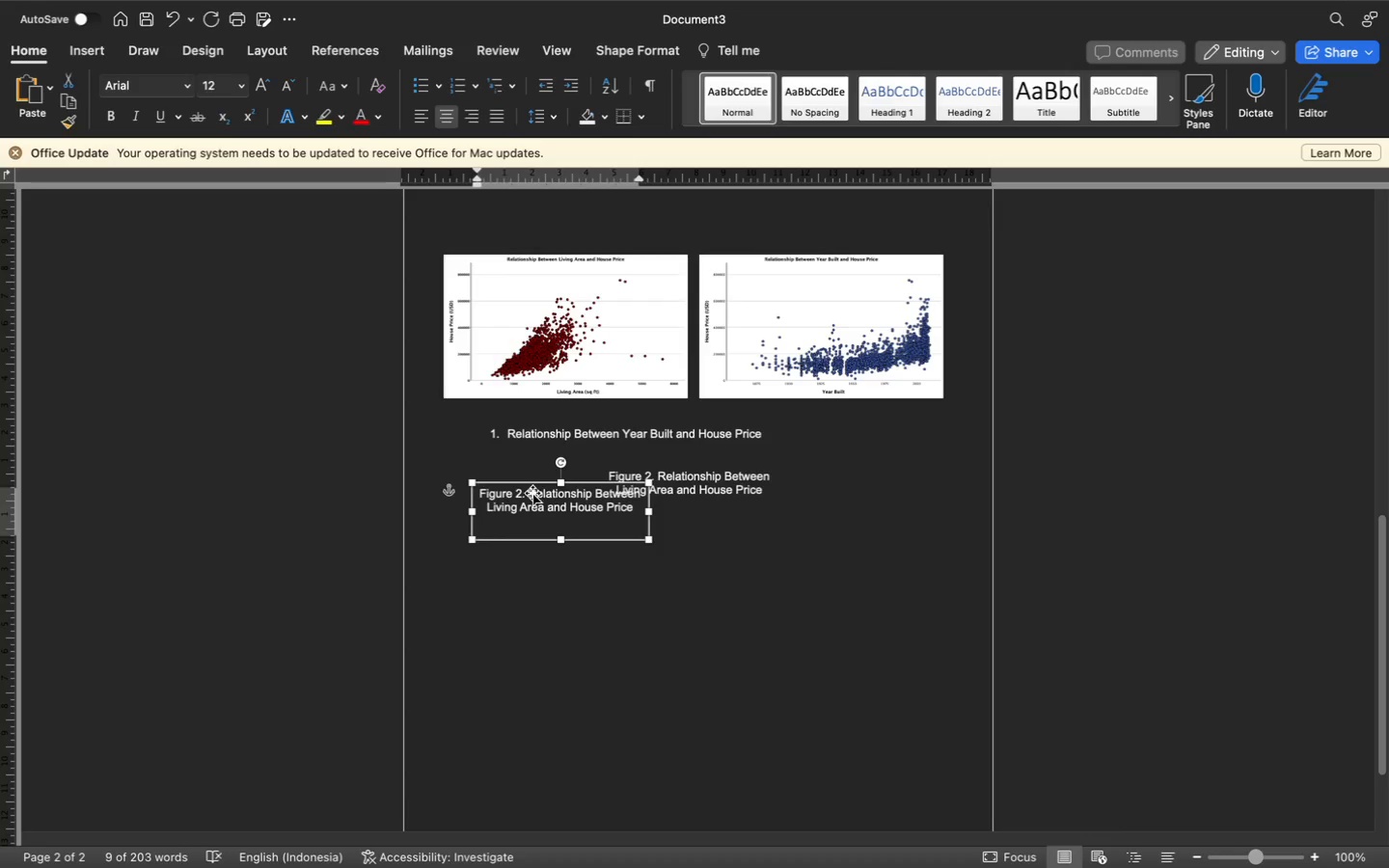 
double_click([532, 493])
 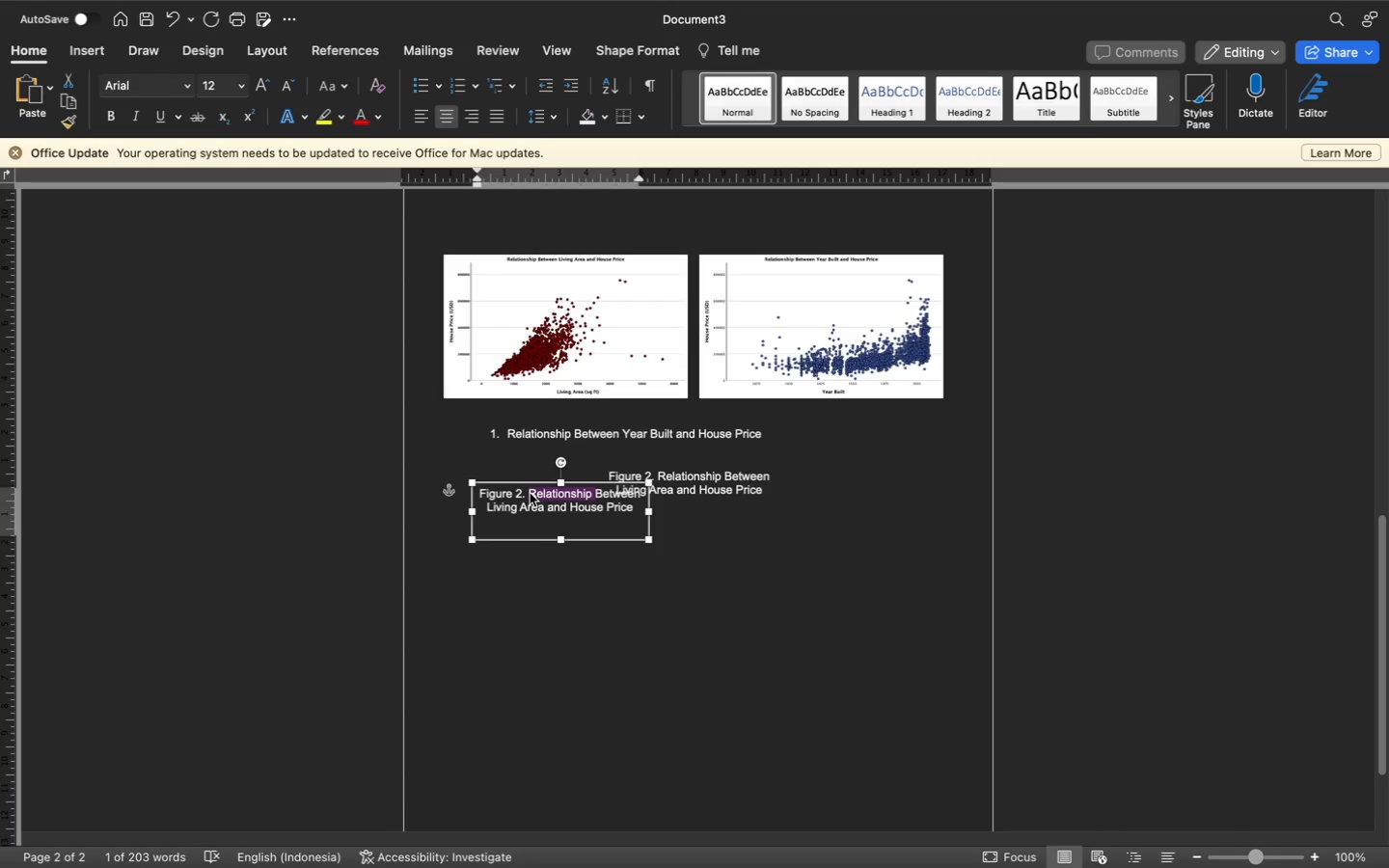 
double_click([530, 493])
 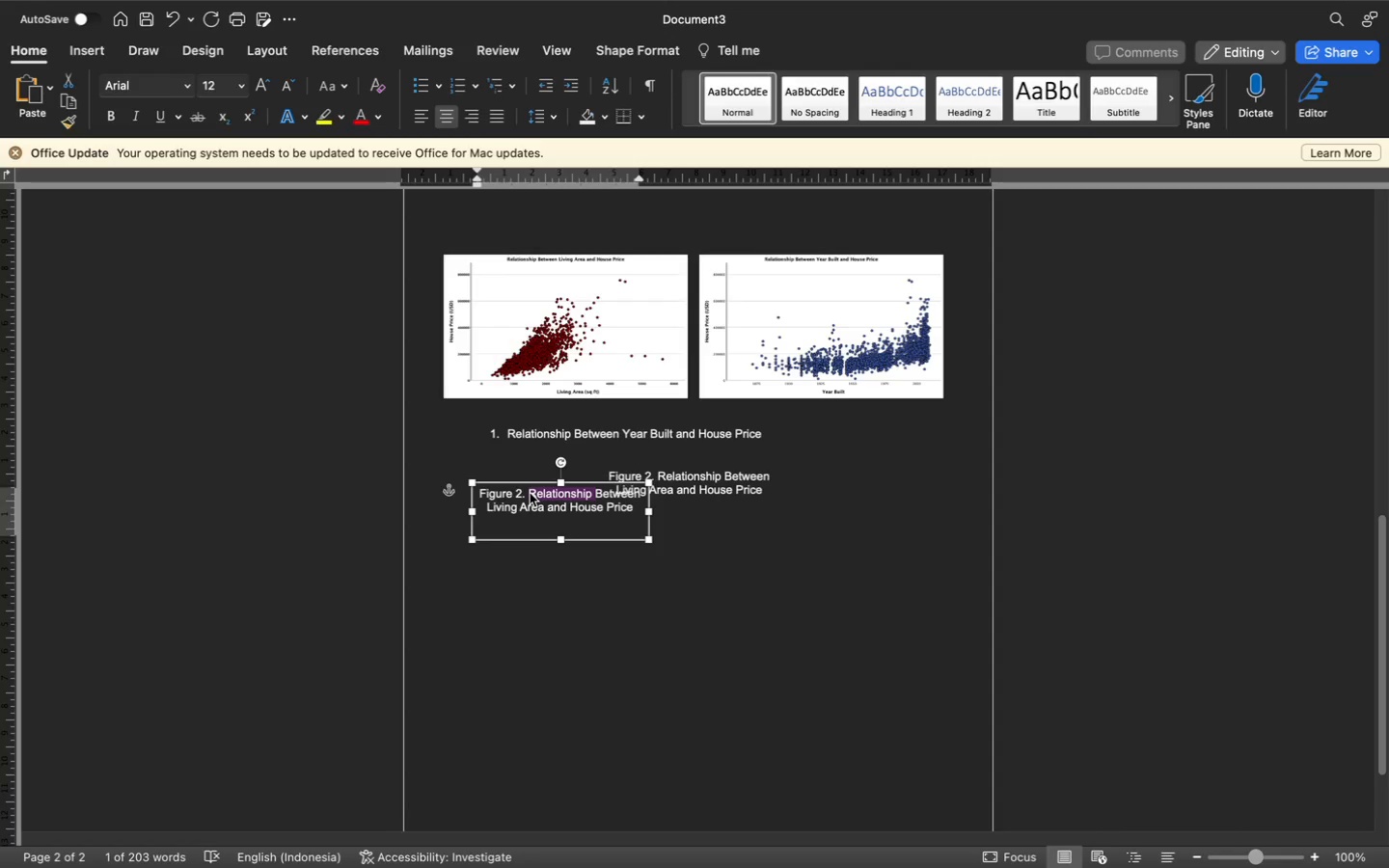 
left_click([530, 493])
 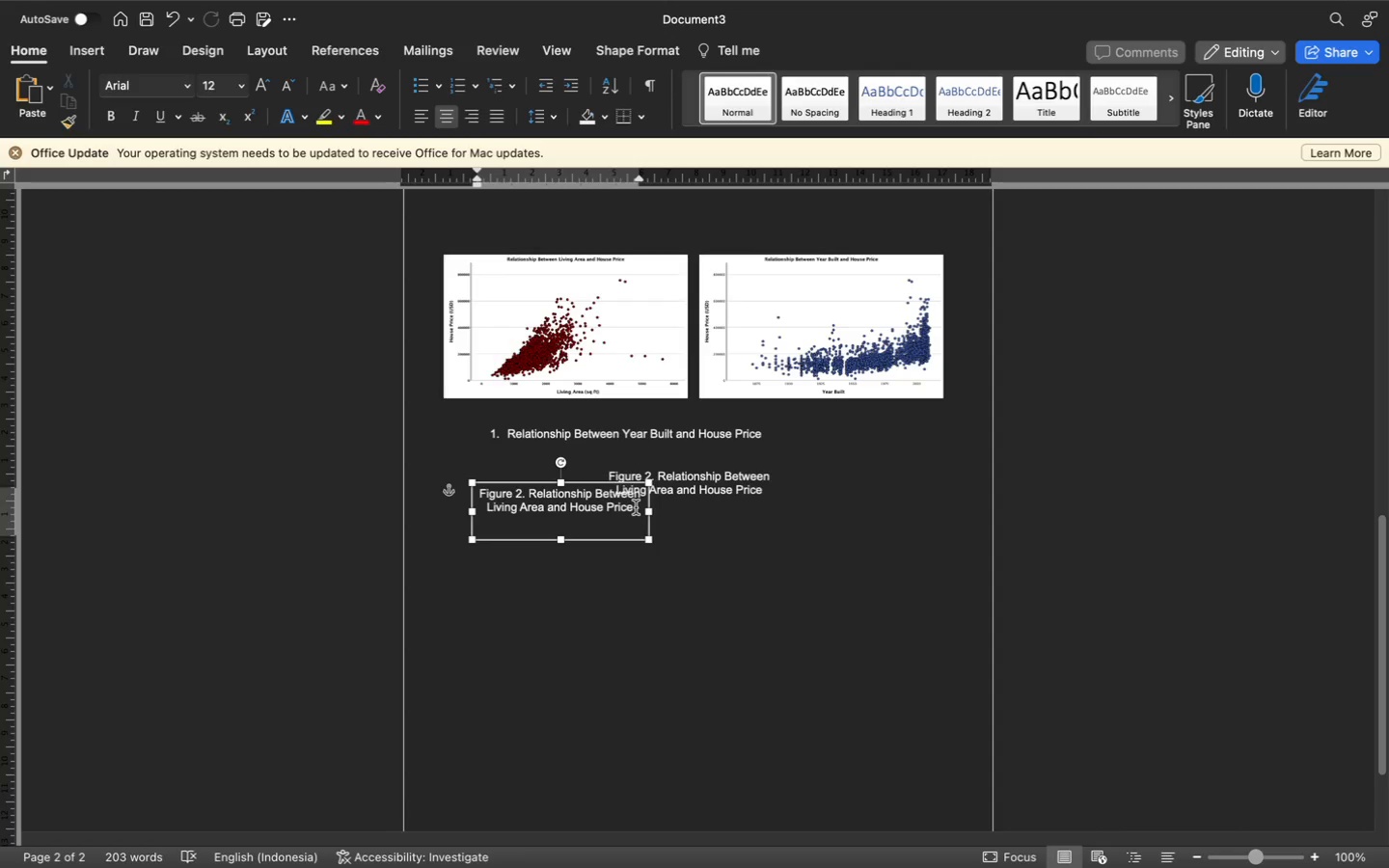 
left_click_drag(start_coordinate=[636, 507], to_coordinate=[540, 487])
 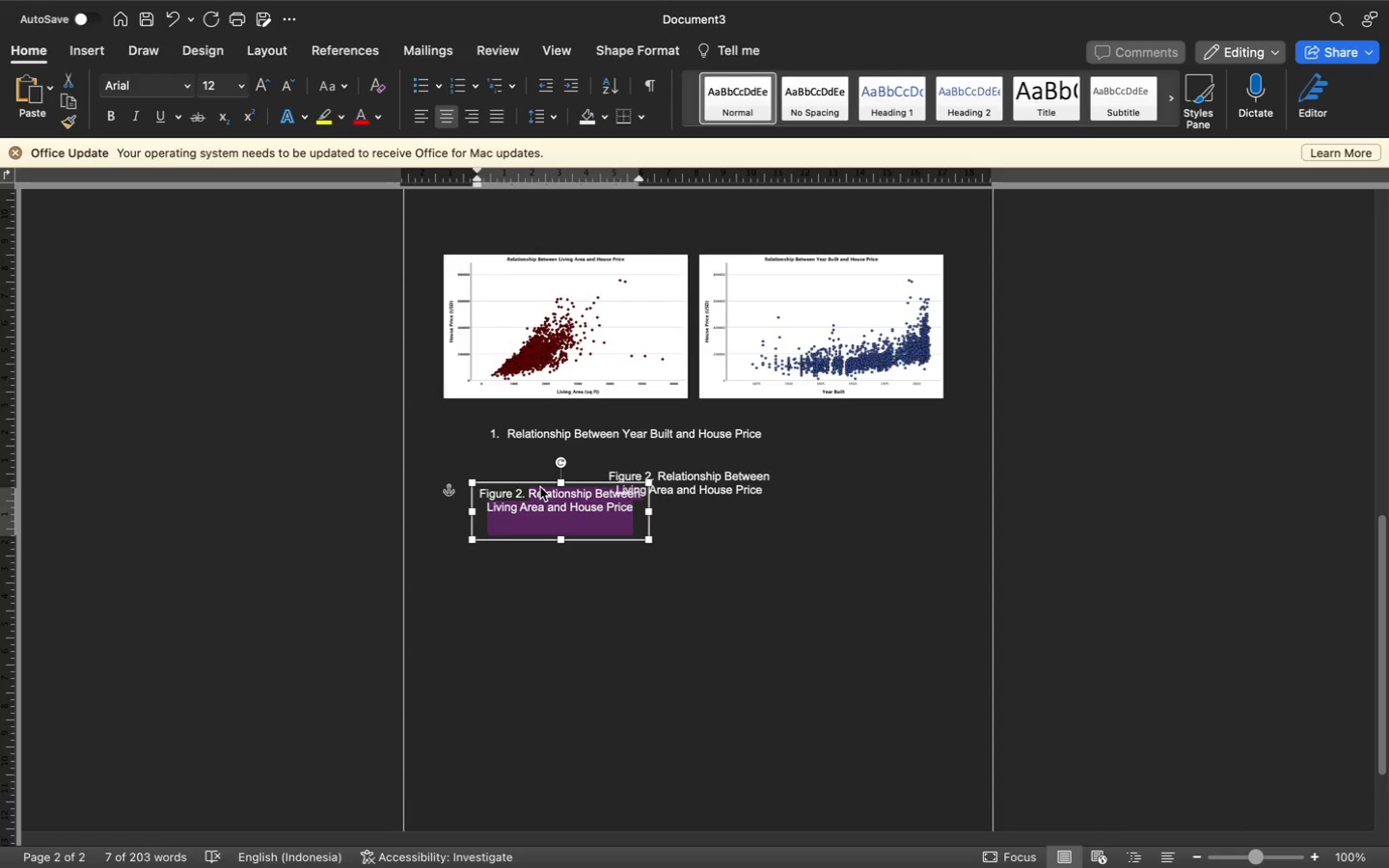 
key(Meta+V)
 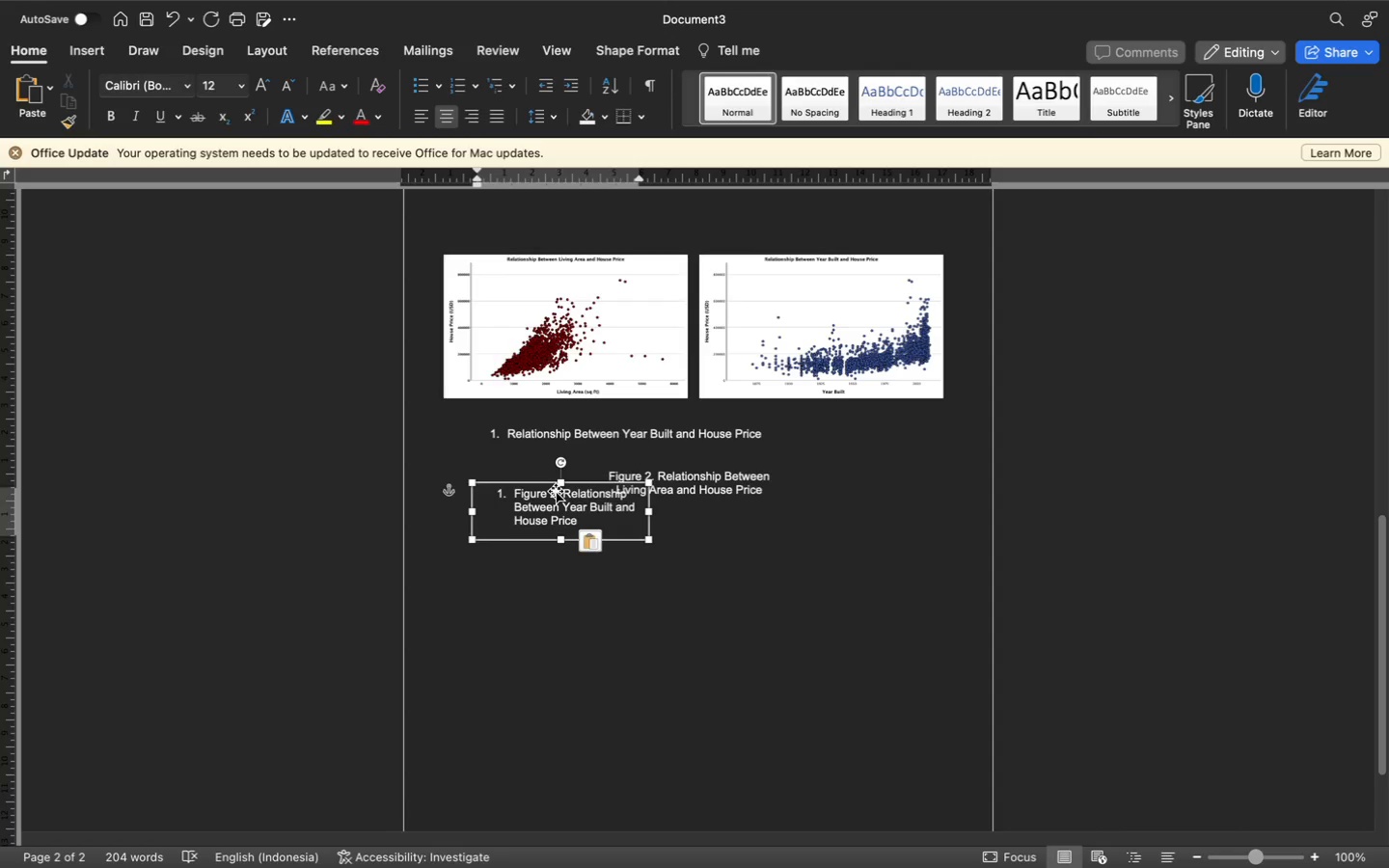 
left_click([551, 493])
 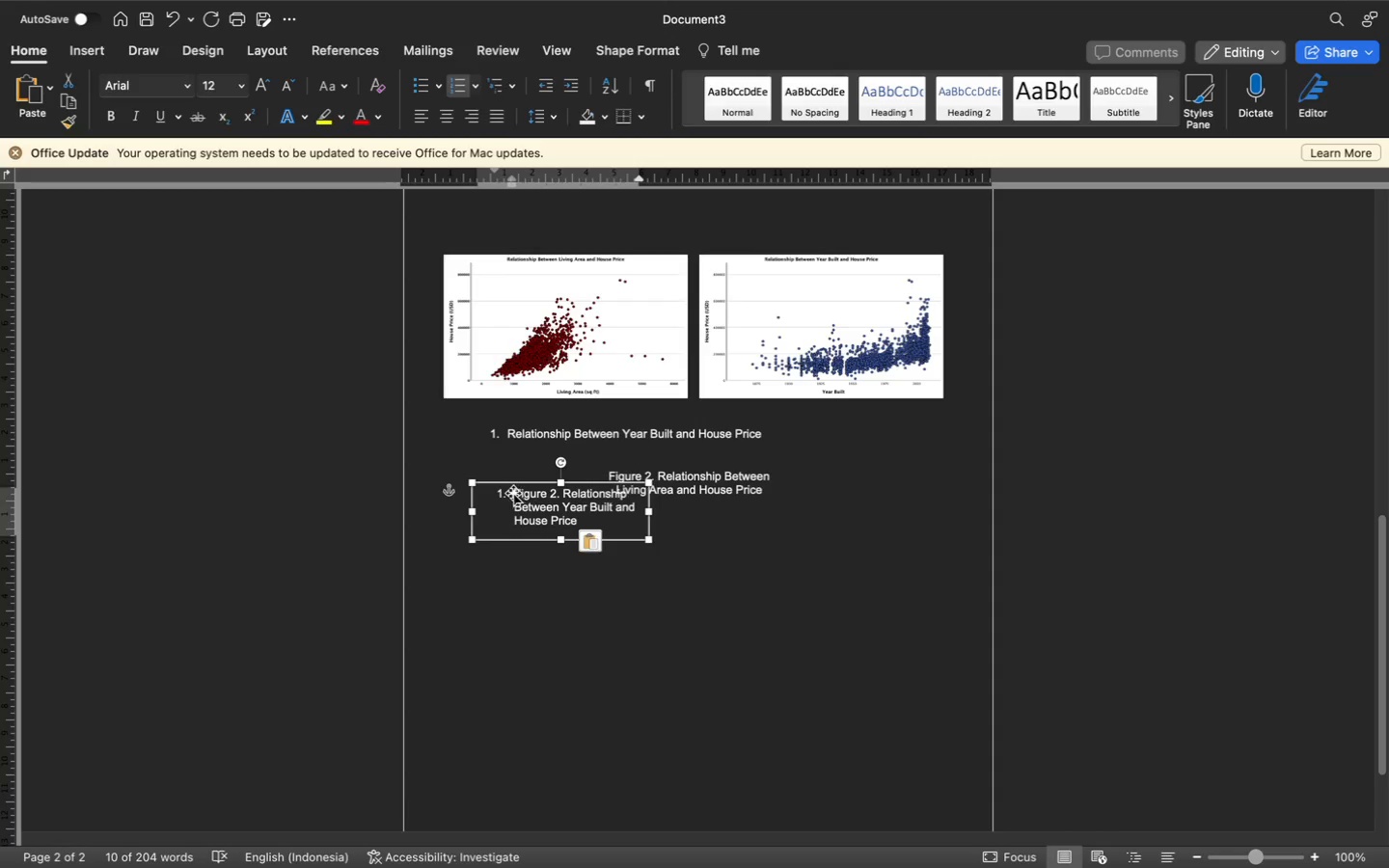 
double_click([515, 493])
 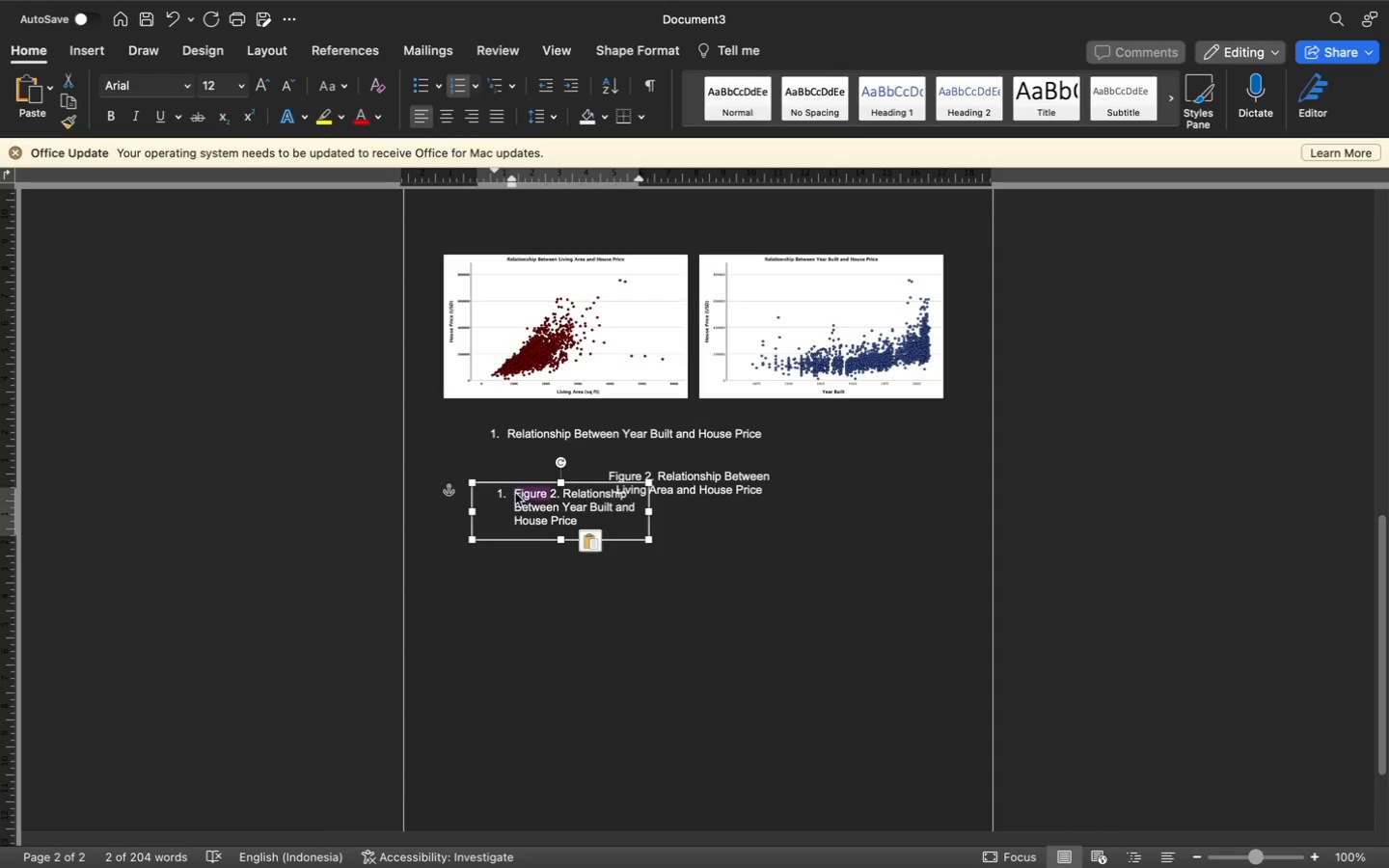 
left_click([515, 493])
 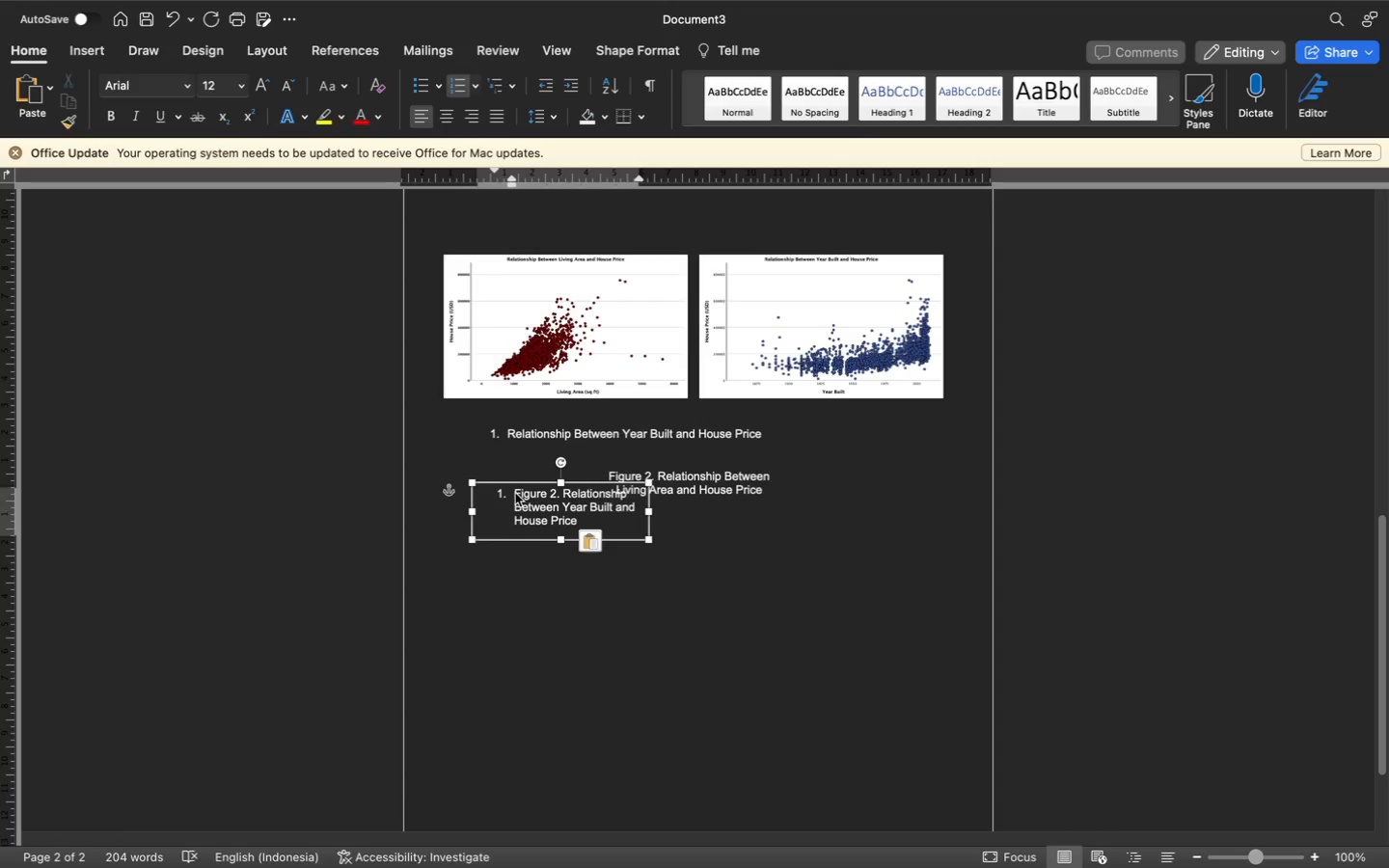 
key(Backspace)
 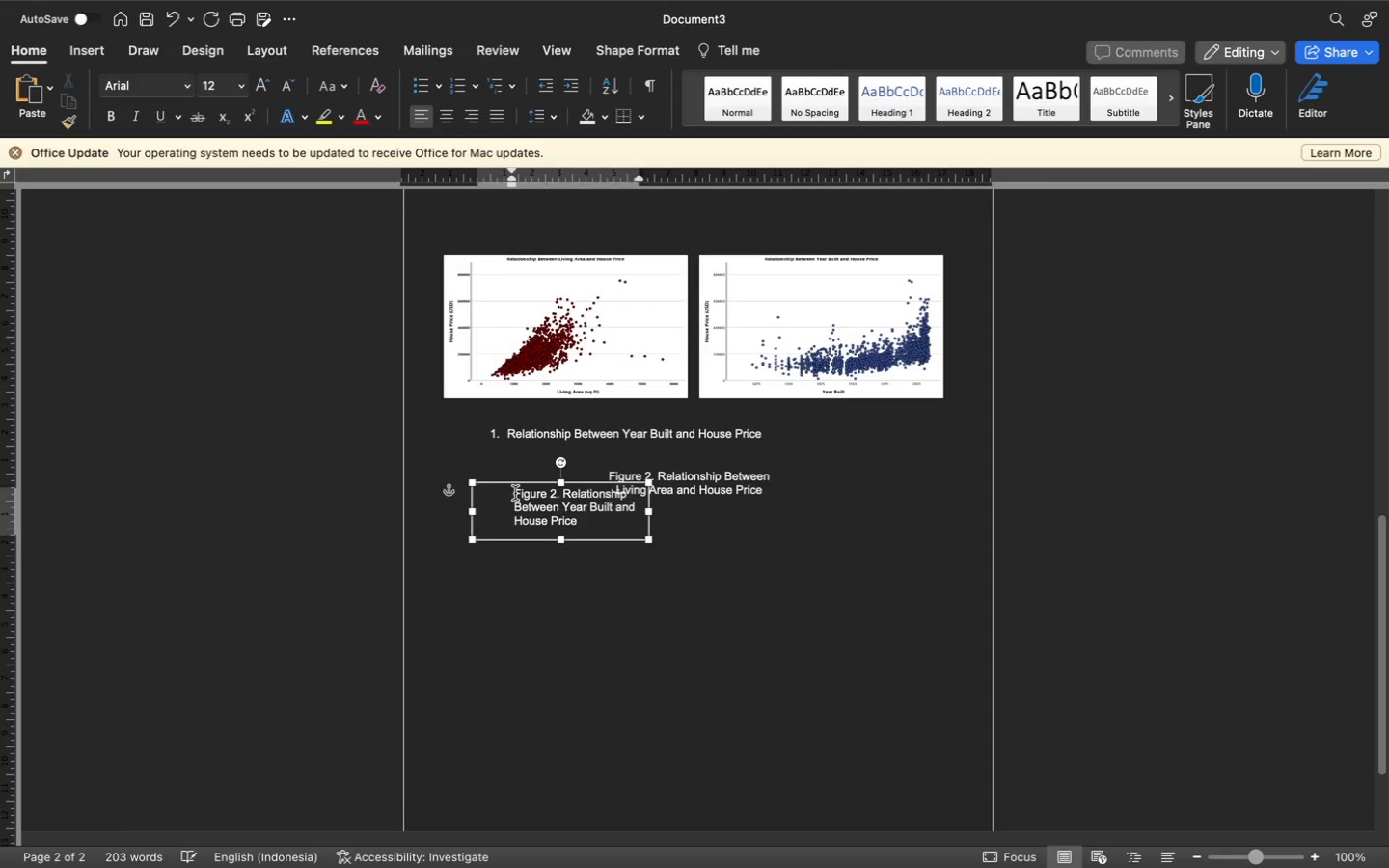 
key(Backspace)
 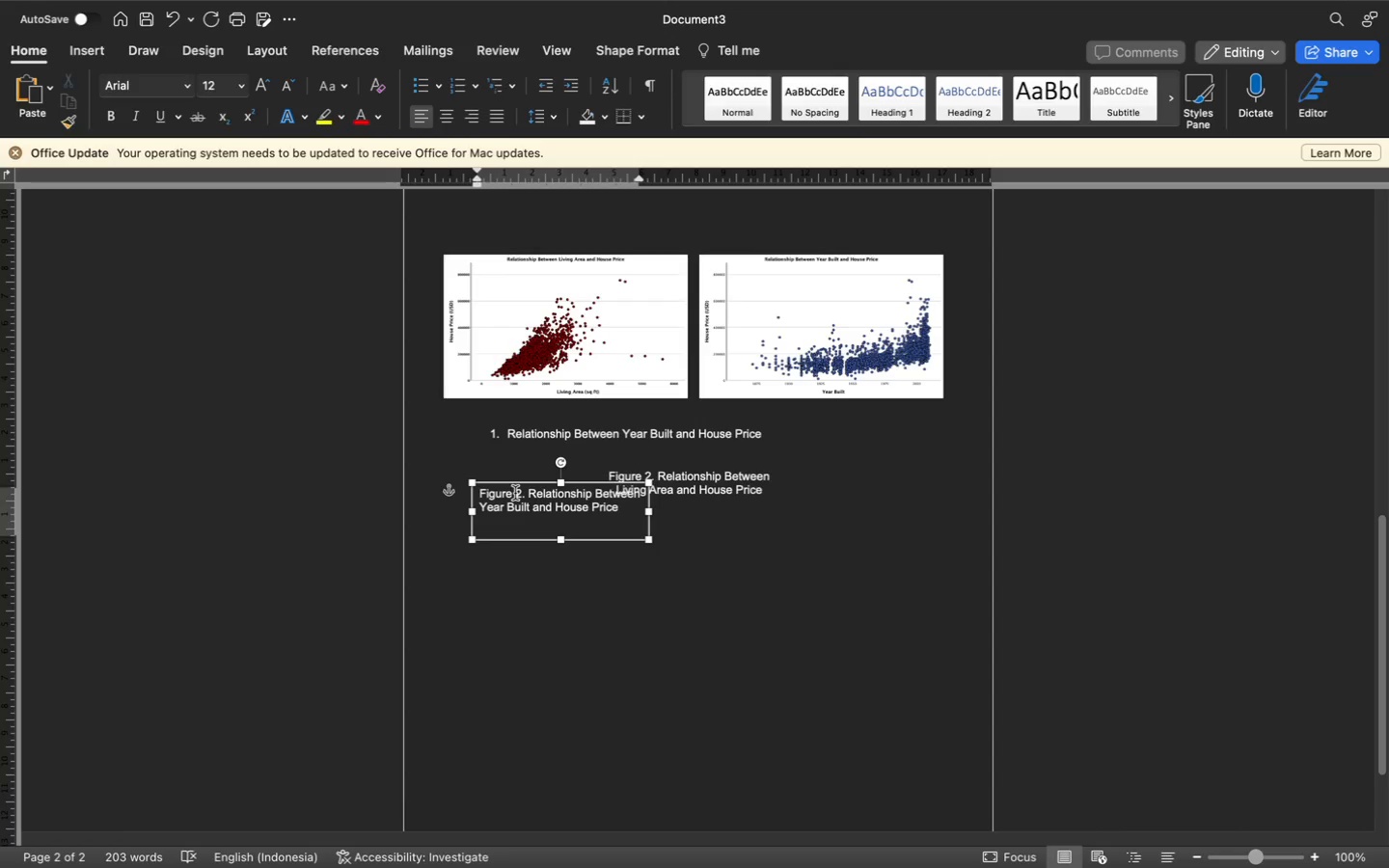 
key(ArrowRight)
 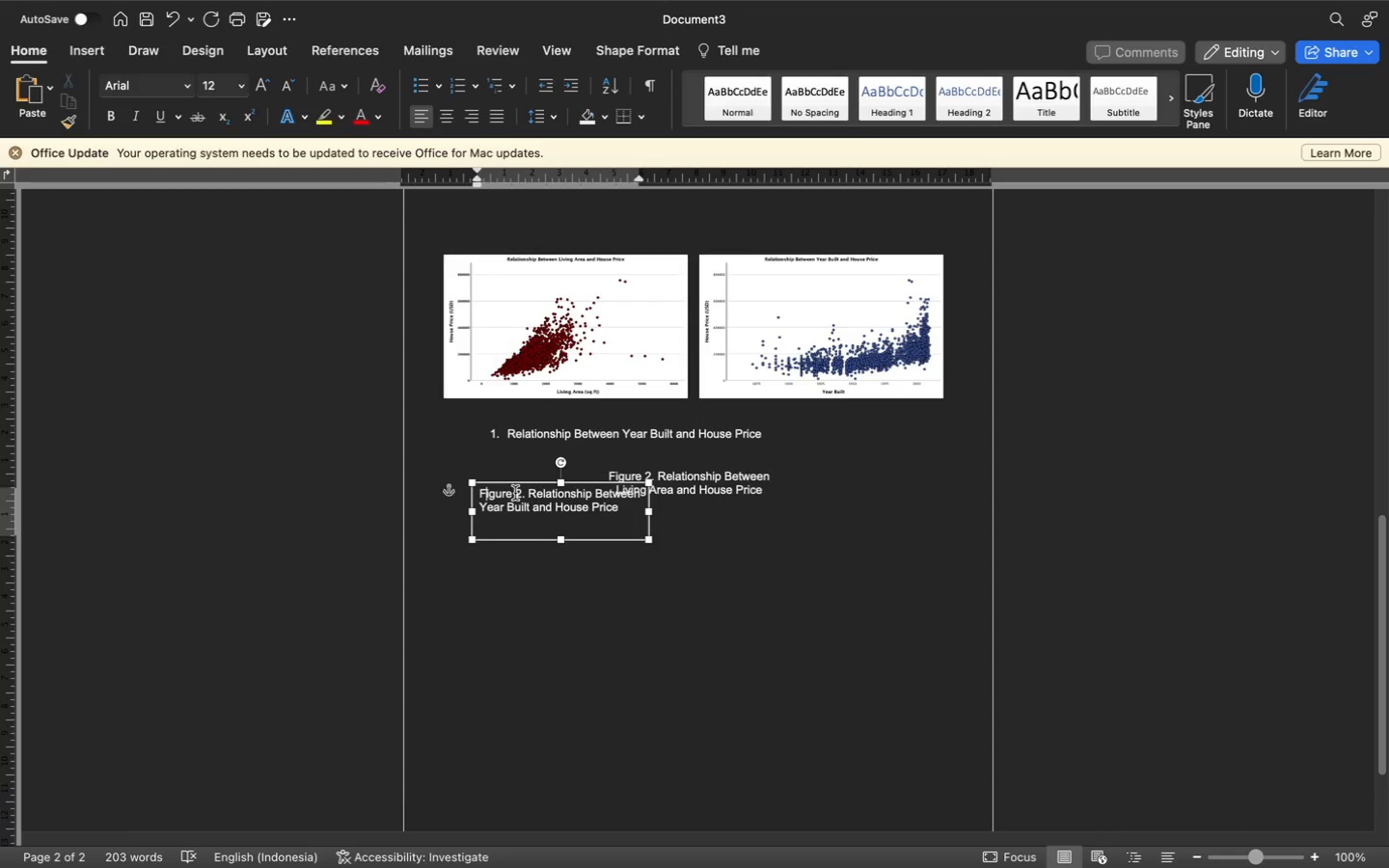 
key(ArrowRight)
 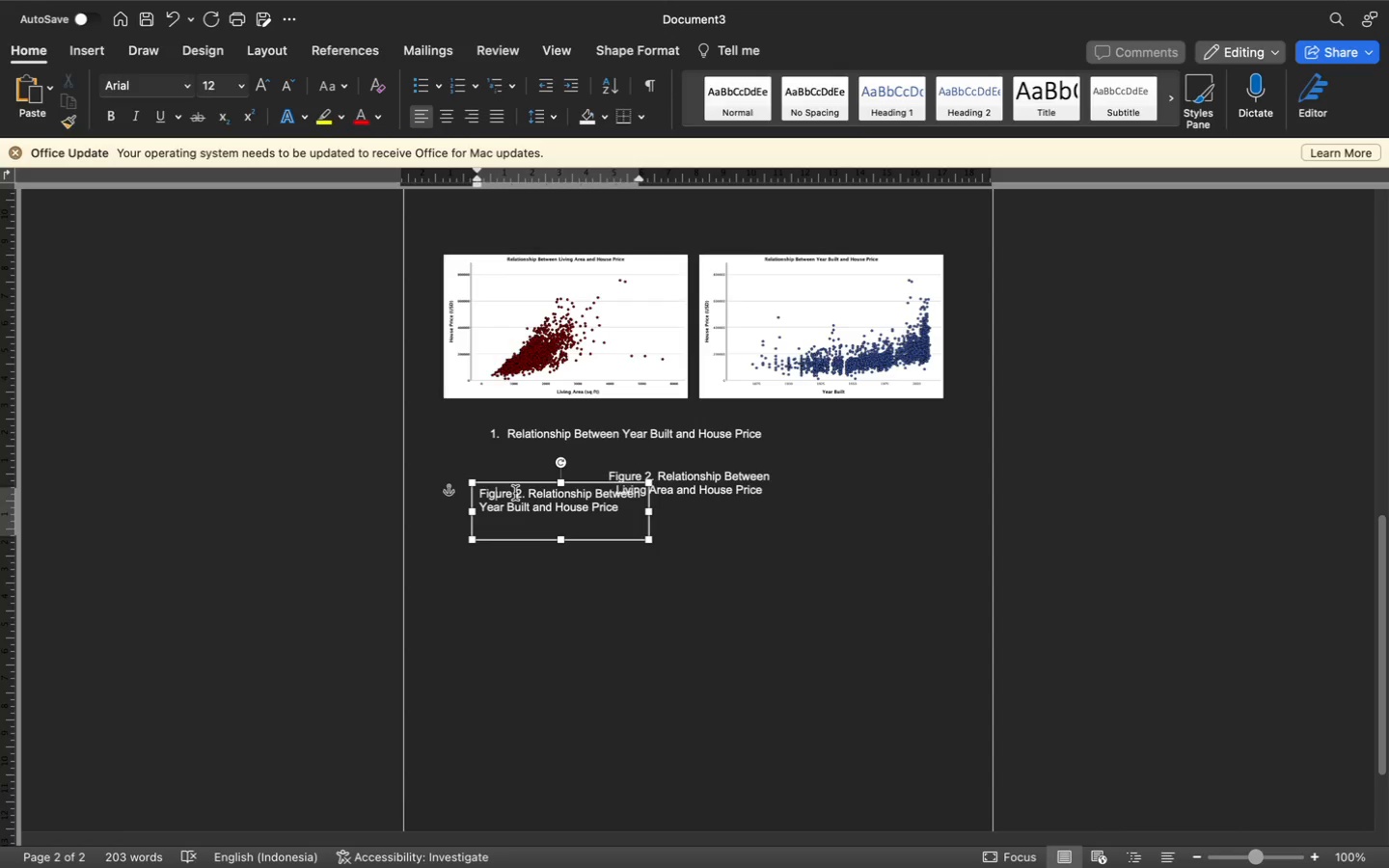 
key(ArrowRight)
 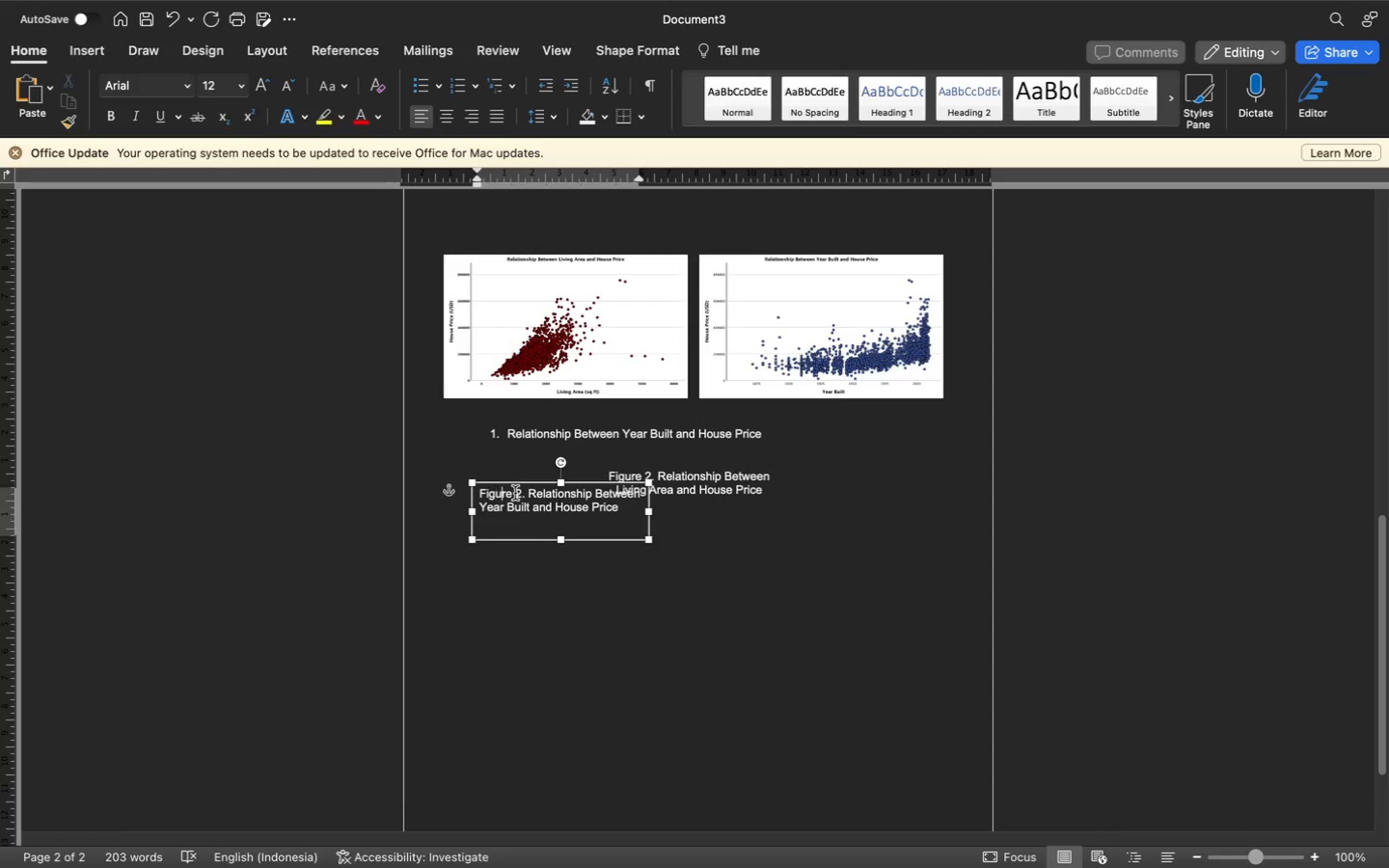 
key(ArrowRight)
 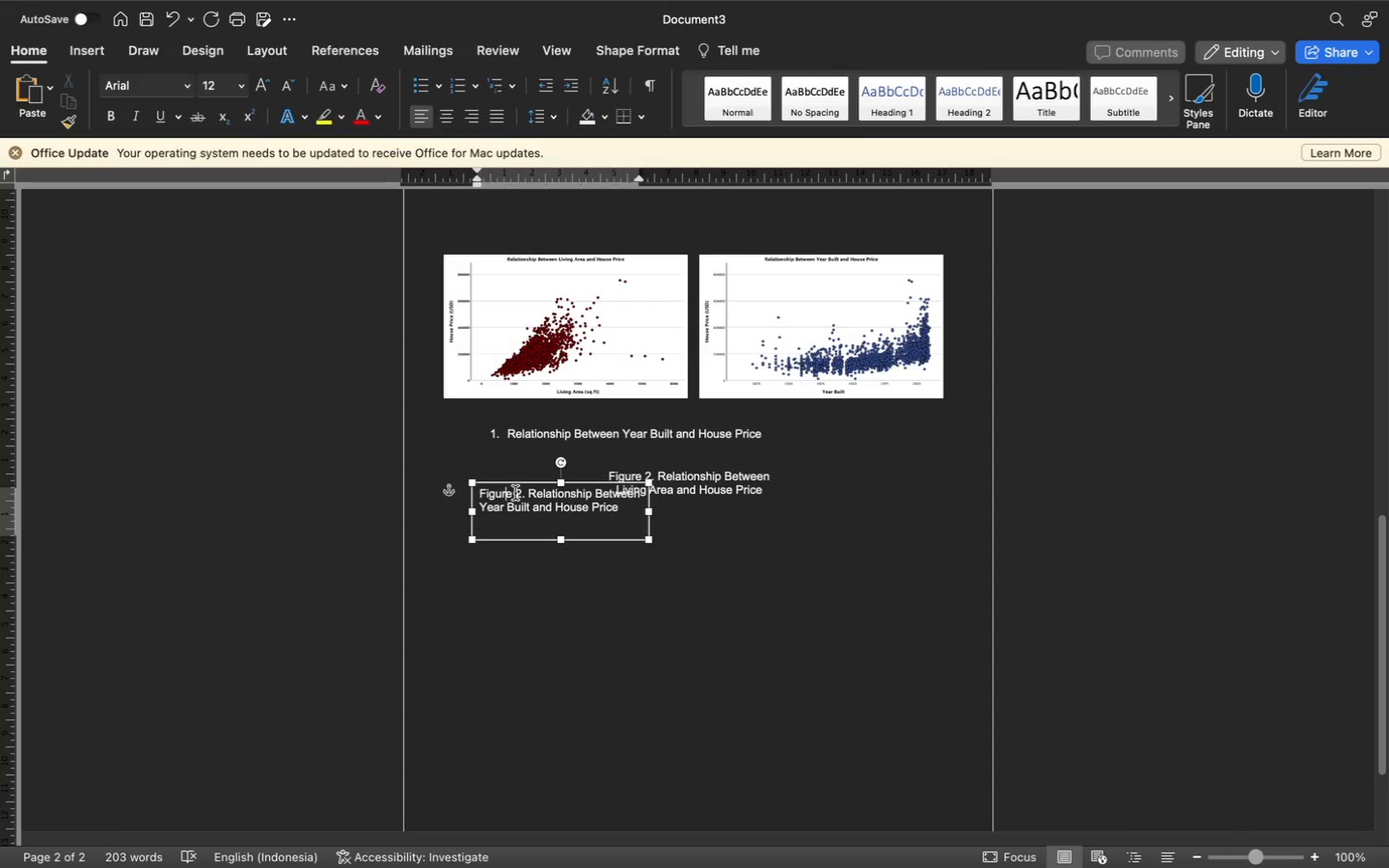 
key(ArrowRight)
 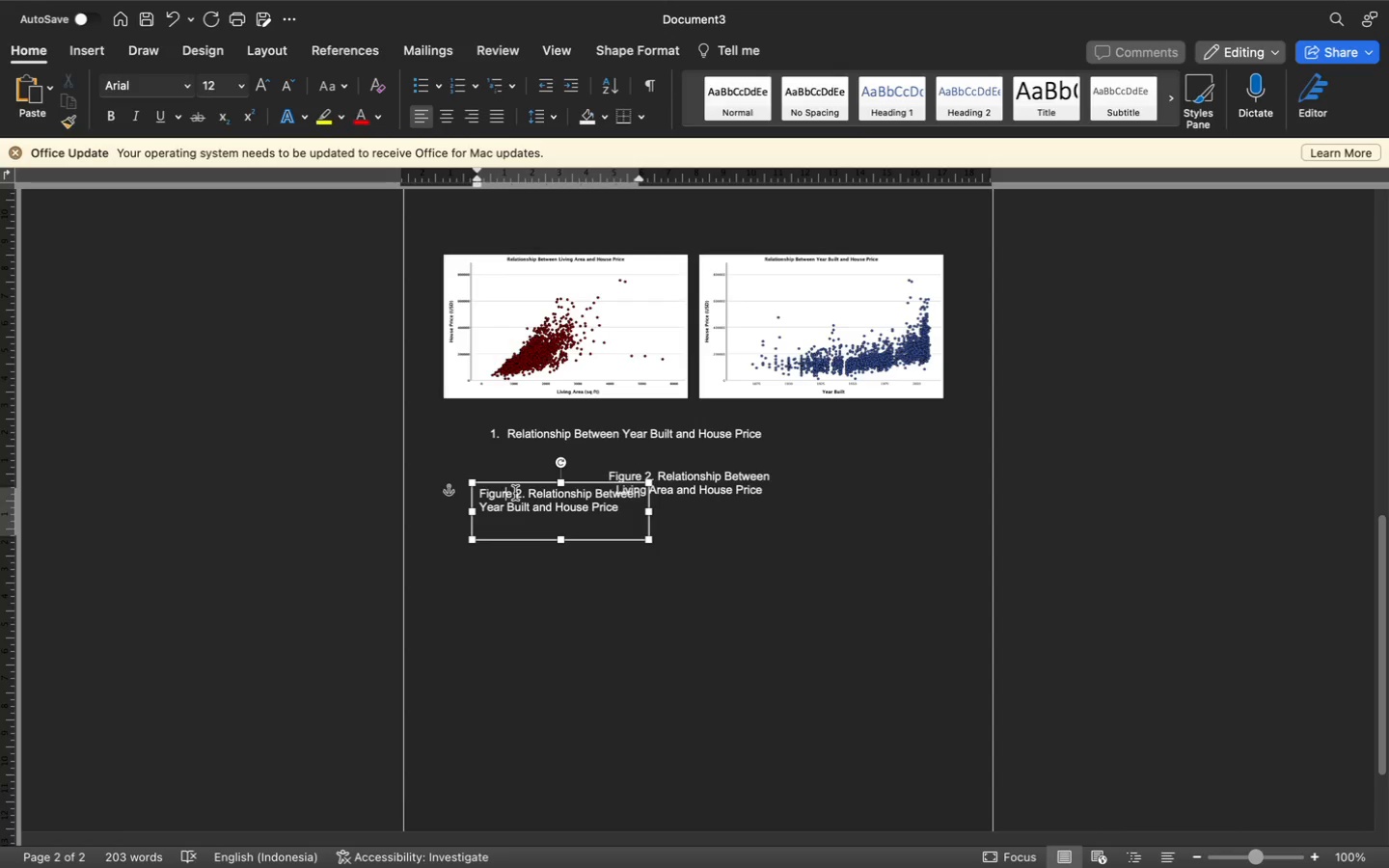 
key(ArrowRight)
 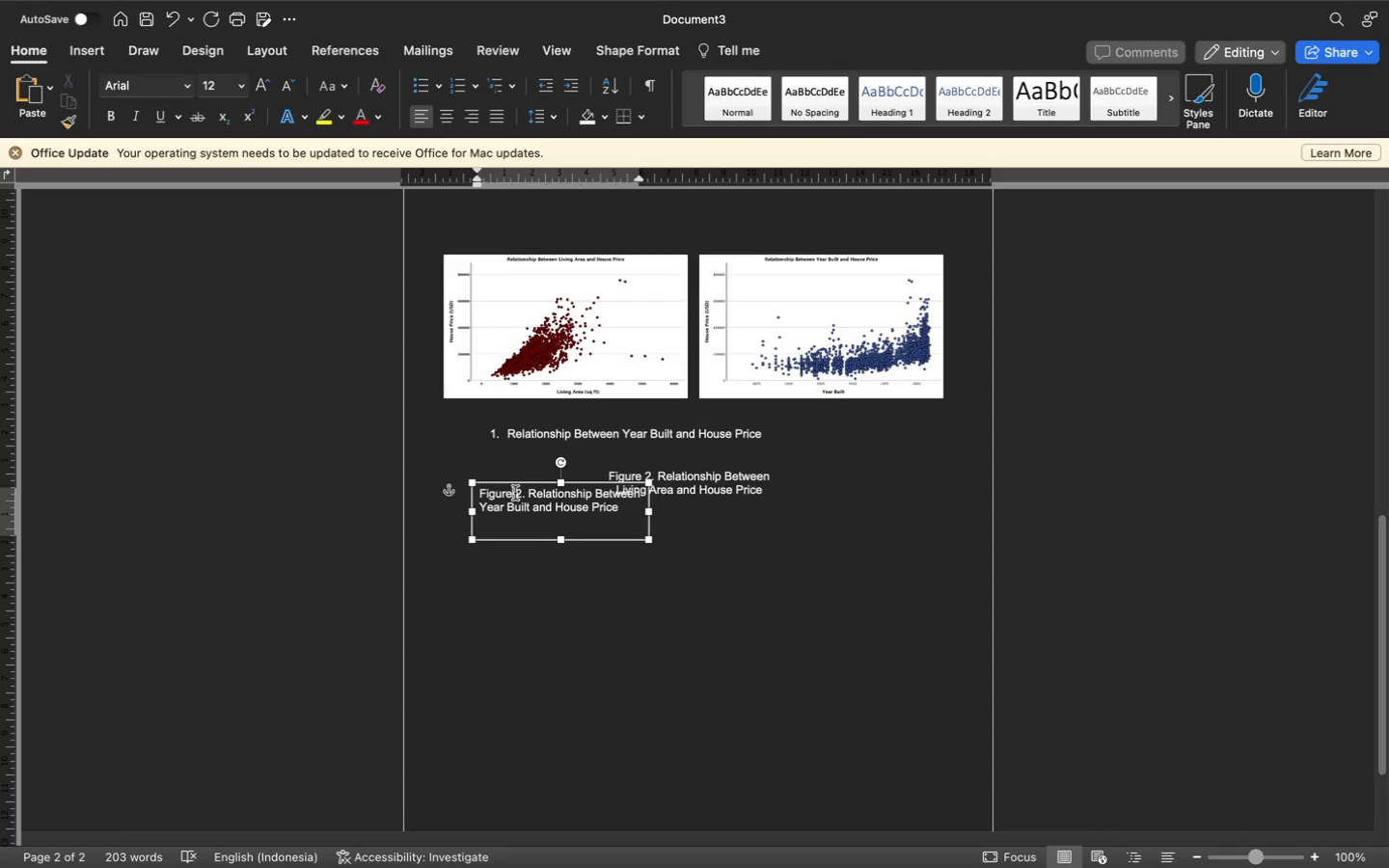 
key(ArrowRight)
 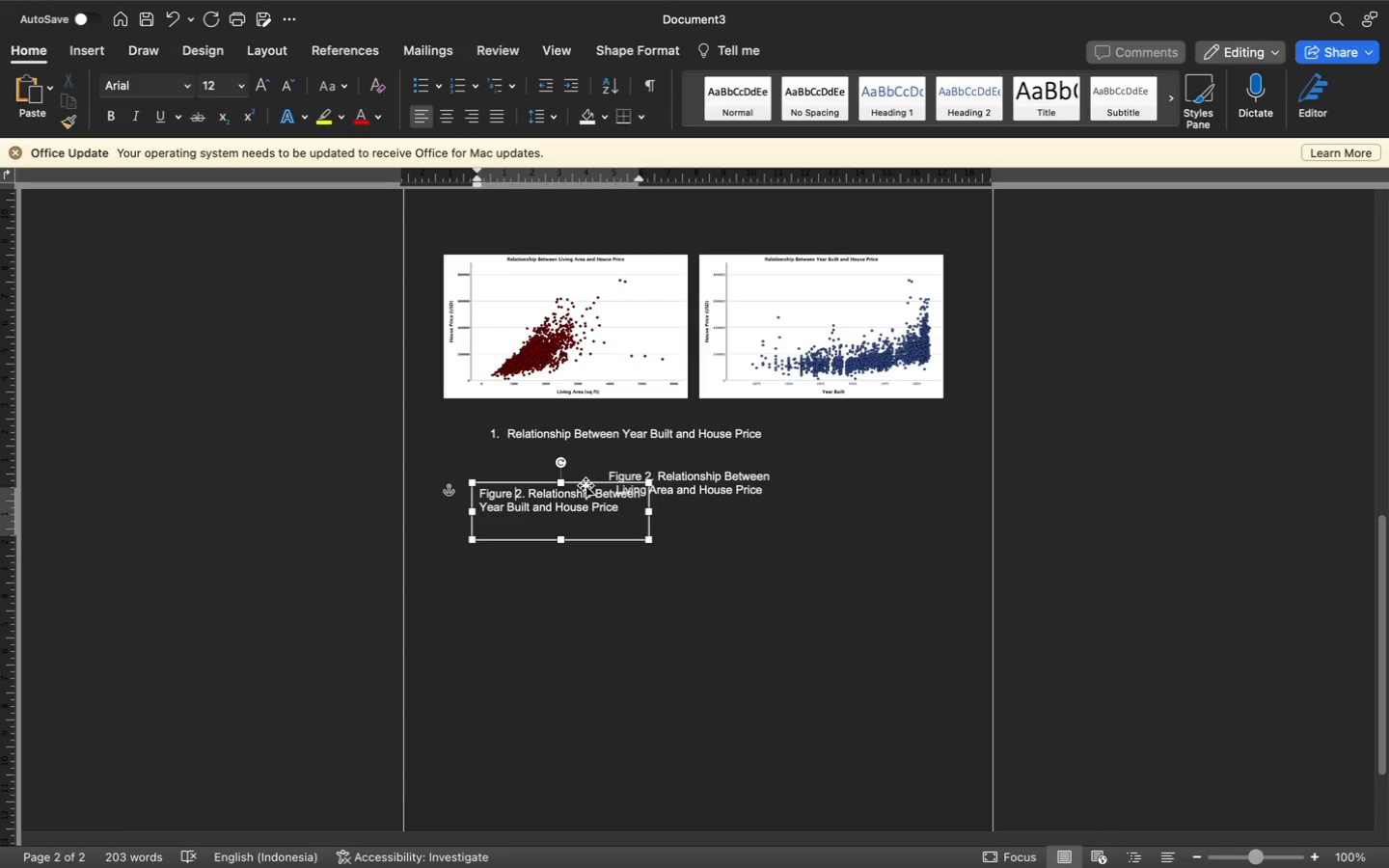 
key(ArrowRight)
 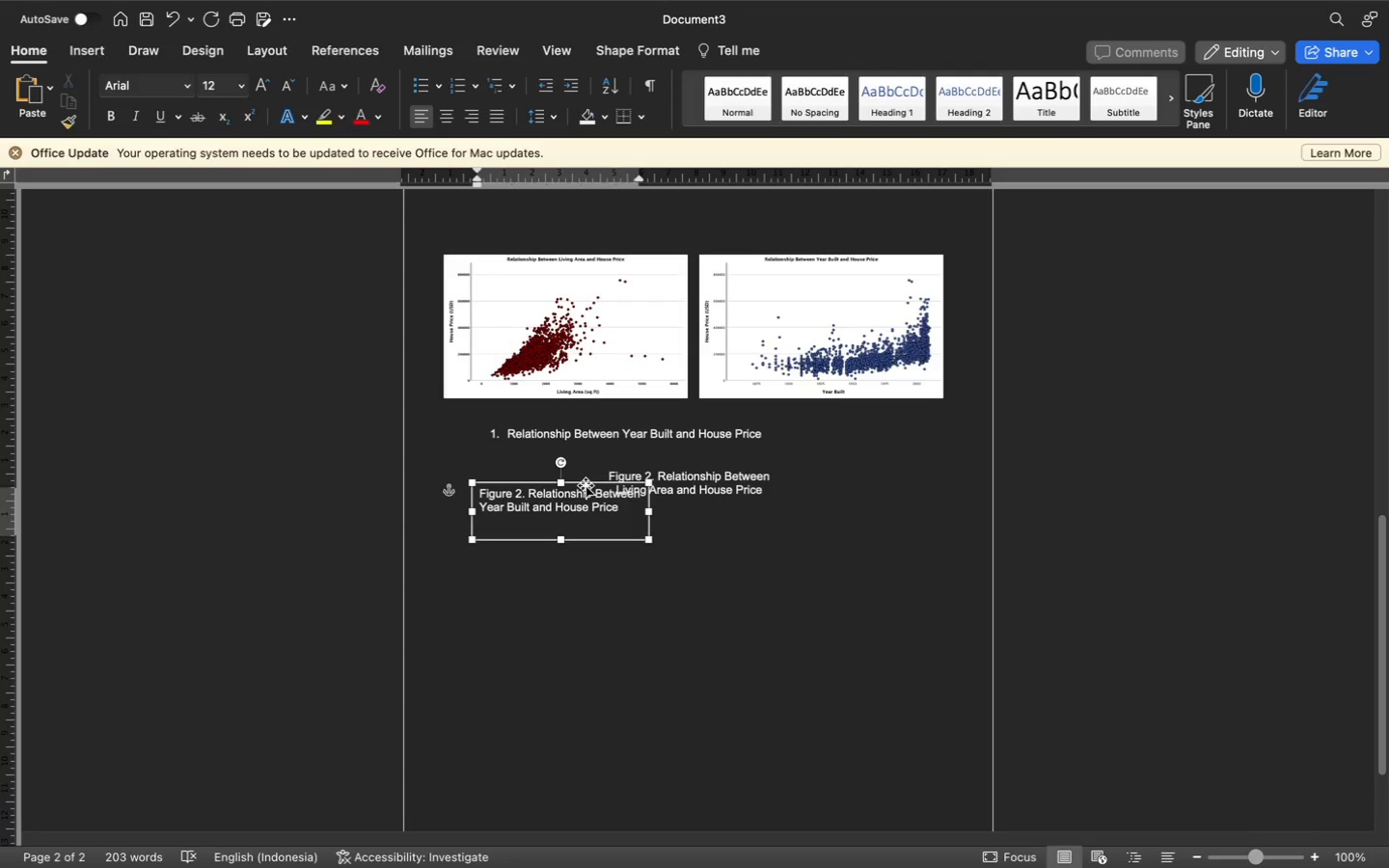 
key(Backspace)
 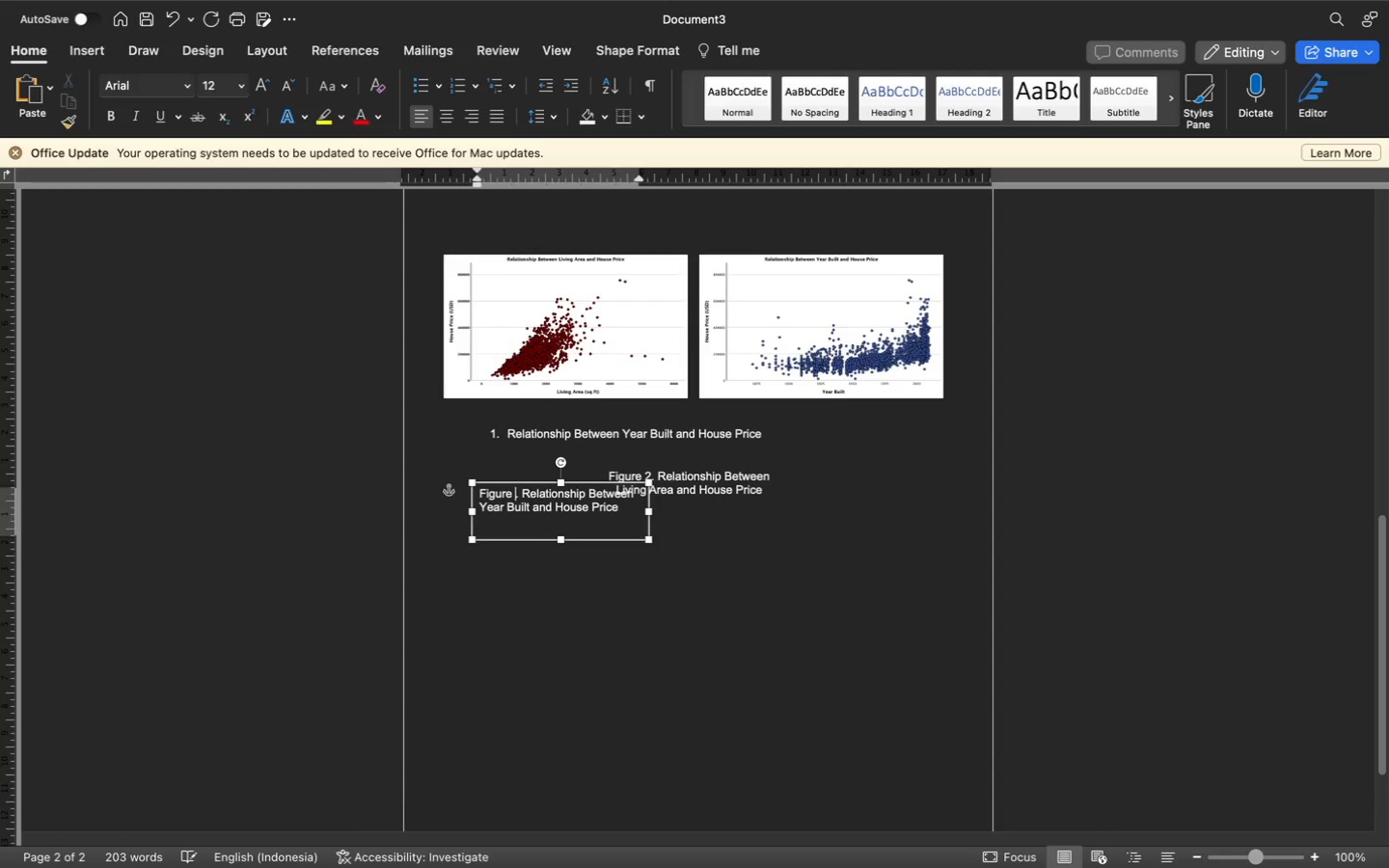 
key(3)
 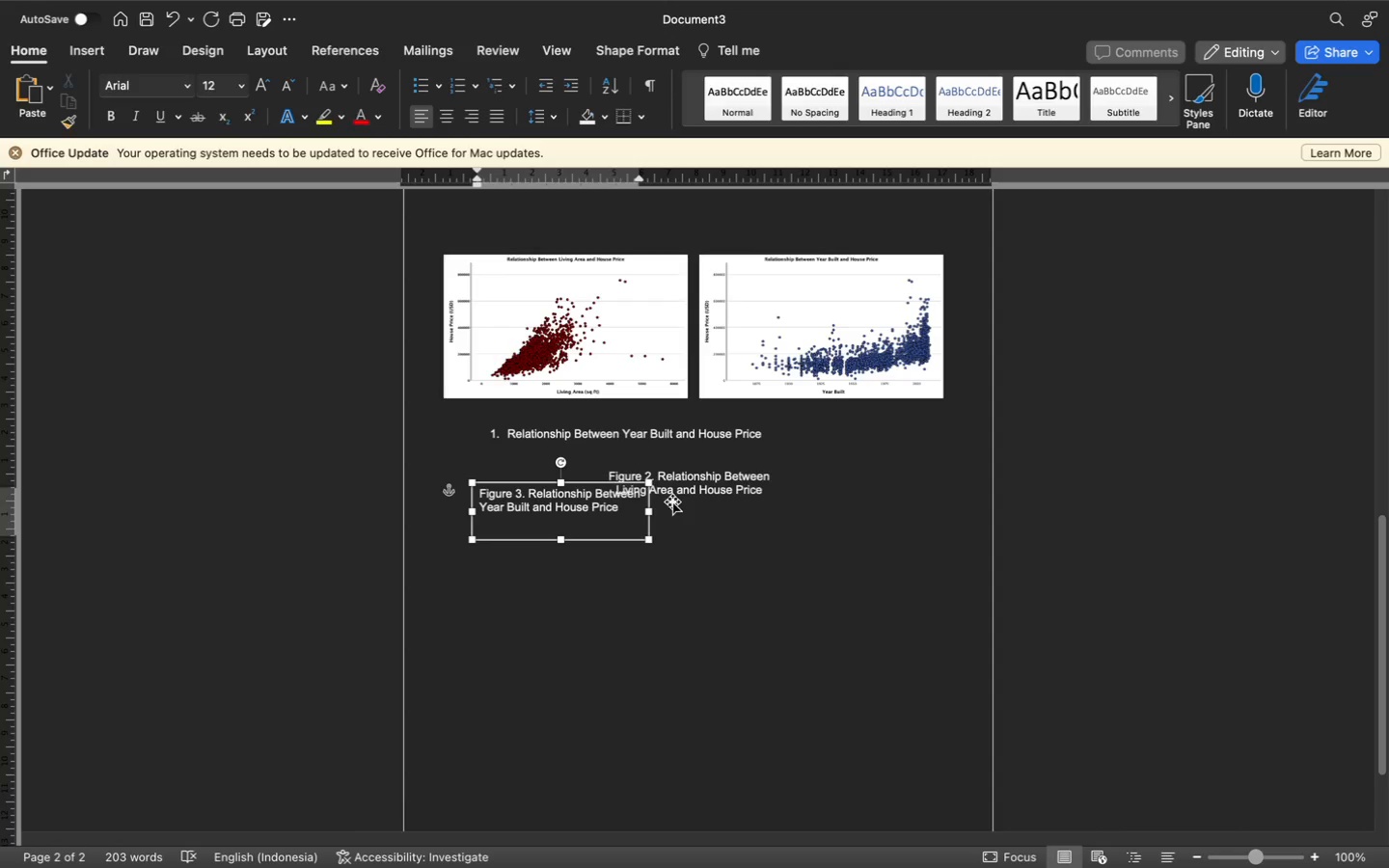 
left_click([753, 534])
 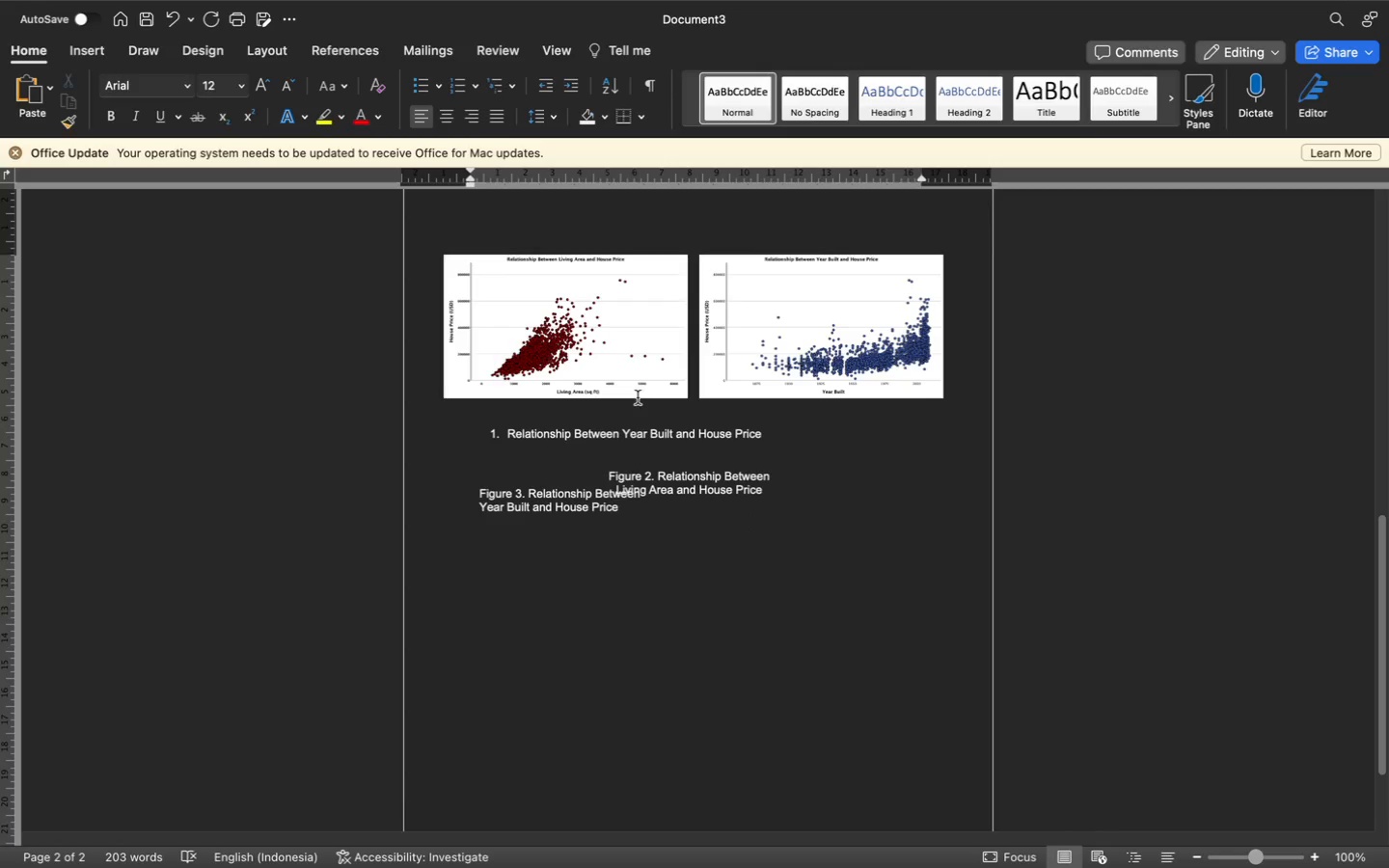 
left_click([614, 438])
 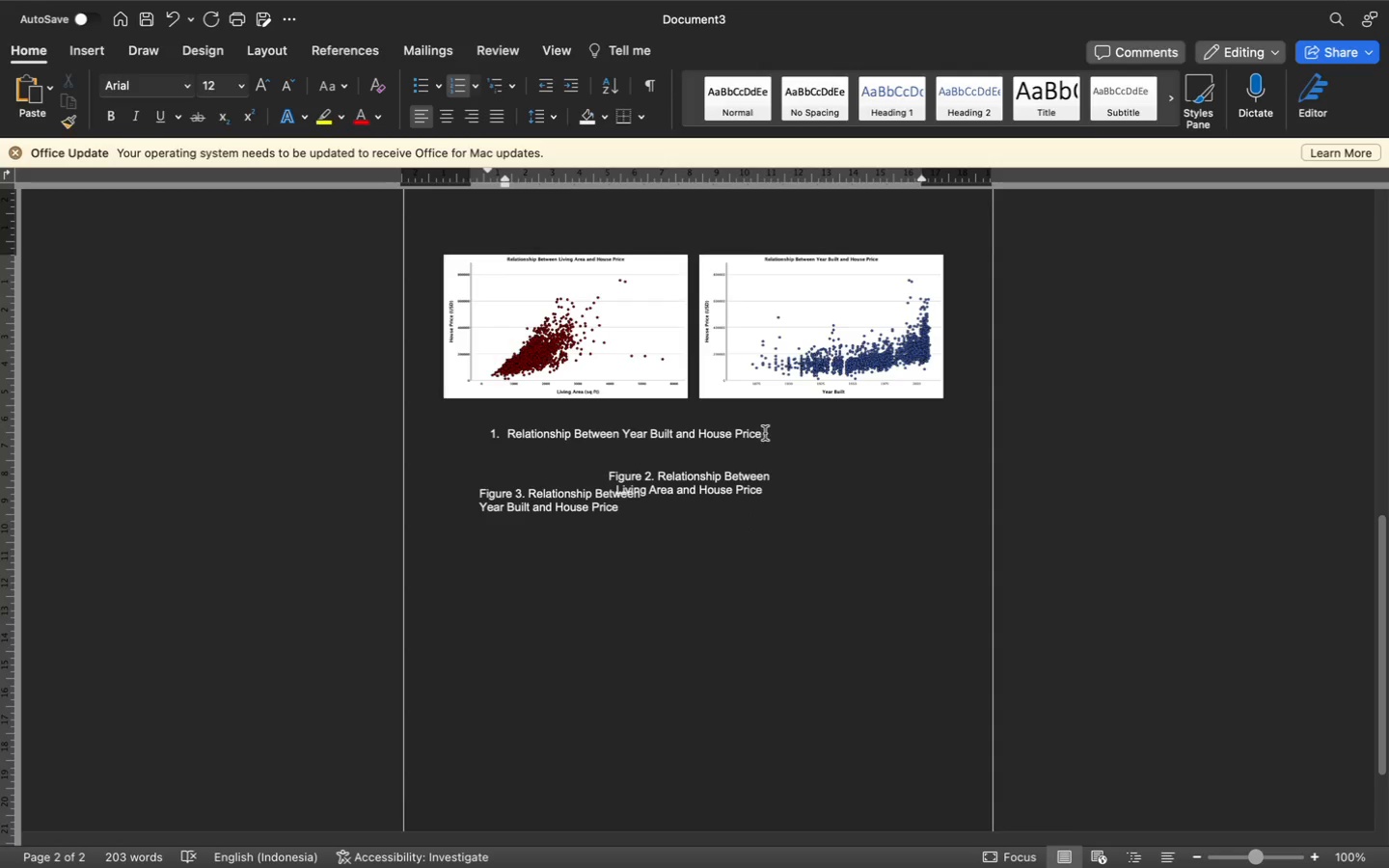 
left_click_drag(start_coordinate=[768, 433], to_coordinate=[488, 434])
 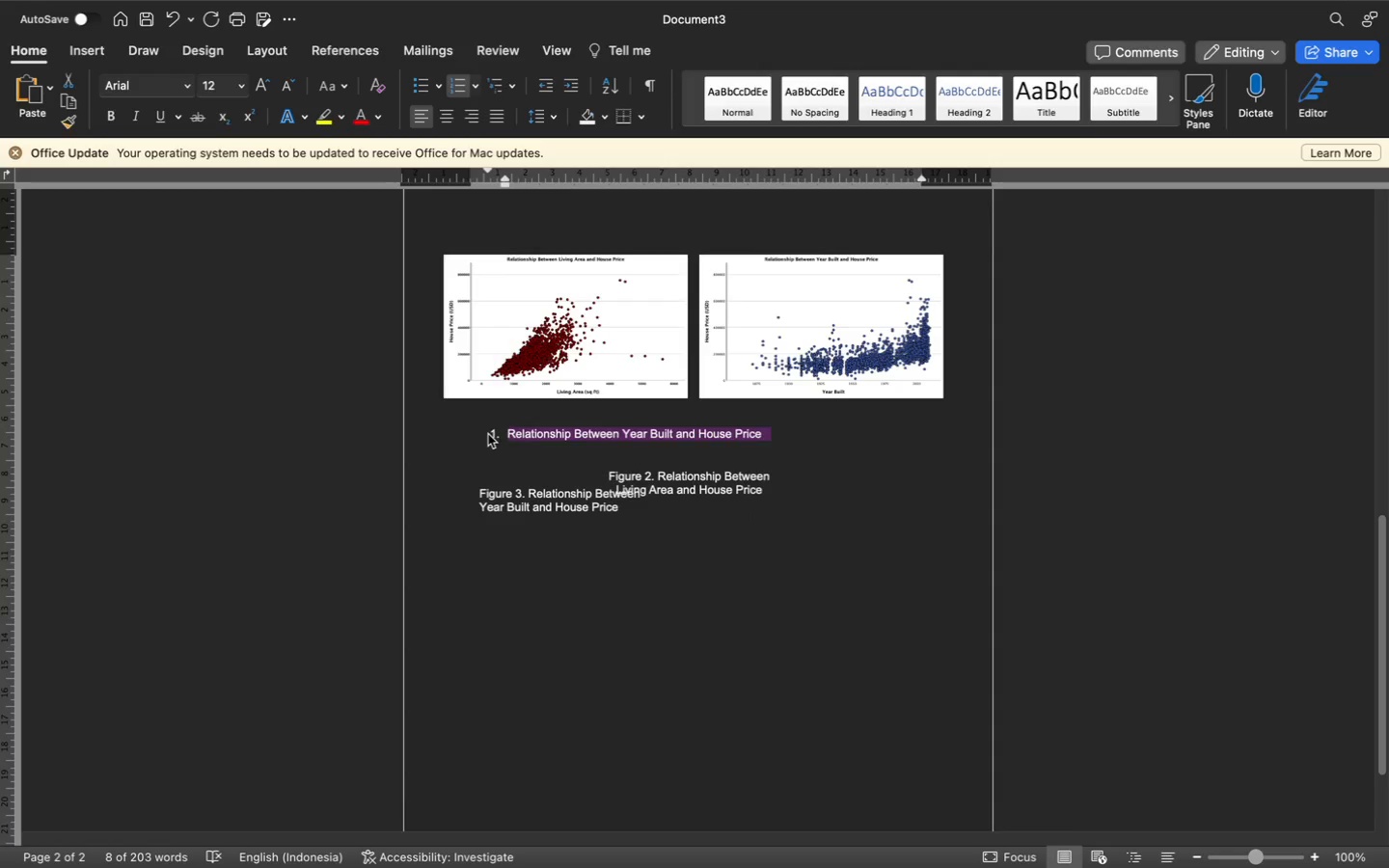 
key(Backspace)
 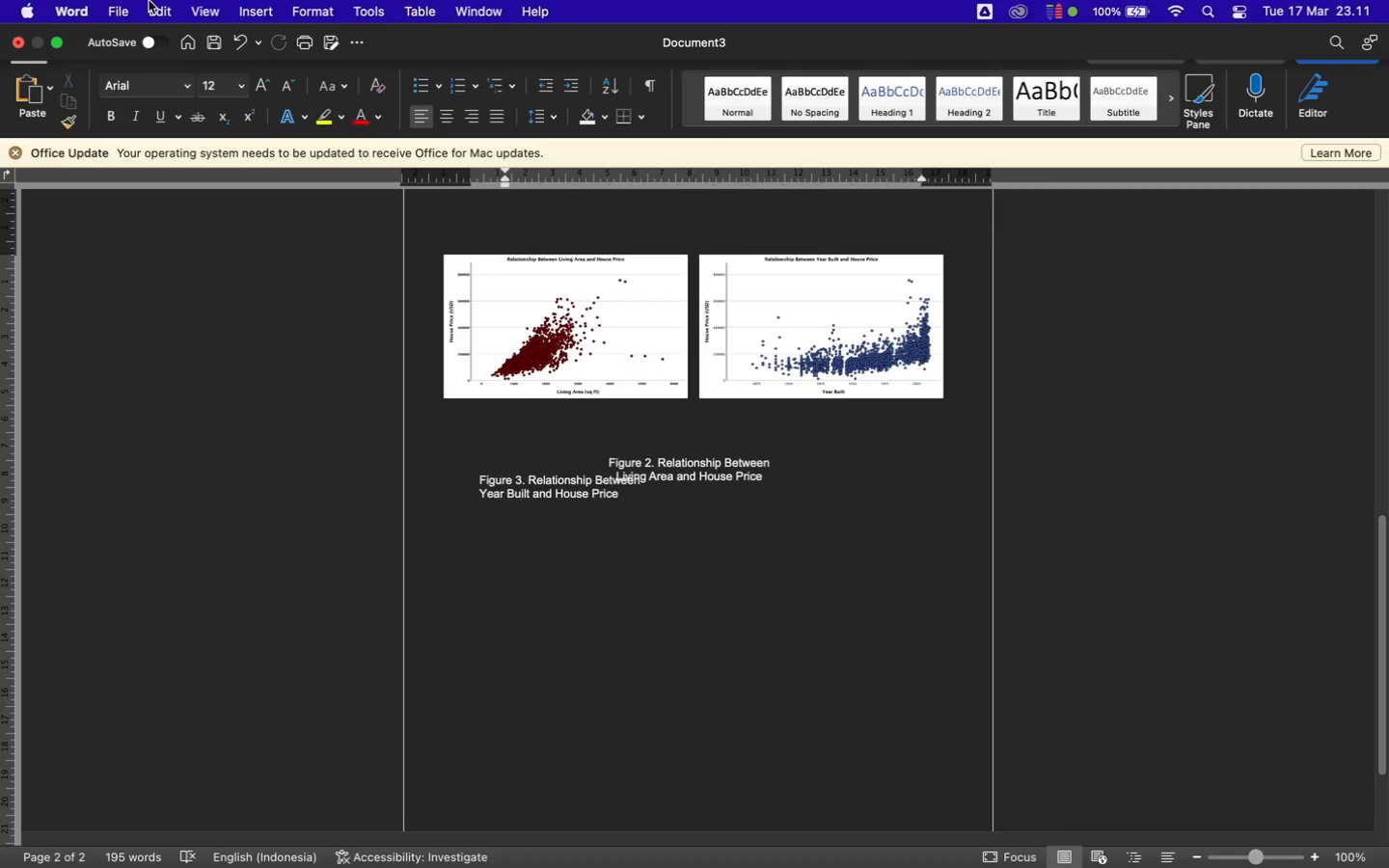 
left_click([60, 41])
 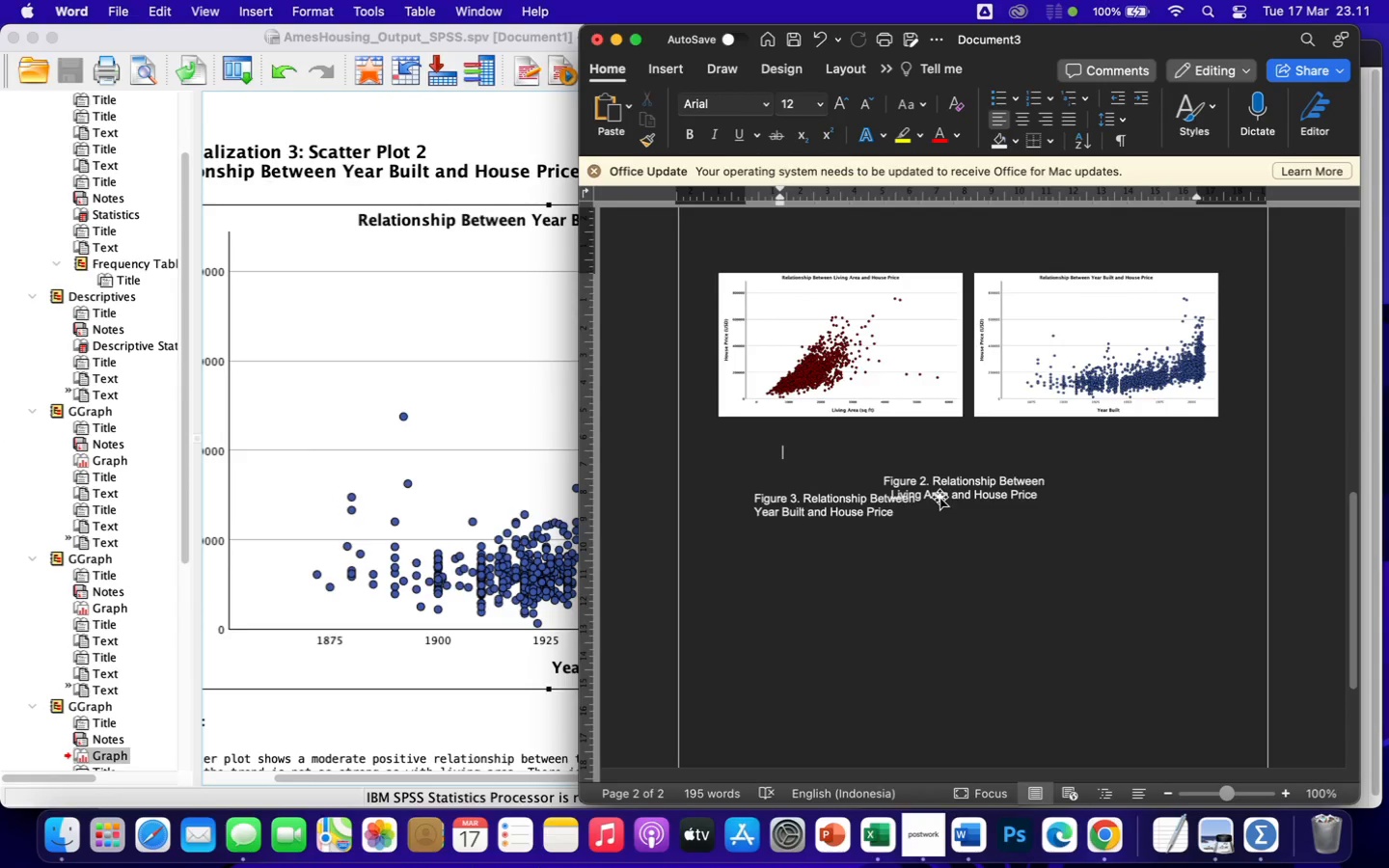 
left_click([968, 495])
 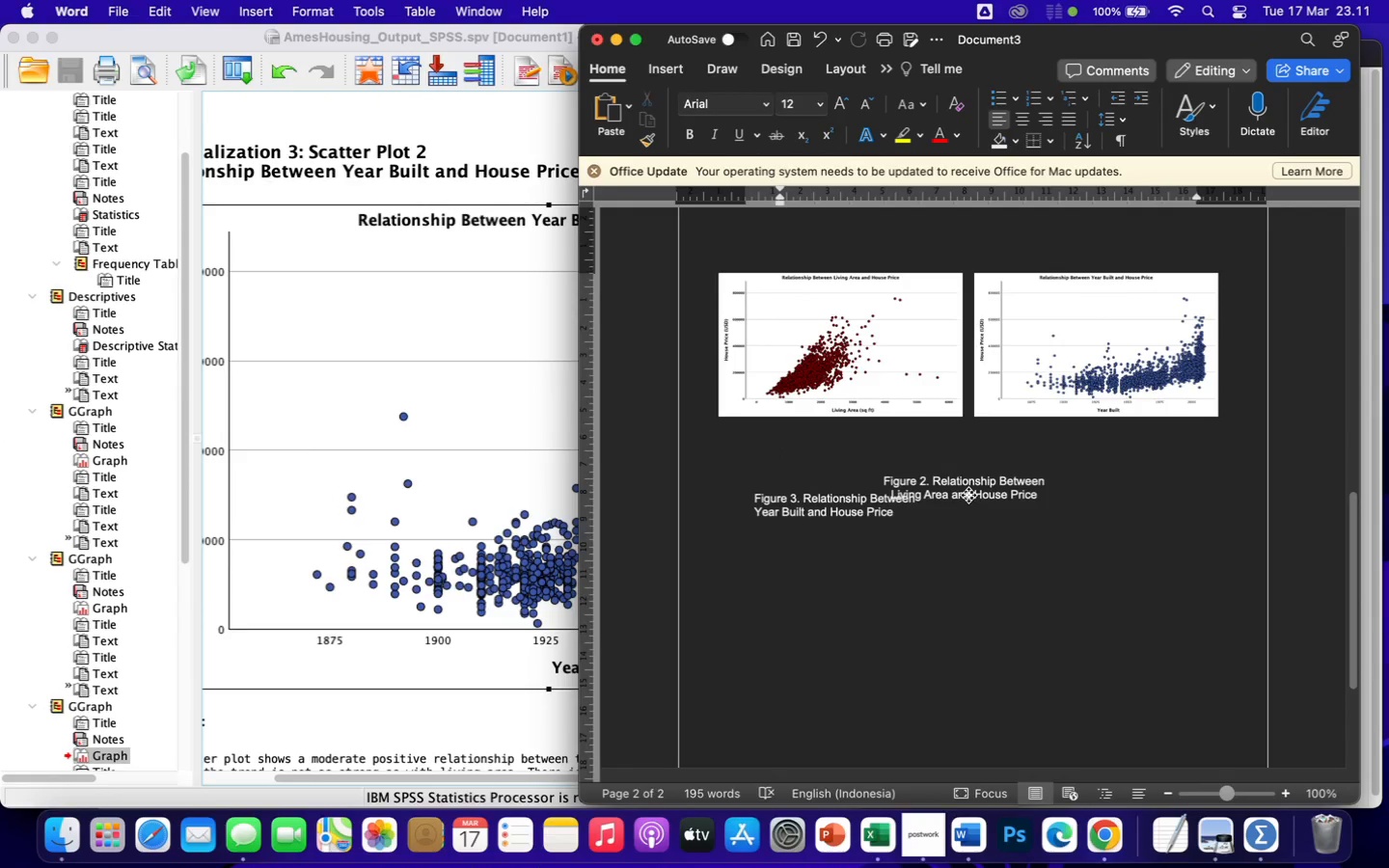 
mouse_move([957, 520])
 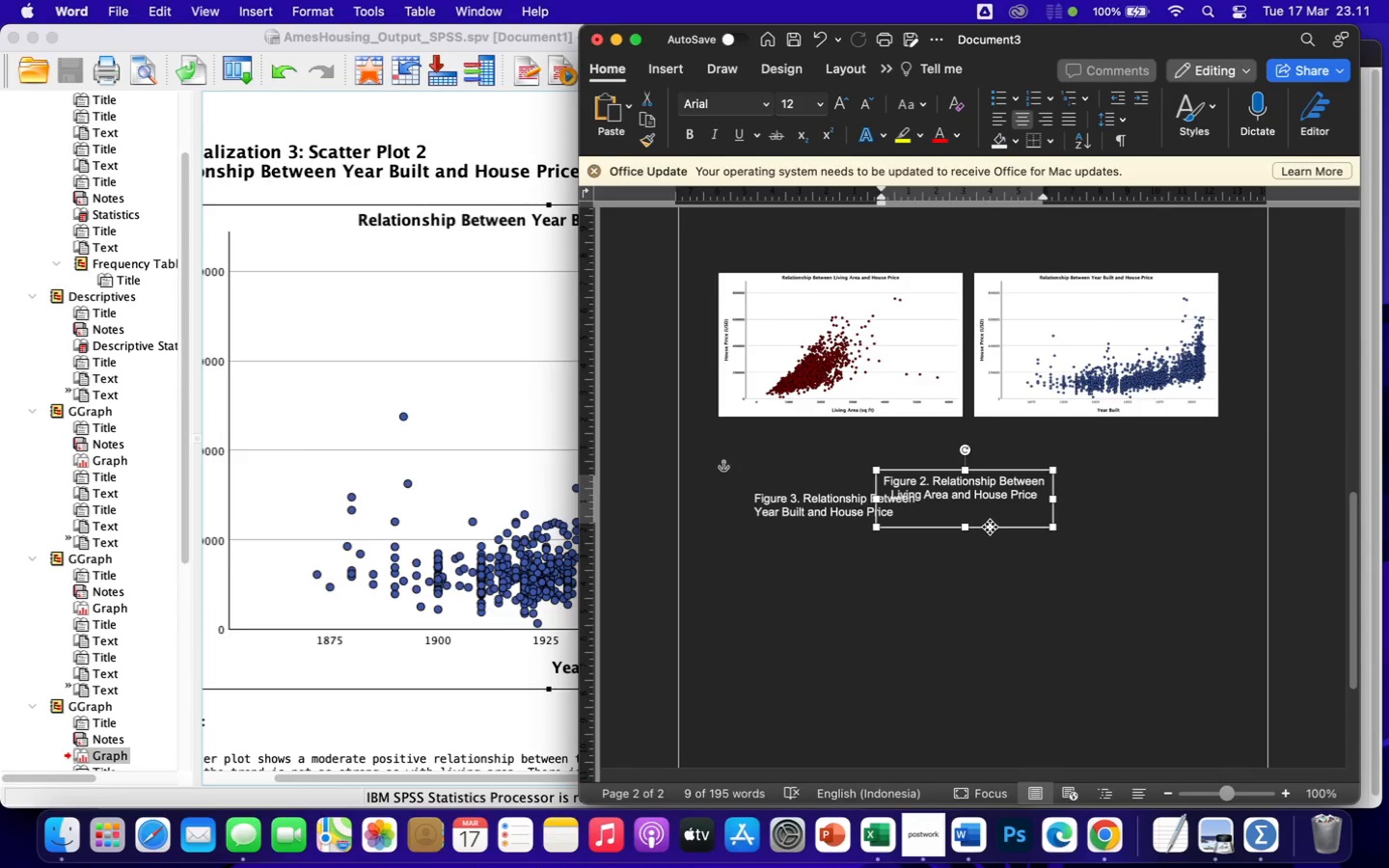 
left_click_drag(start_coordinate=[990, 527], to_coordinate=[861, 479])
 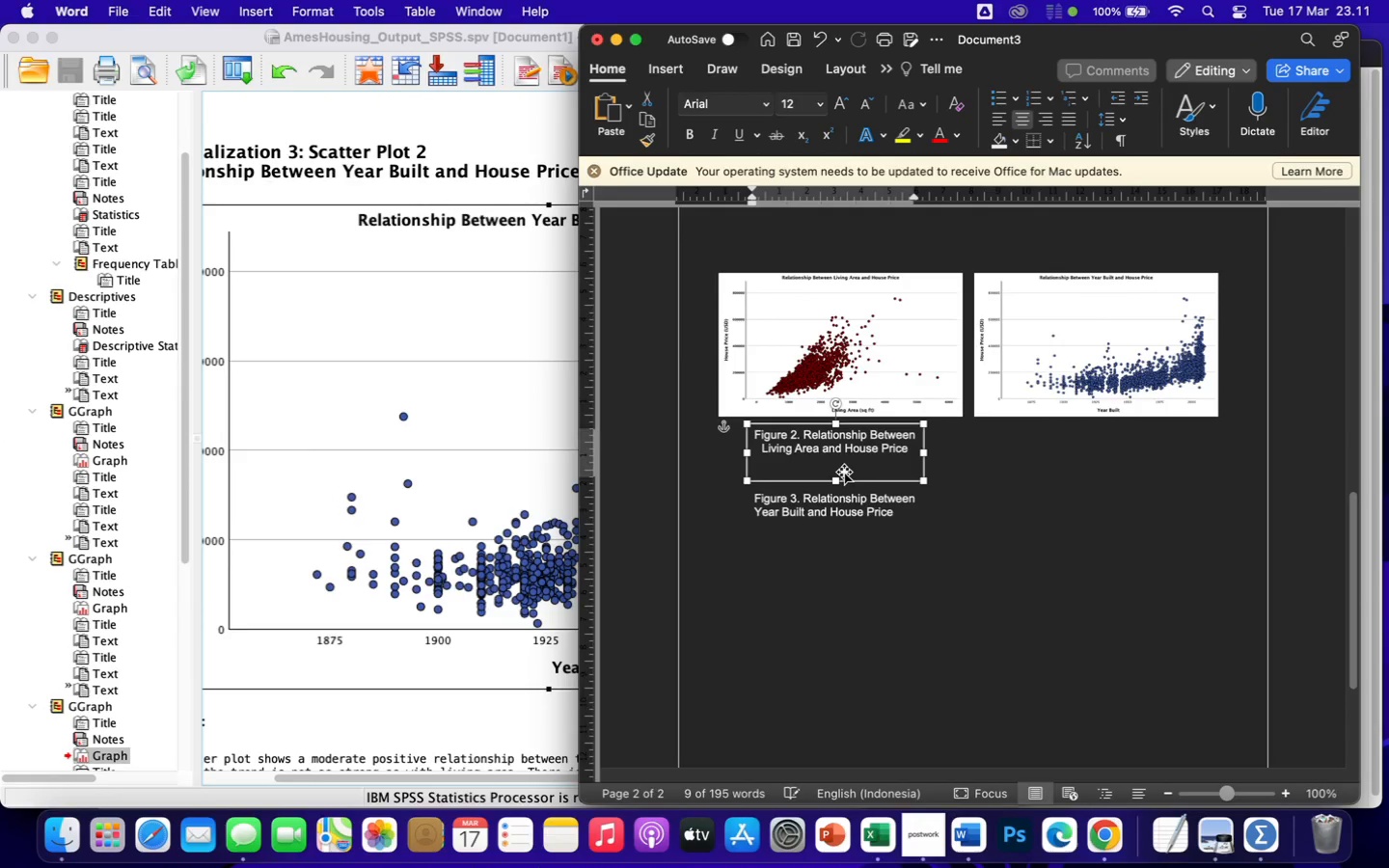 
left_click([844, 472])
 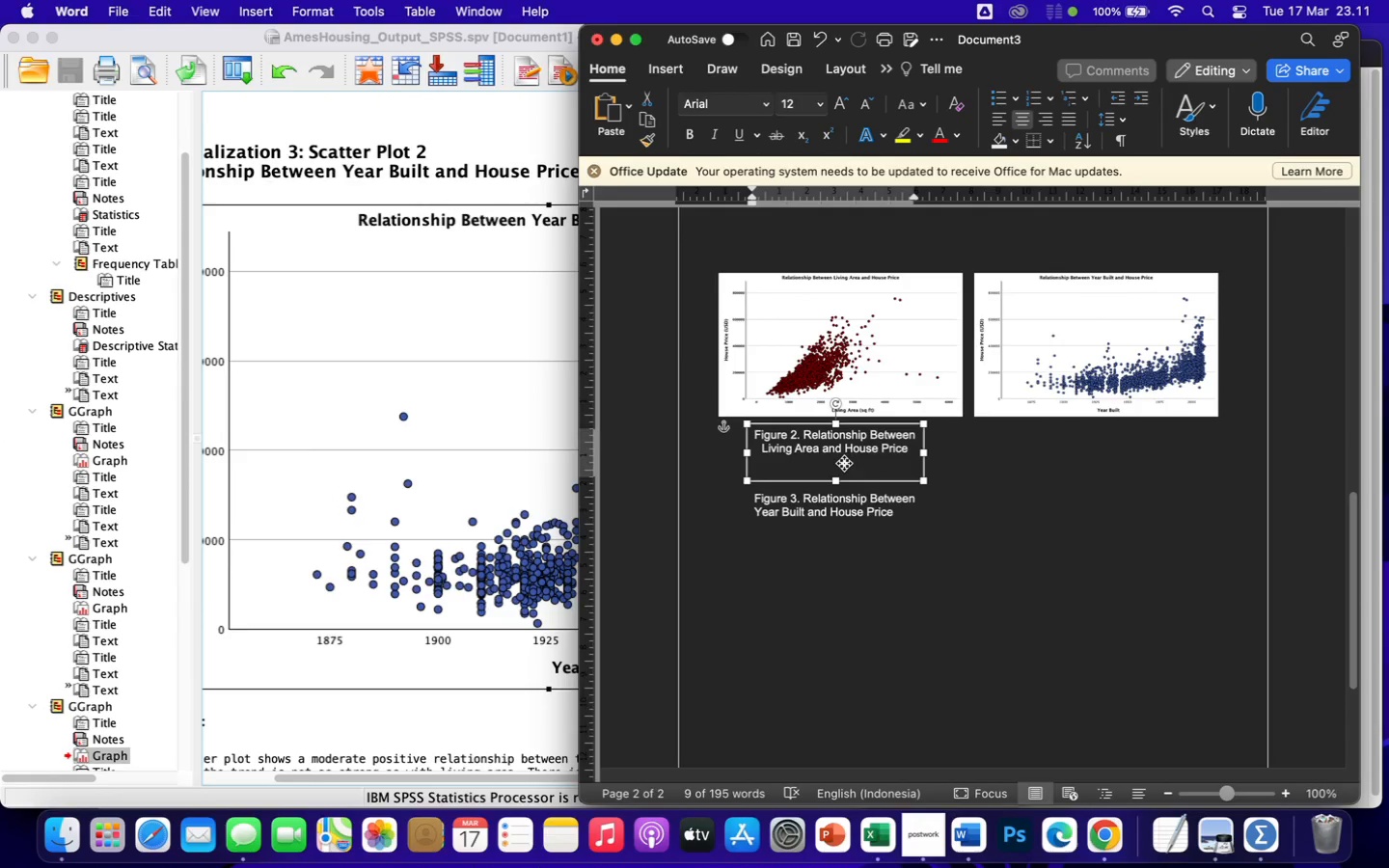 
double_click([844, 463])
 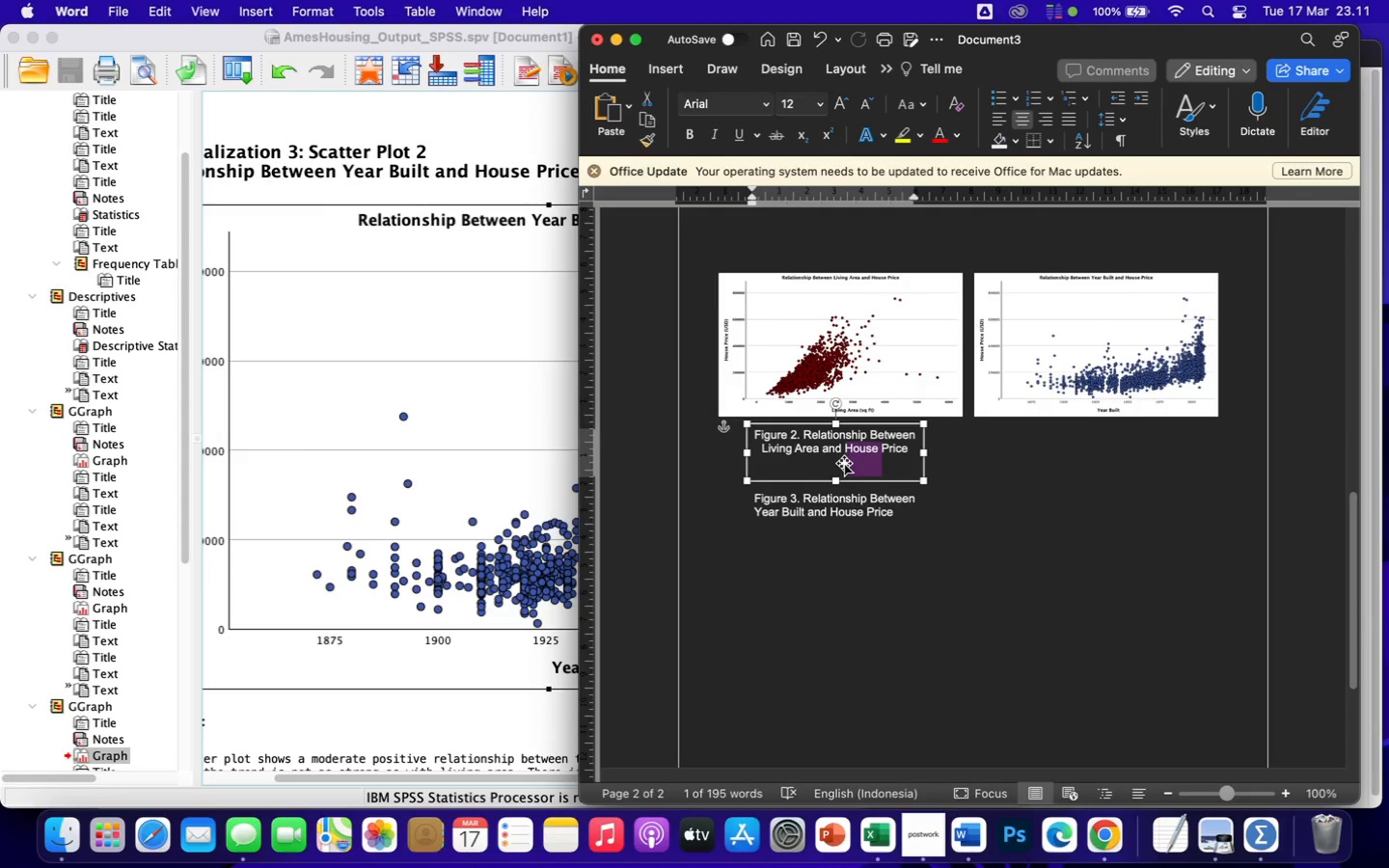 
left_click([844, 463])
 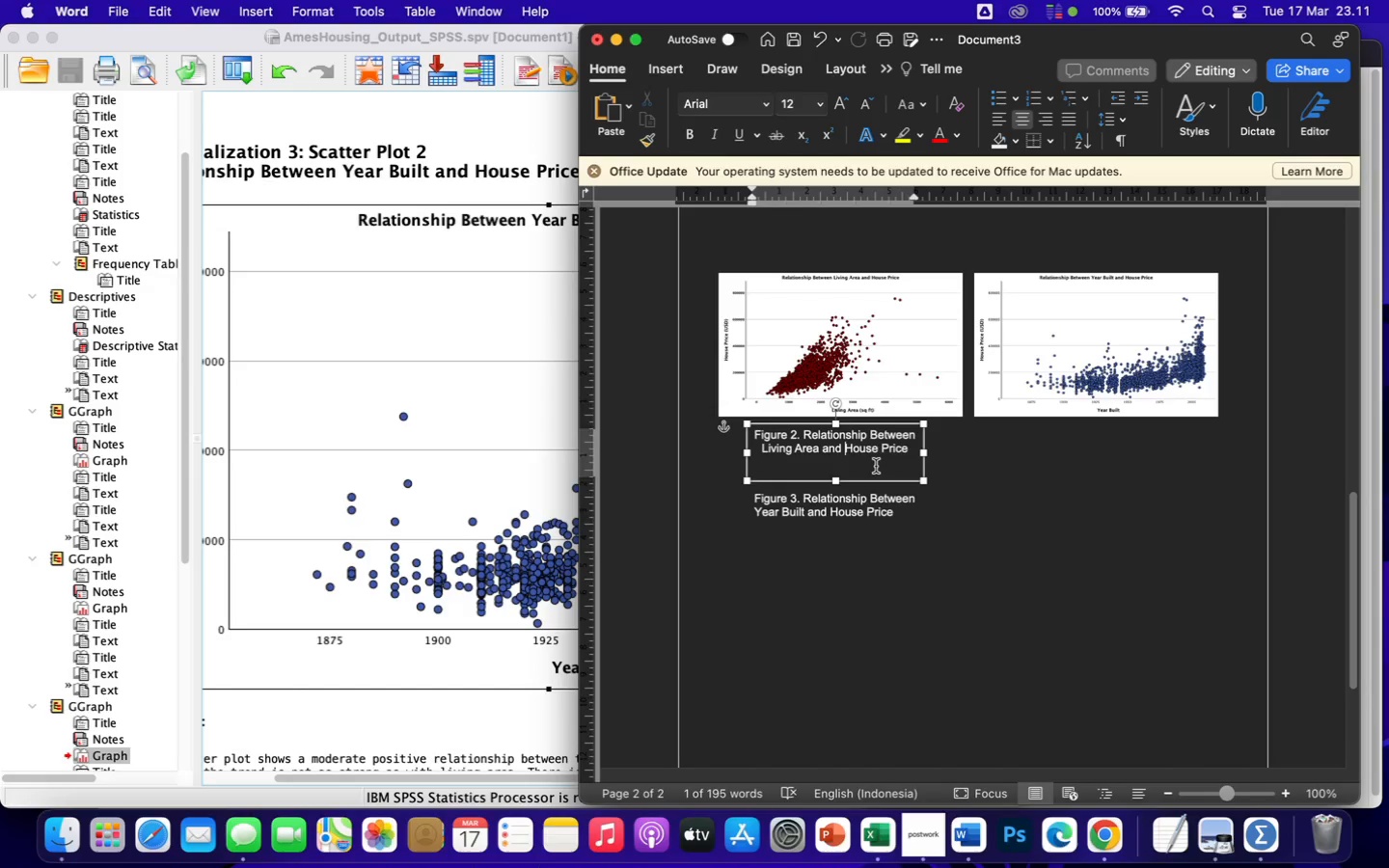 
left_click([876, 466])
 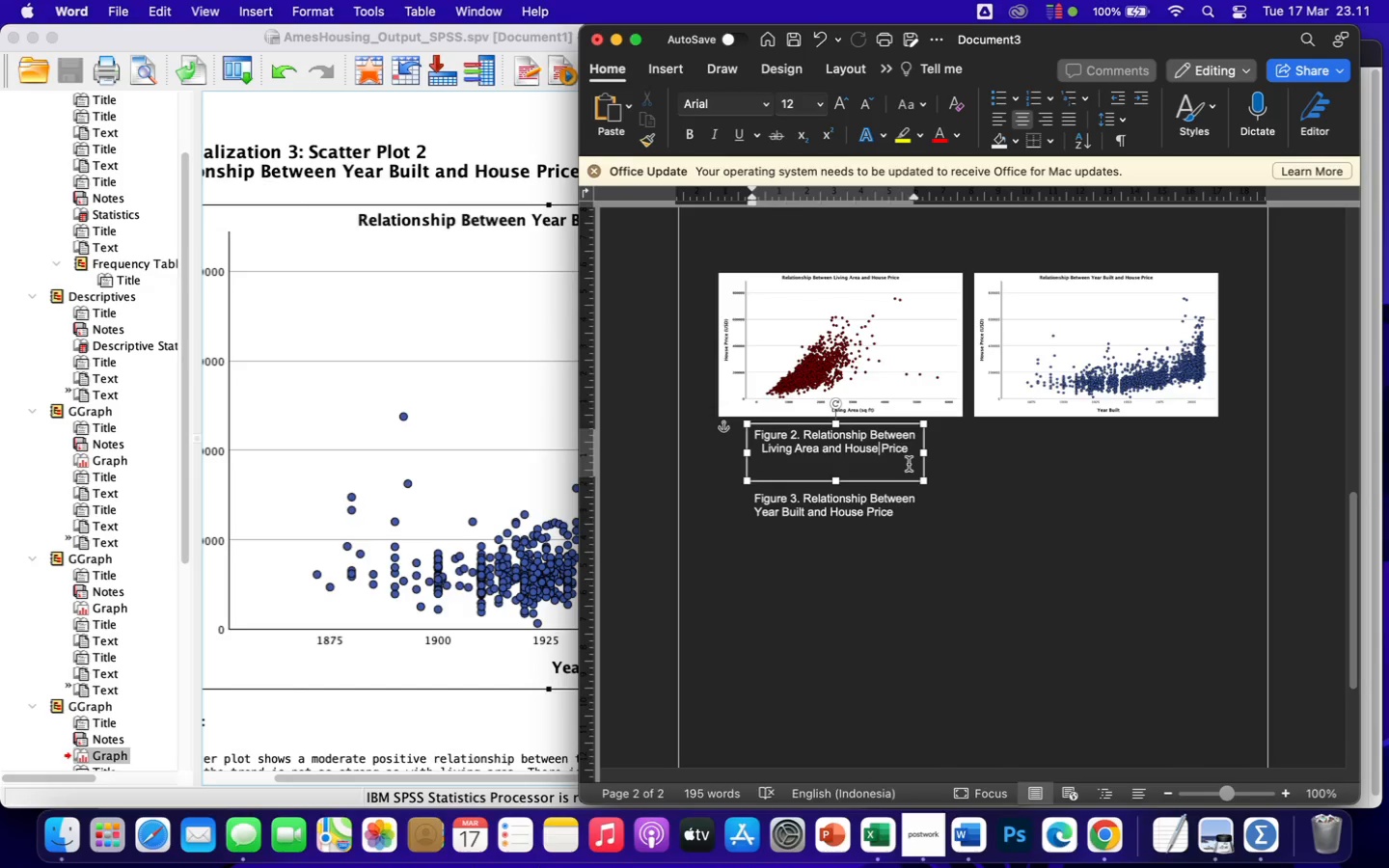 
left_click([912, 464])
 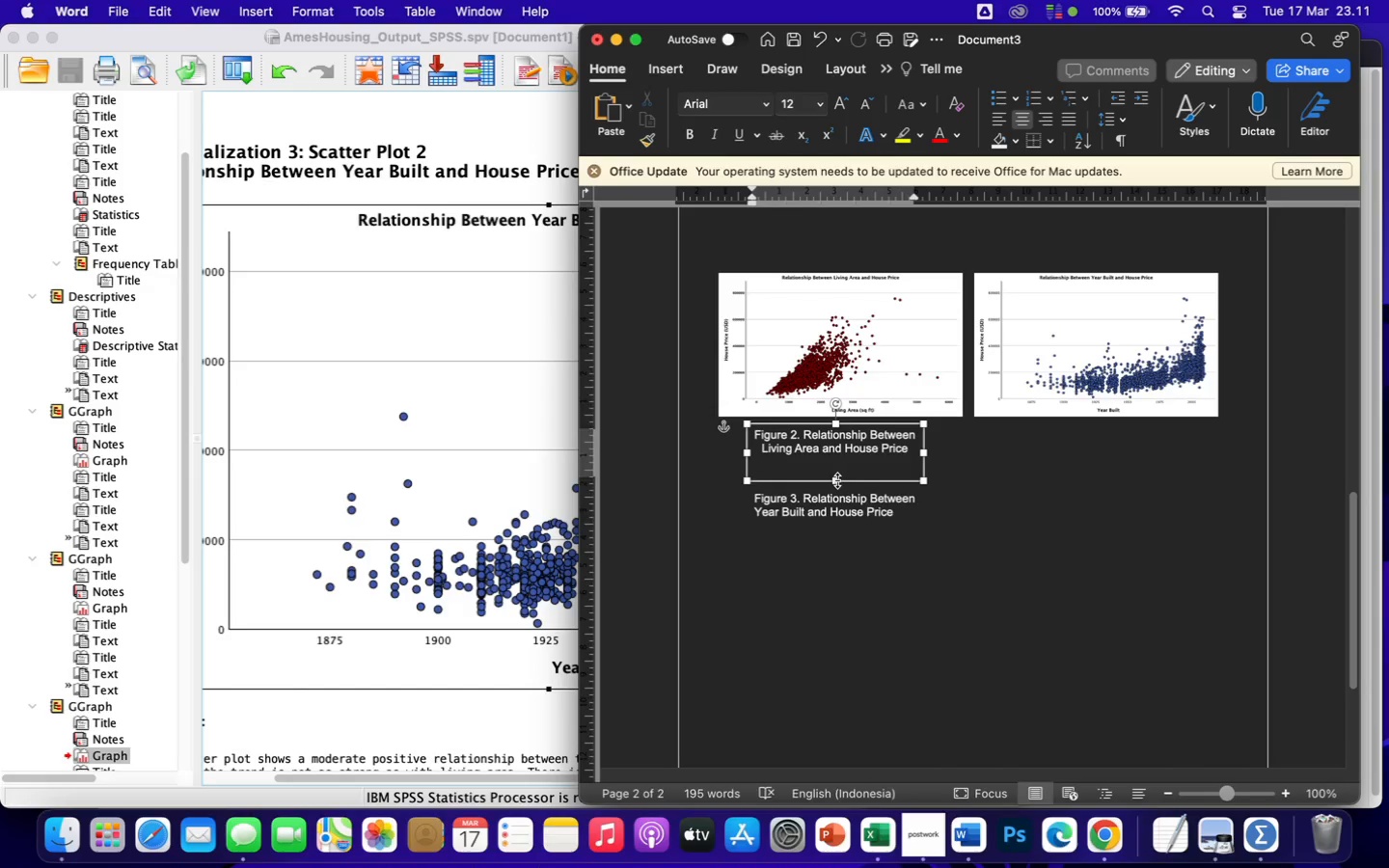 
left_click_drag(start_coordinate=[837, 479], to_coordinate=[834, 461])
 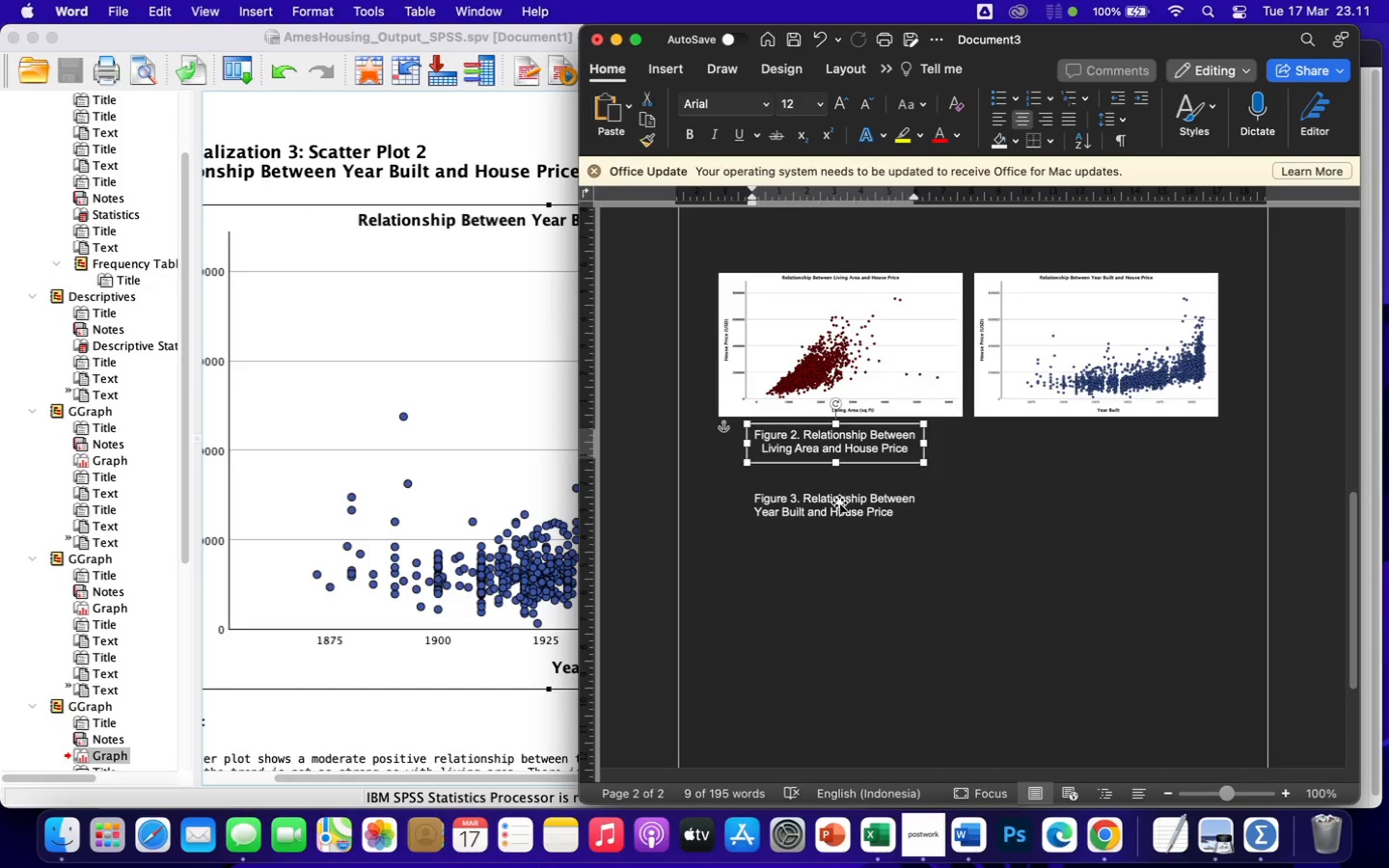 
left_click([838, 515])
 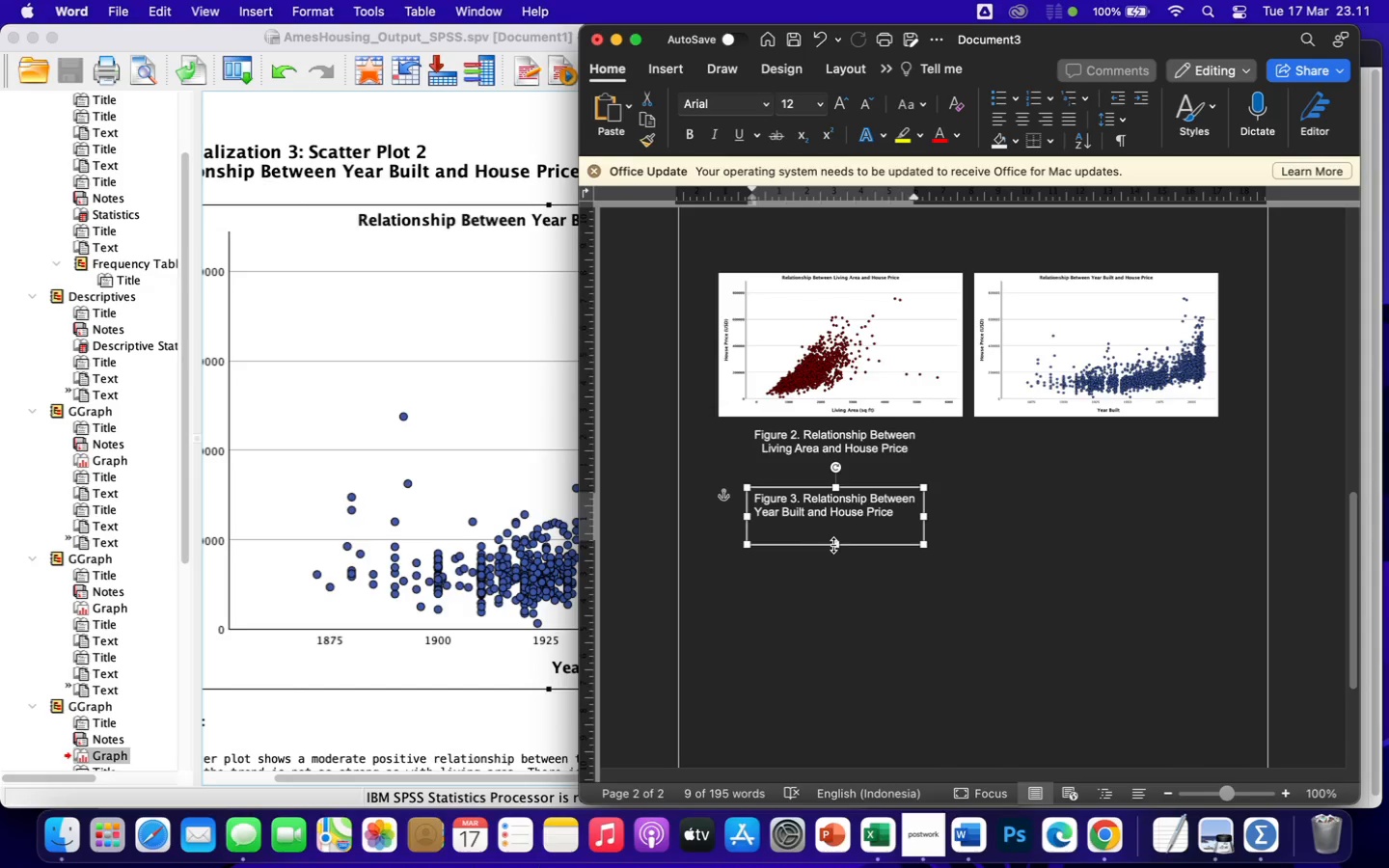 
left_click_drag(start_coordinate=[836, 543], to_coordinate=[835, 524])
 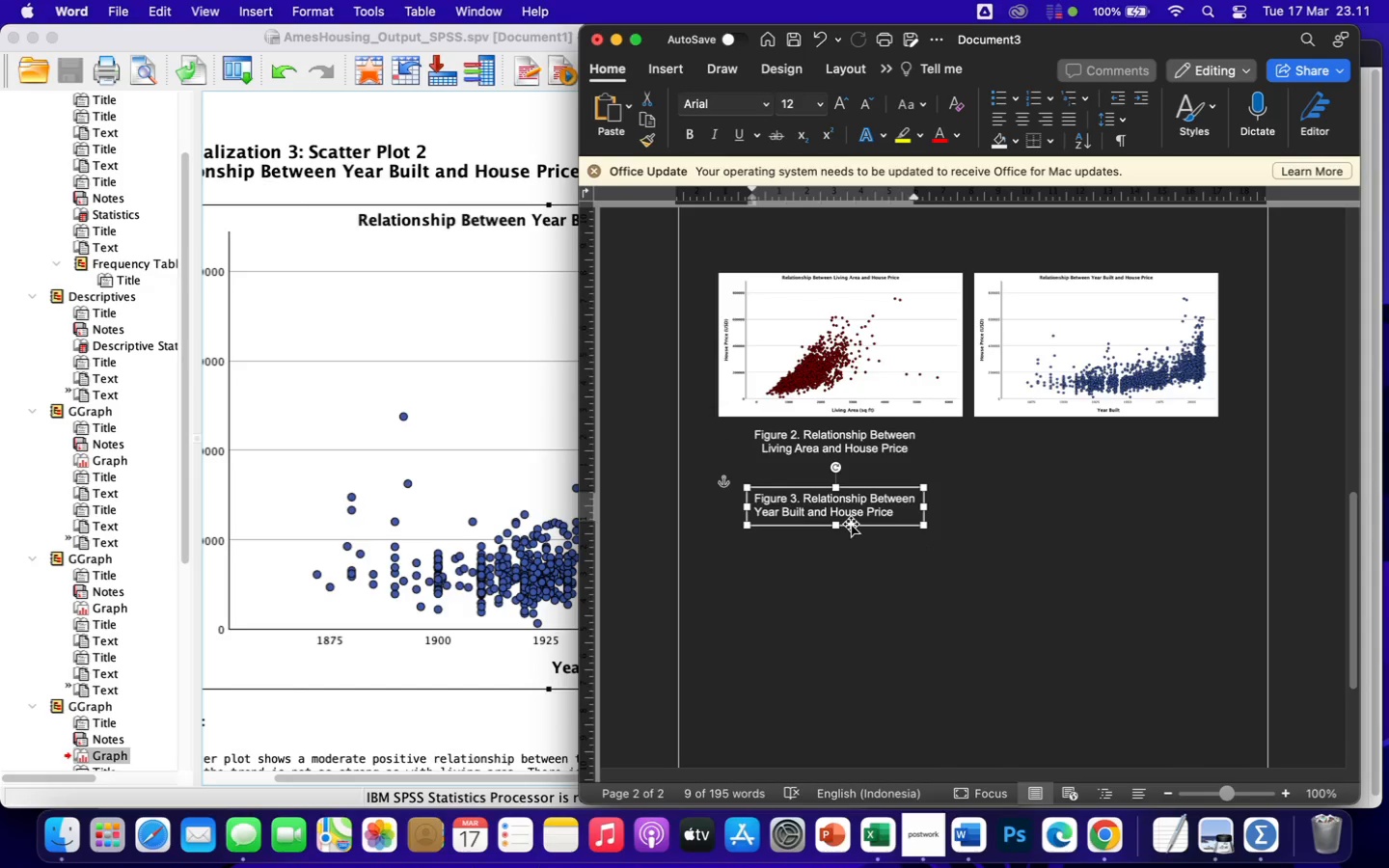 
left_click_drag(start_coordinate=[851, 524], to_coordinate=[1117, 454])
 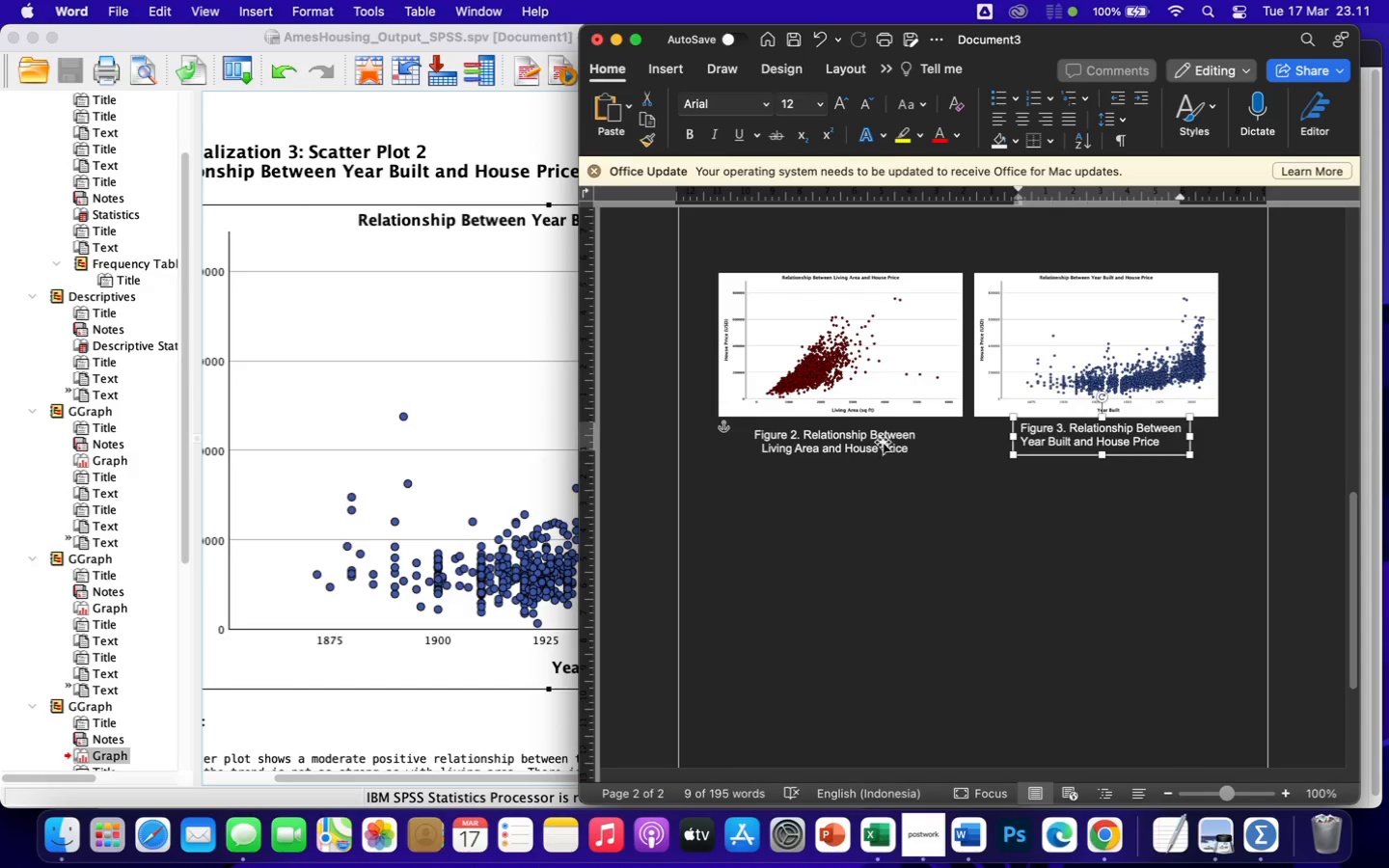 
left_click([870, 447])
 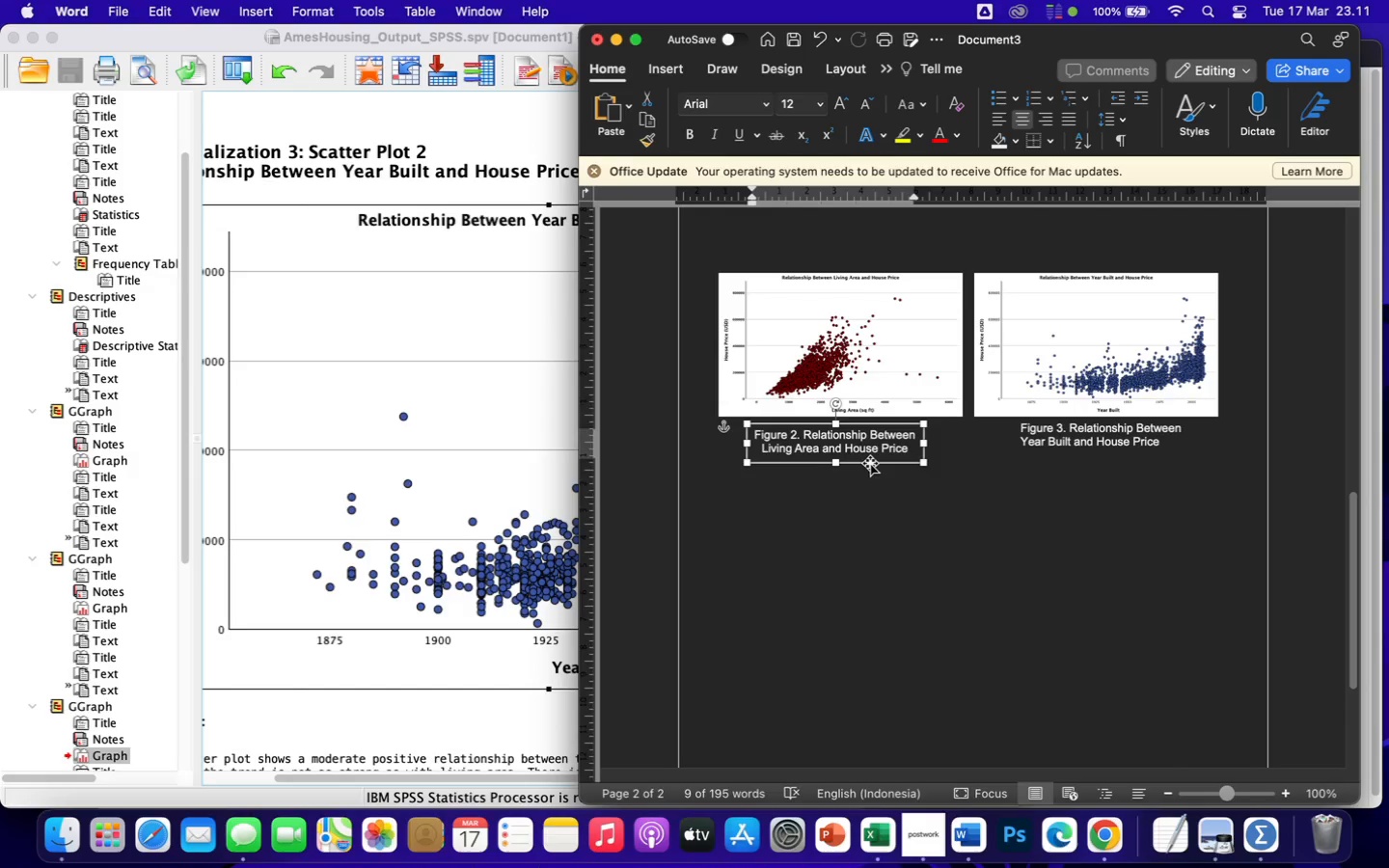 
left_click_drag(start_coordinate=[870, 463], to_coordinate=[871, 456])
 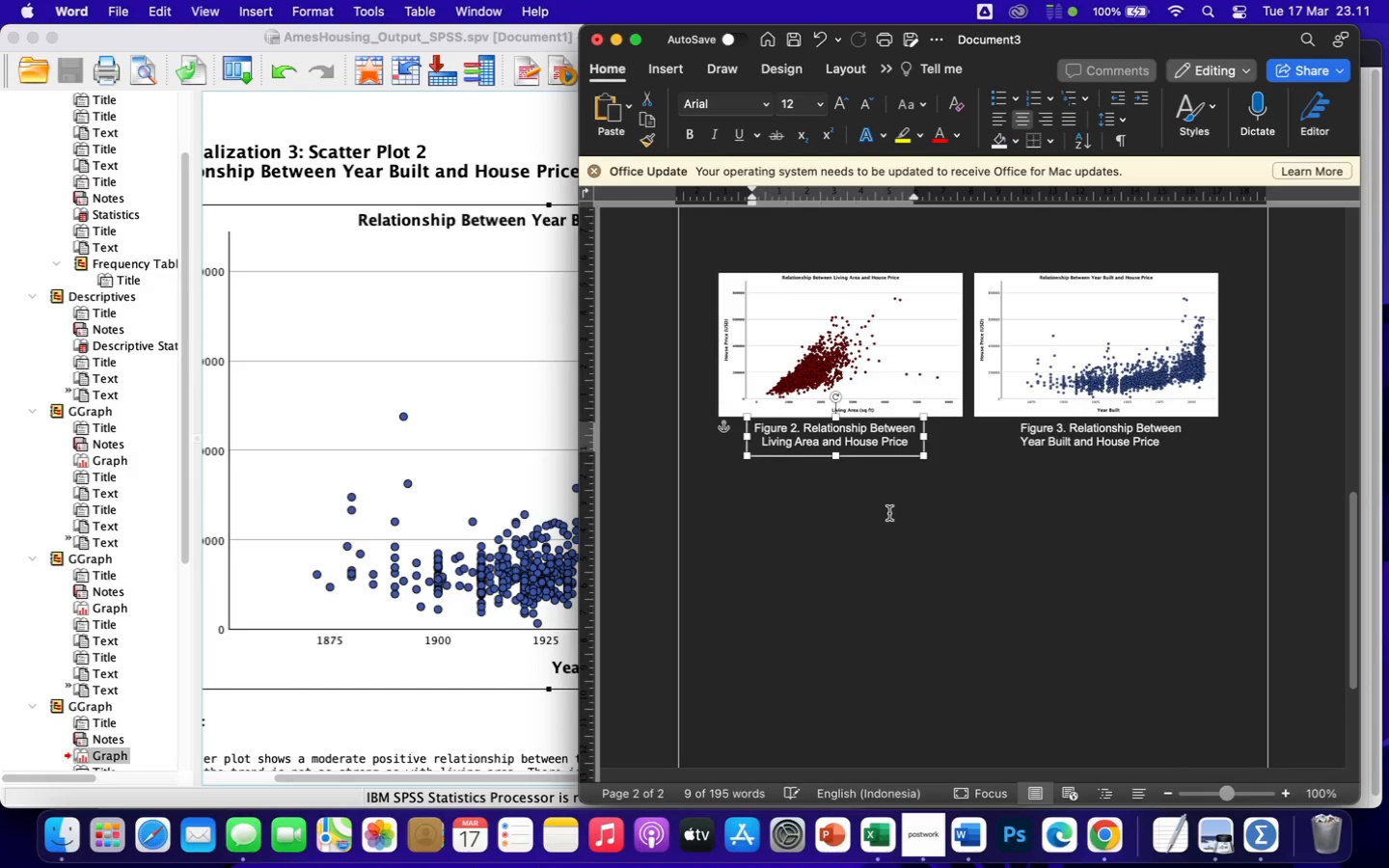 
left_click([889, 513])
 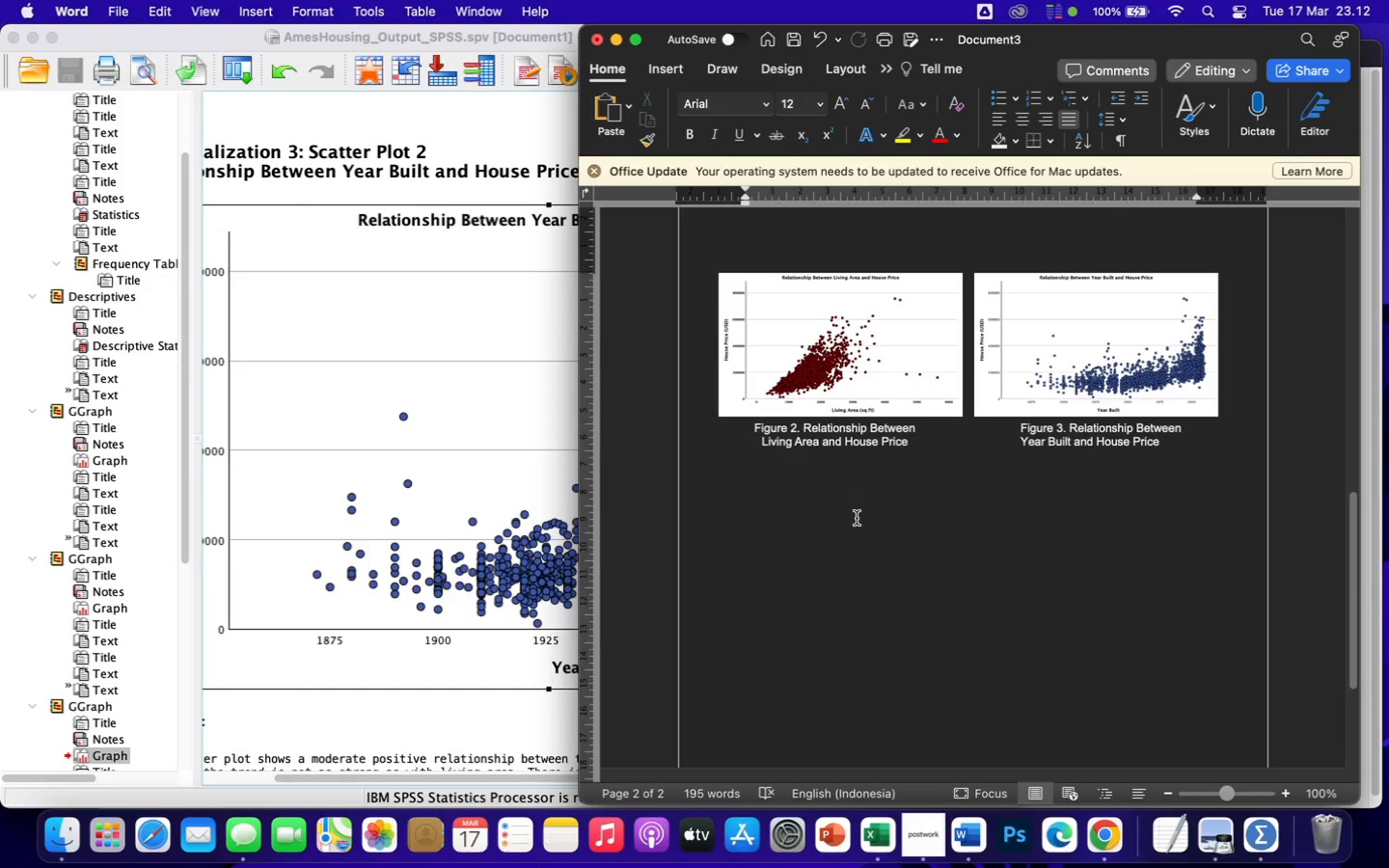 
wait(24.16)
 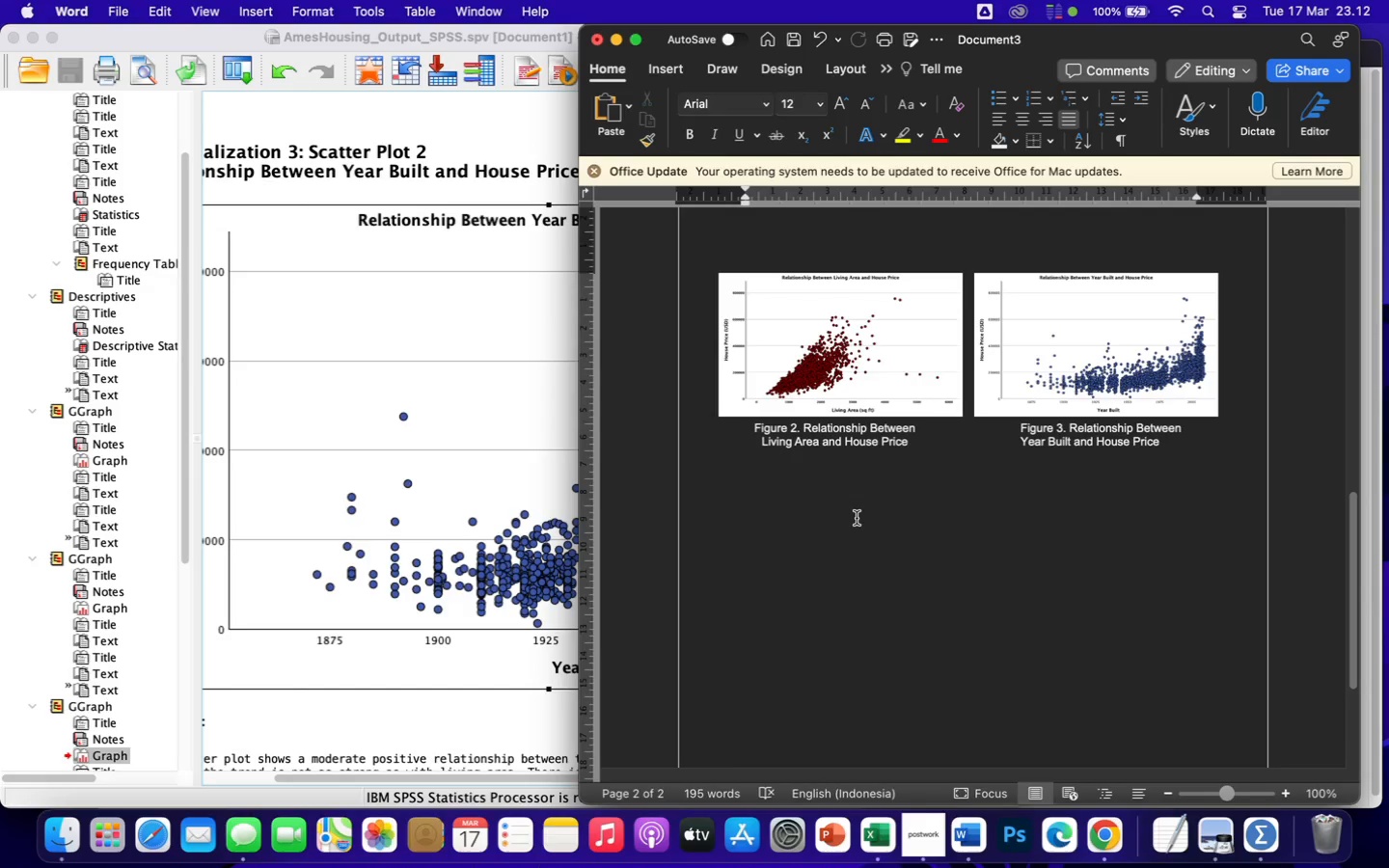 
key(Backspace)
 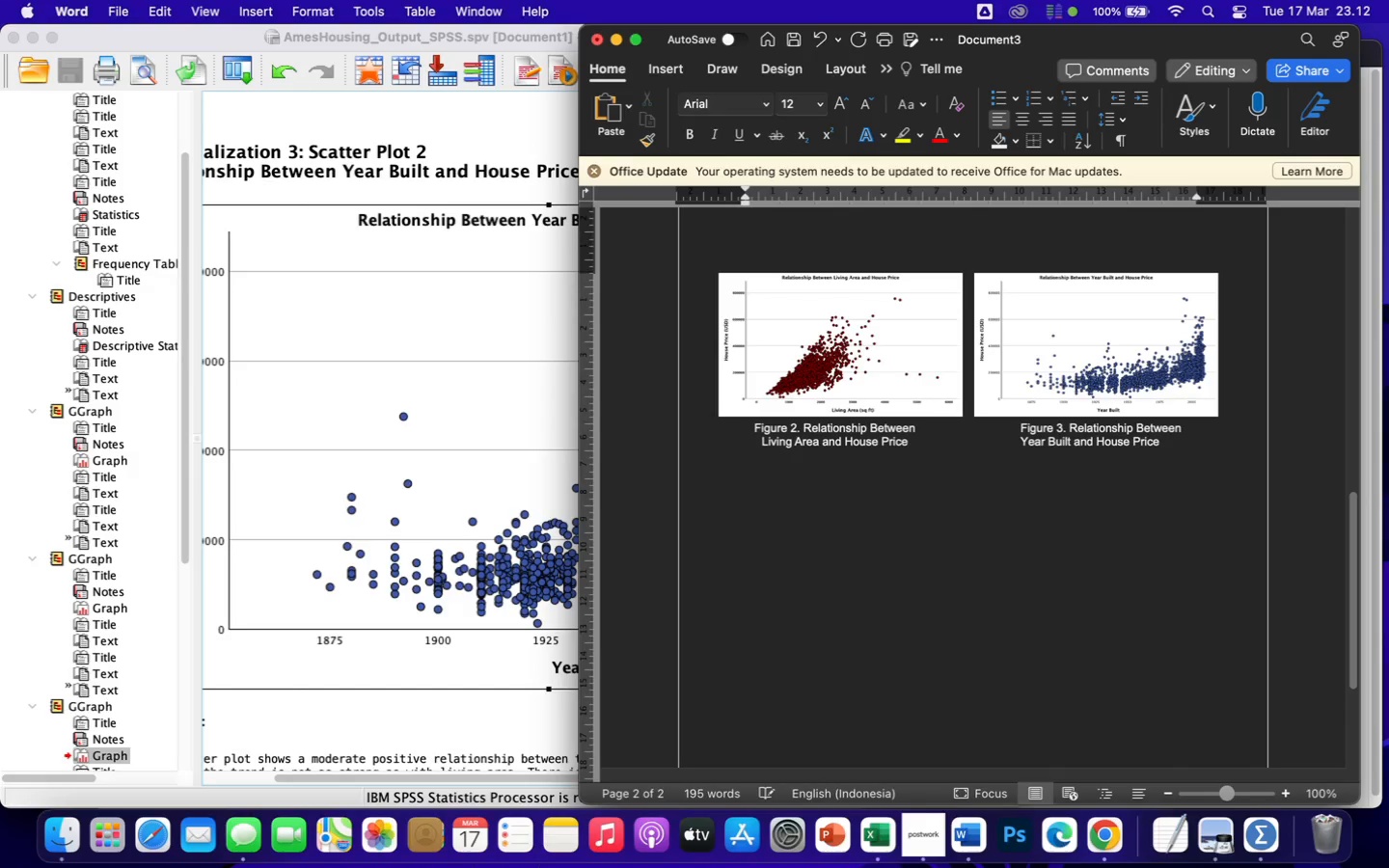 
key(Backspace)
 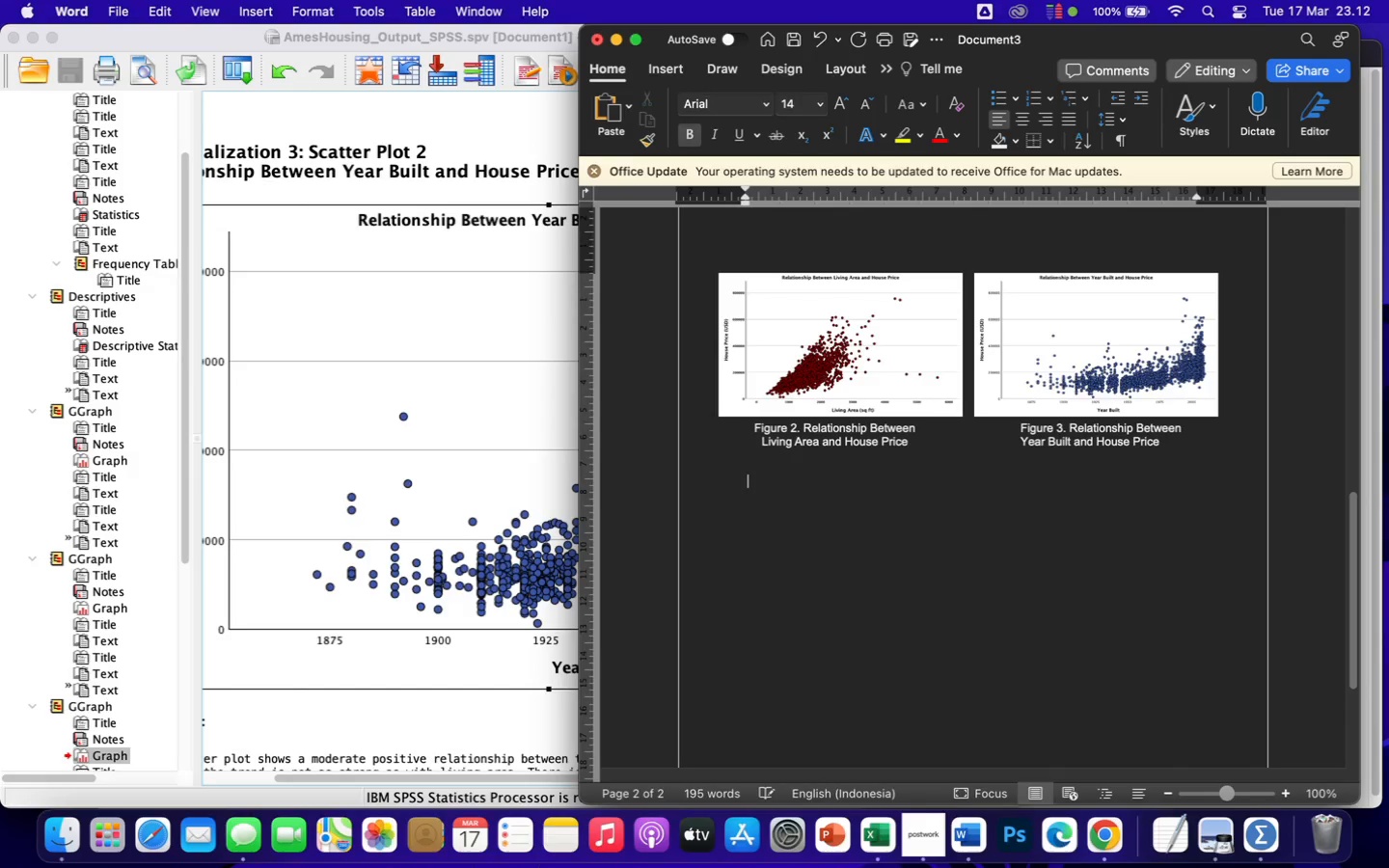 
key(Backspace)
 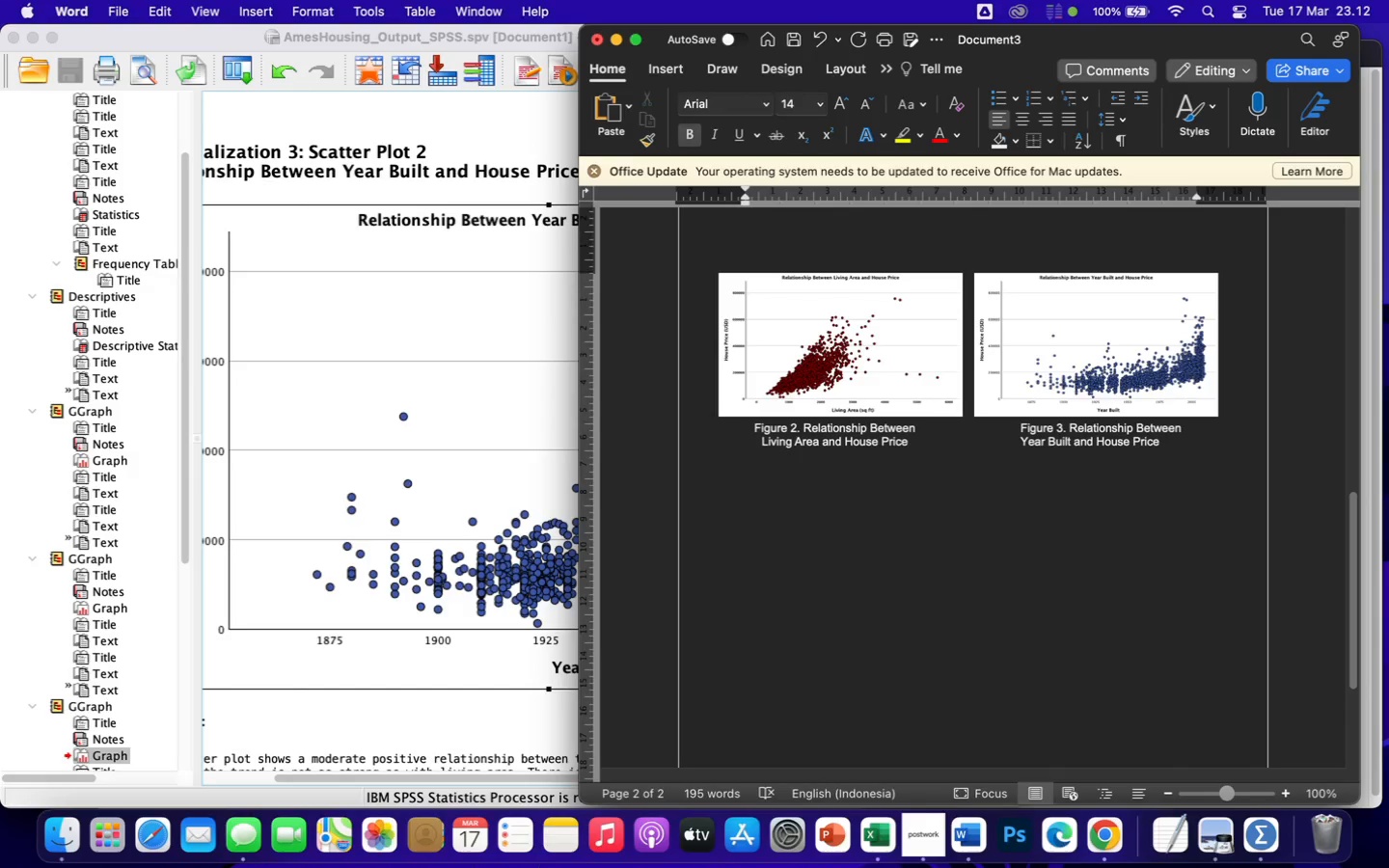 
scroll: coordinate [395, 679], scroll_direction: down, amount: 48.0
 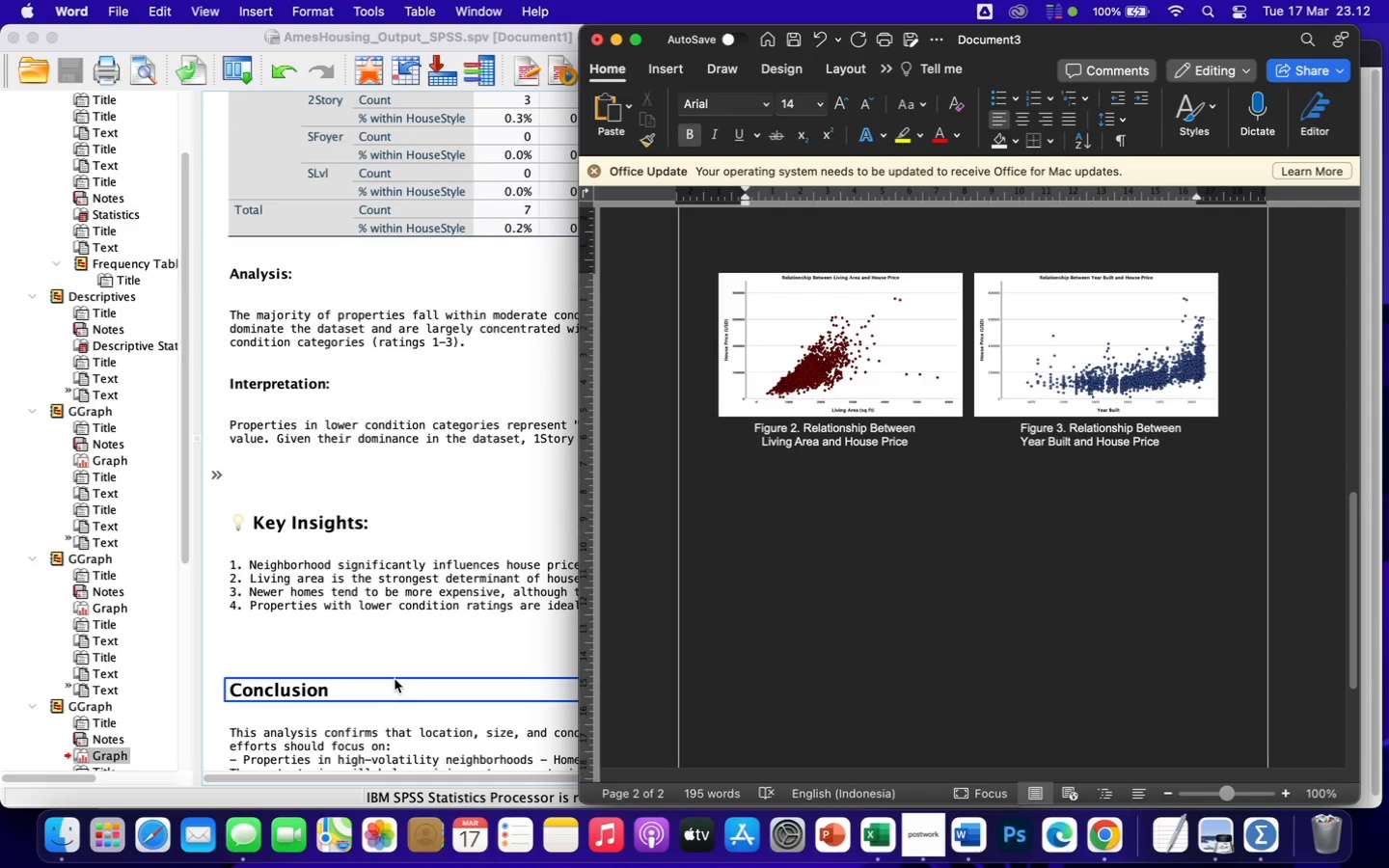 
scroll: coordinate [395, 679], scroll_direction: up, amount: 15.0
 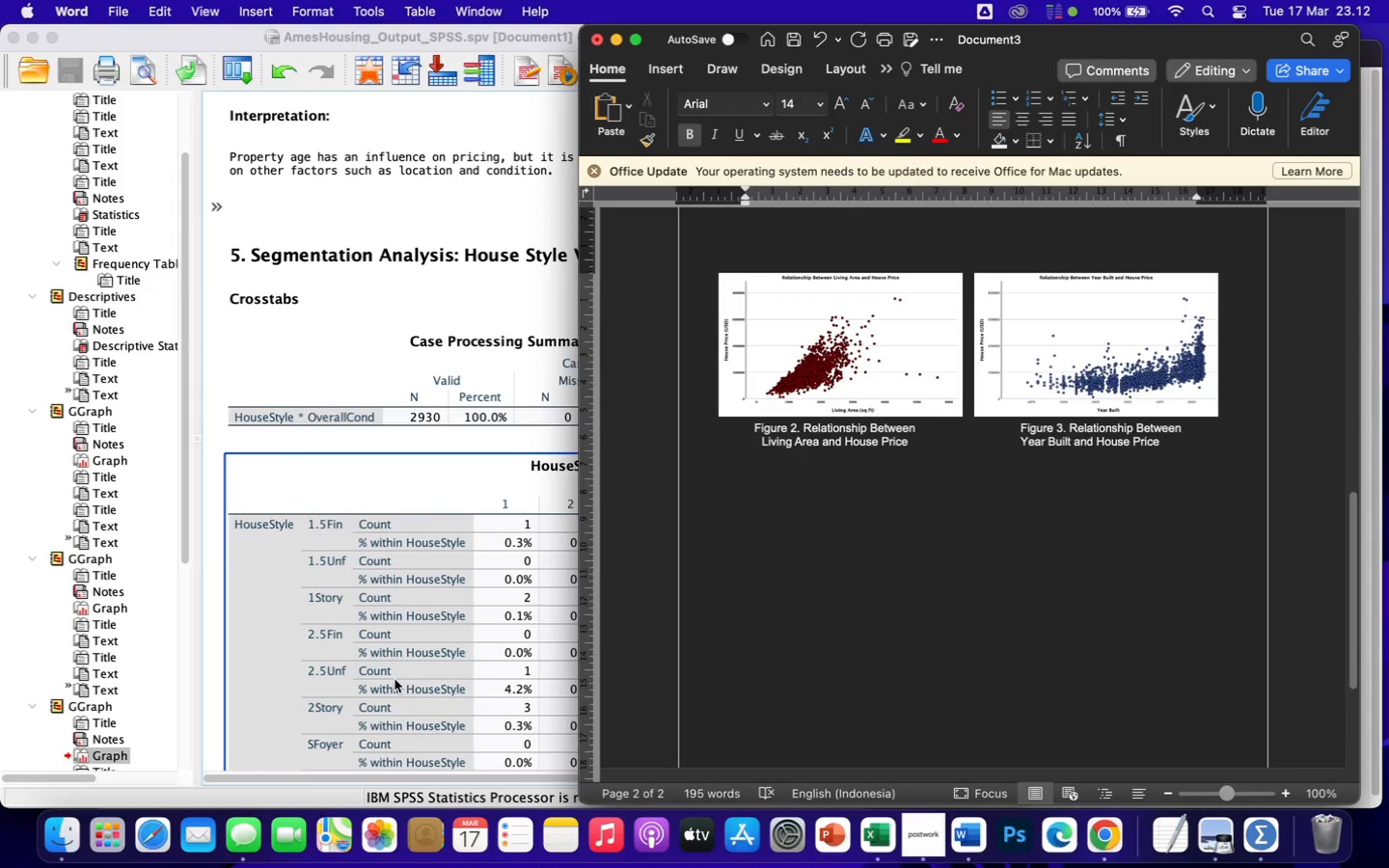 
wait(12.9)
 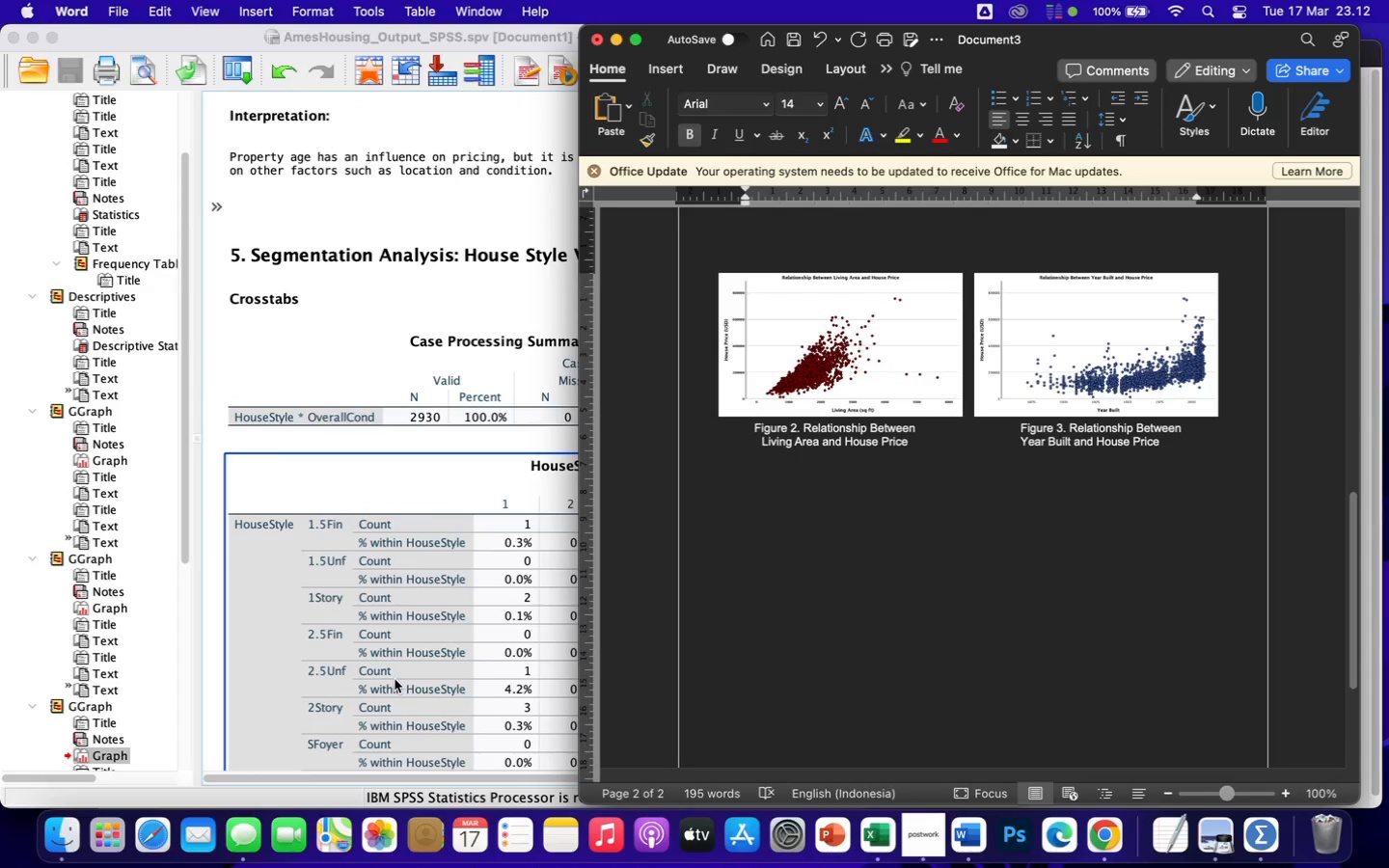 
left_click([258, 255])
 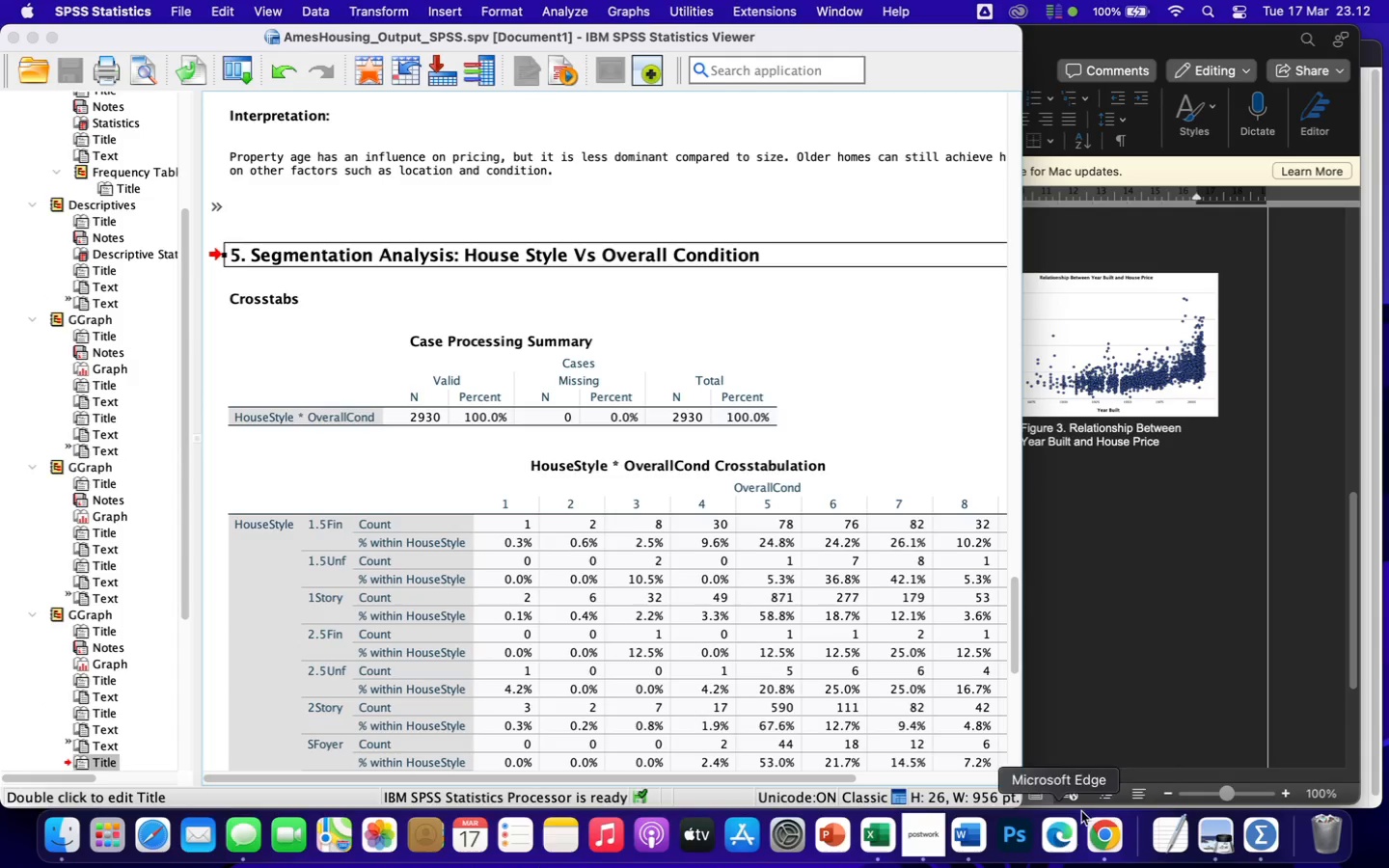 
wait(11.09)
 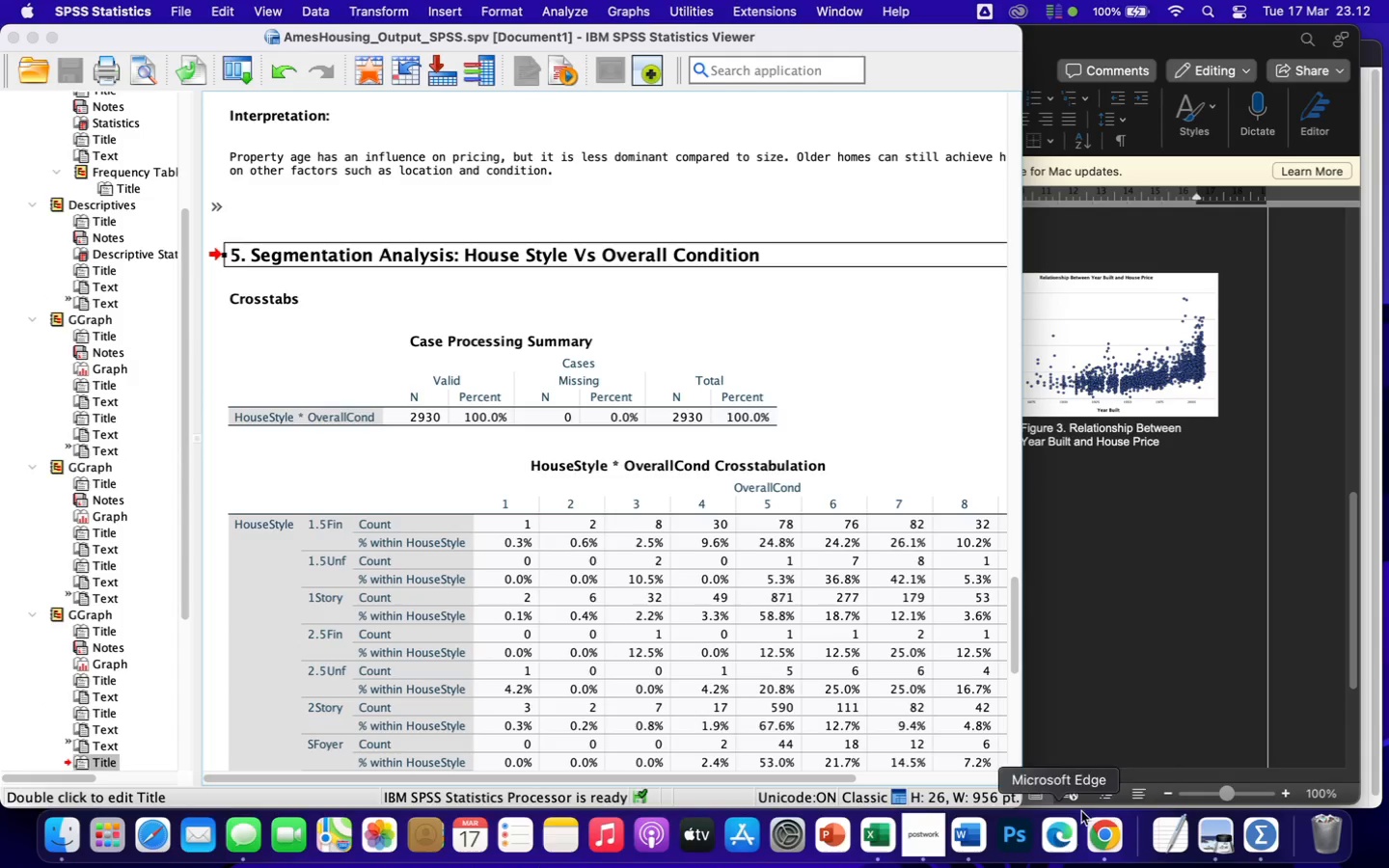 
scroll: coordinate [495, 549], scroll_direction: down, amount: 24.0
 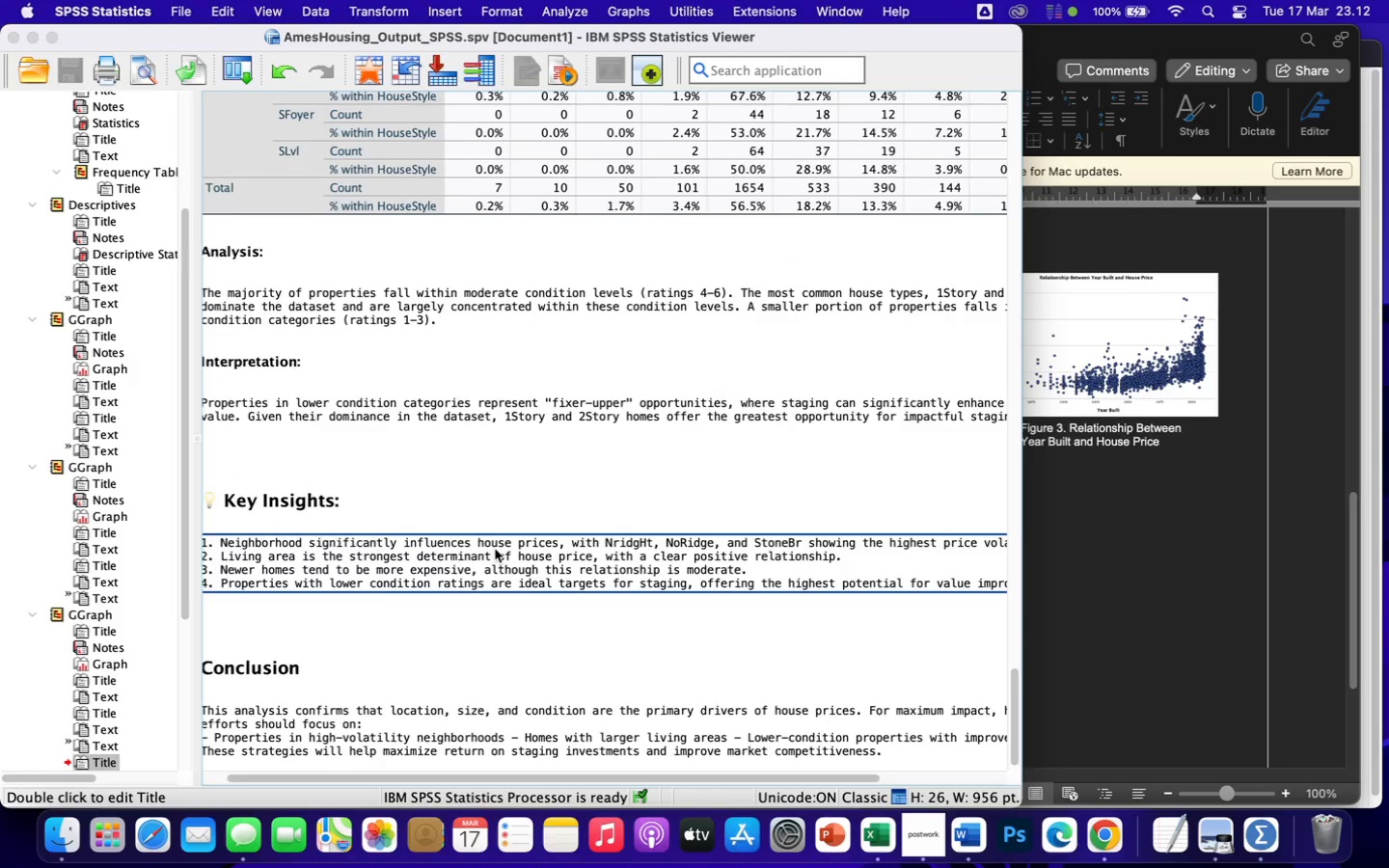 
scroll: coordinate [495, 549], scroll_direction: up, amount: 2.0
 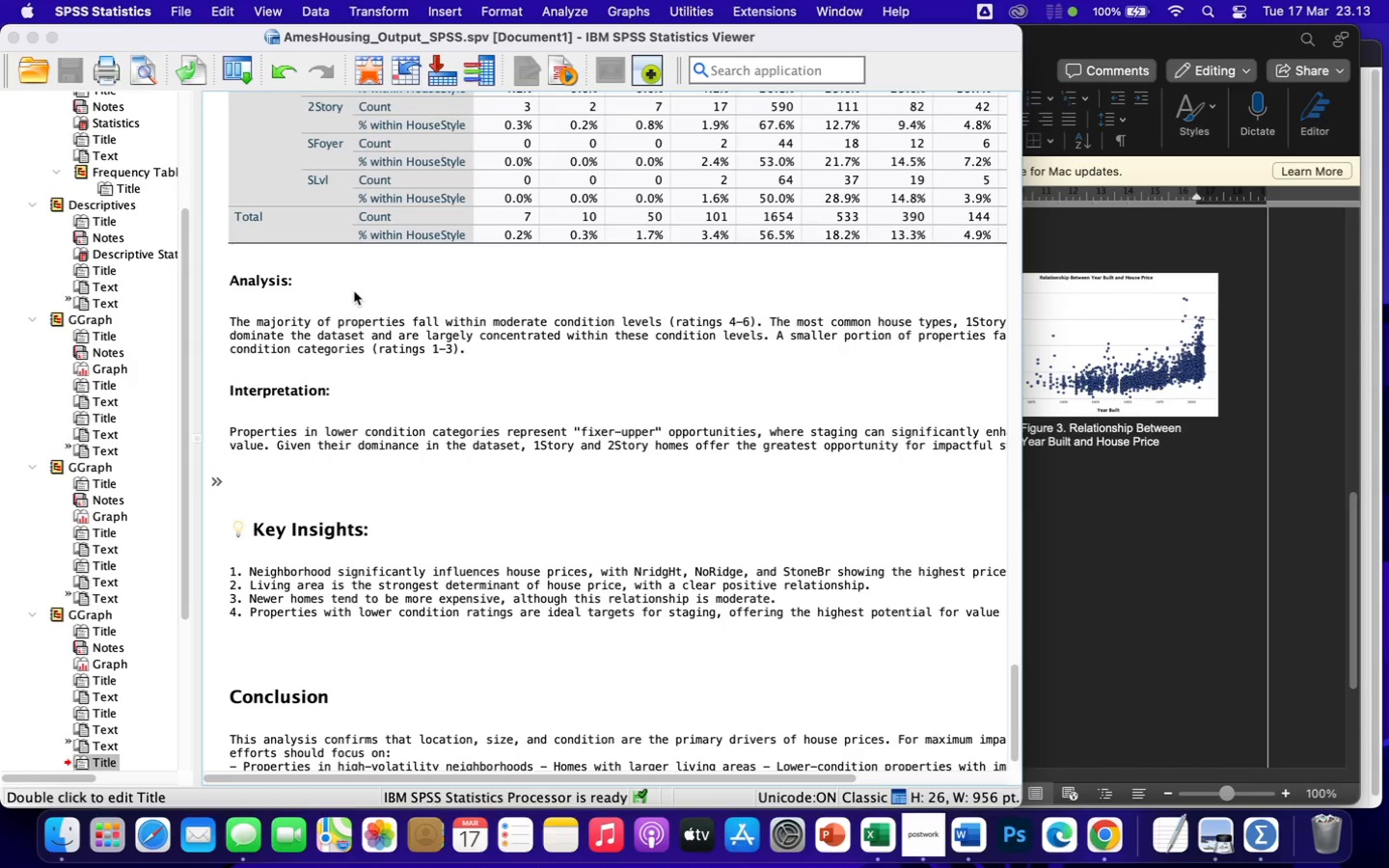 
wait(12.65)
 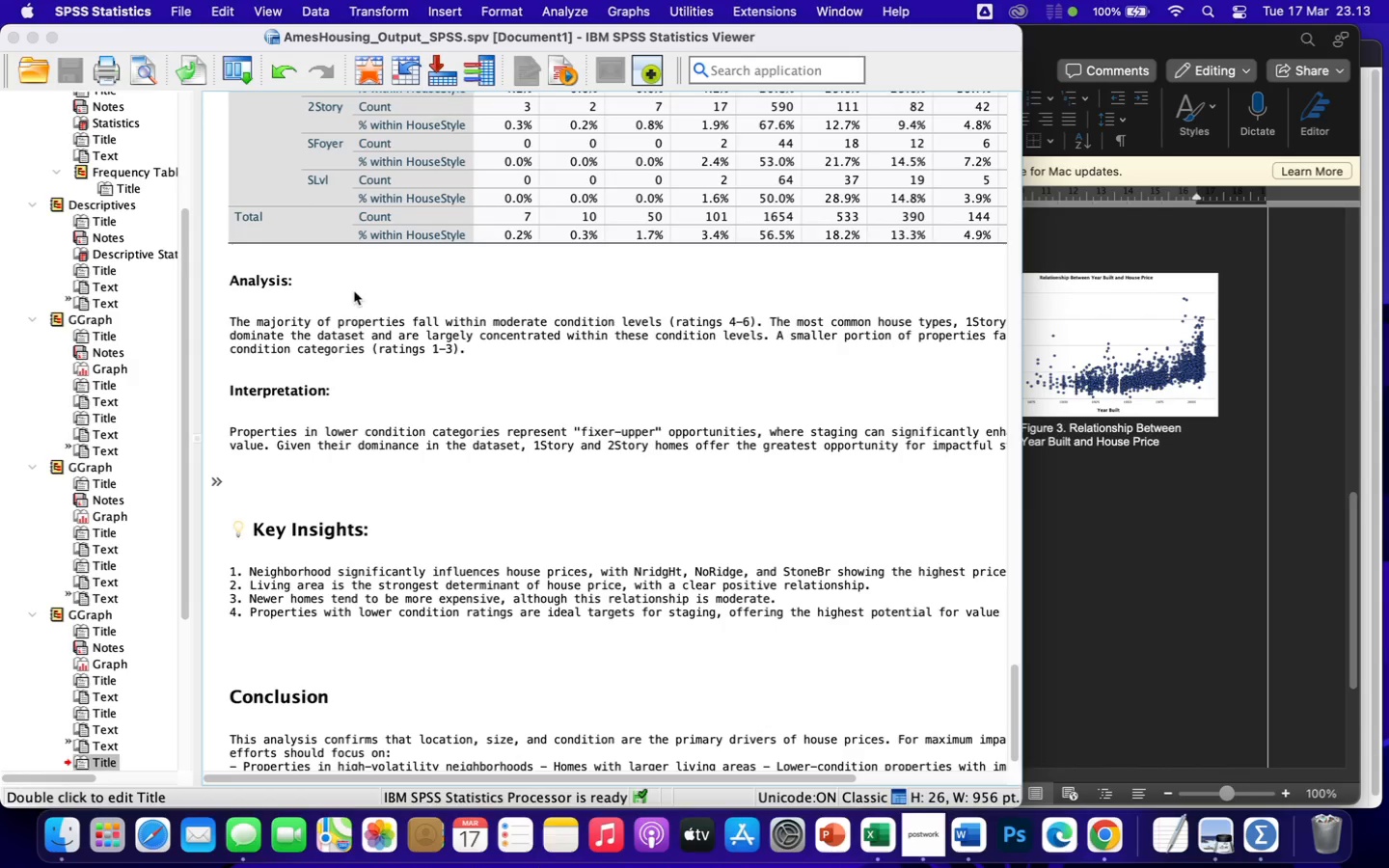 
left_click_drag(start_coordinate=[219, 280], to_coordinate=[243, 285])
 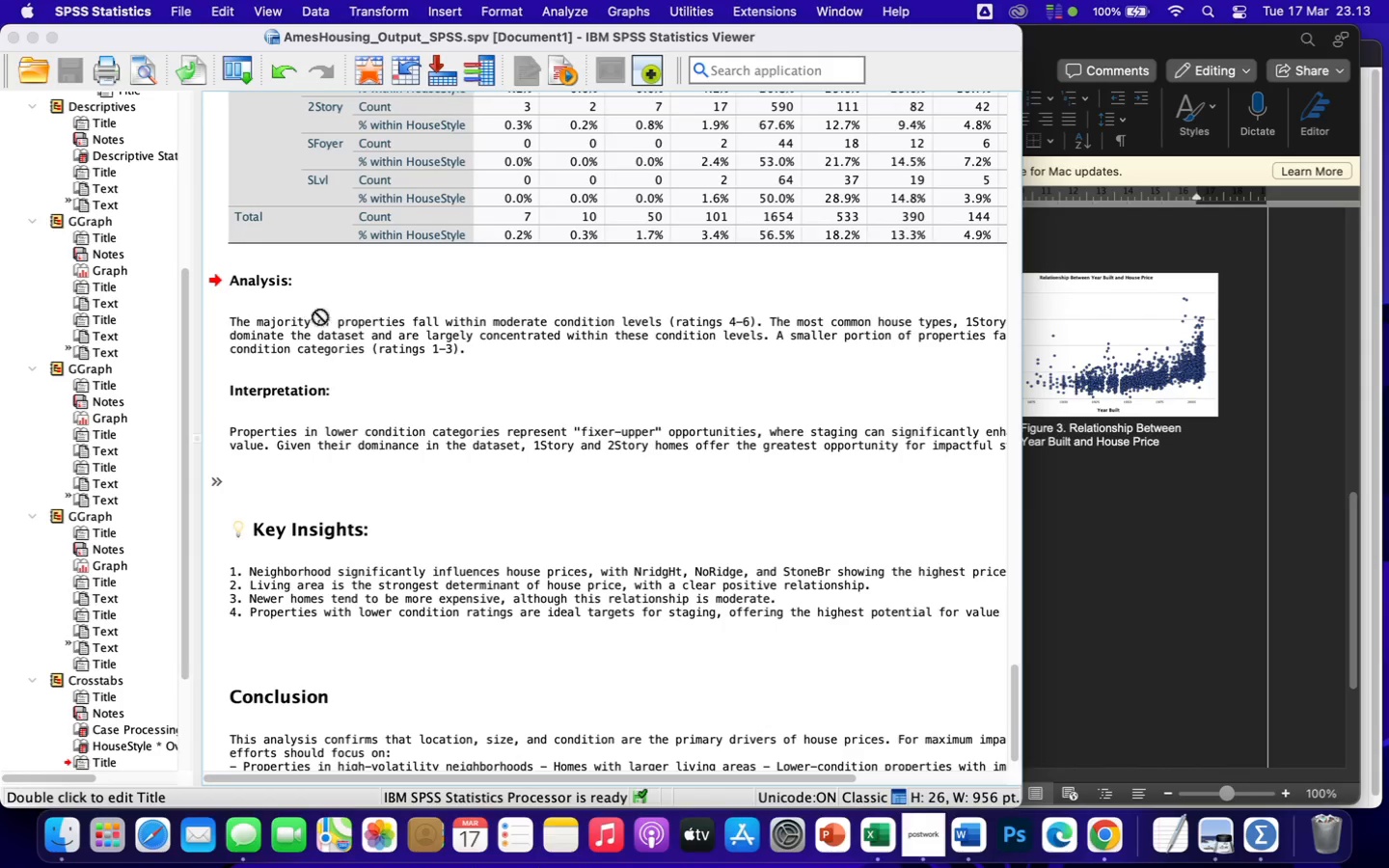 
left_click([320, 322])
 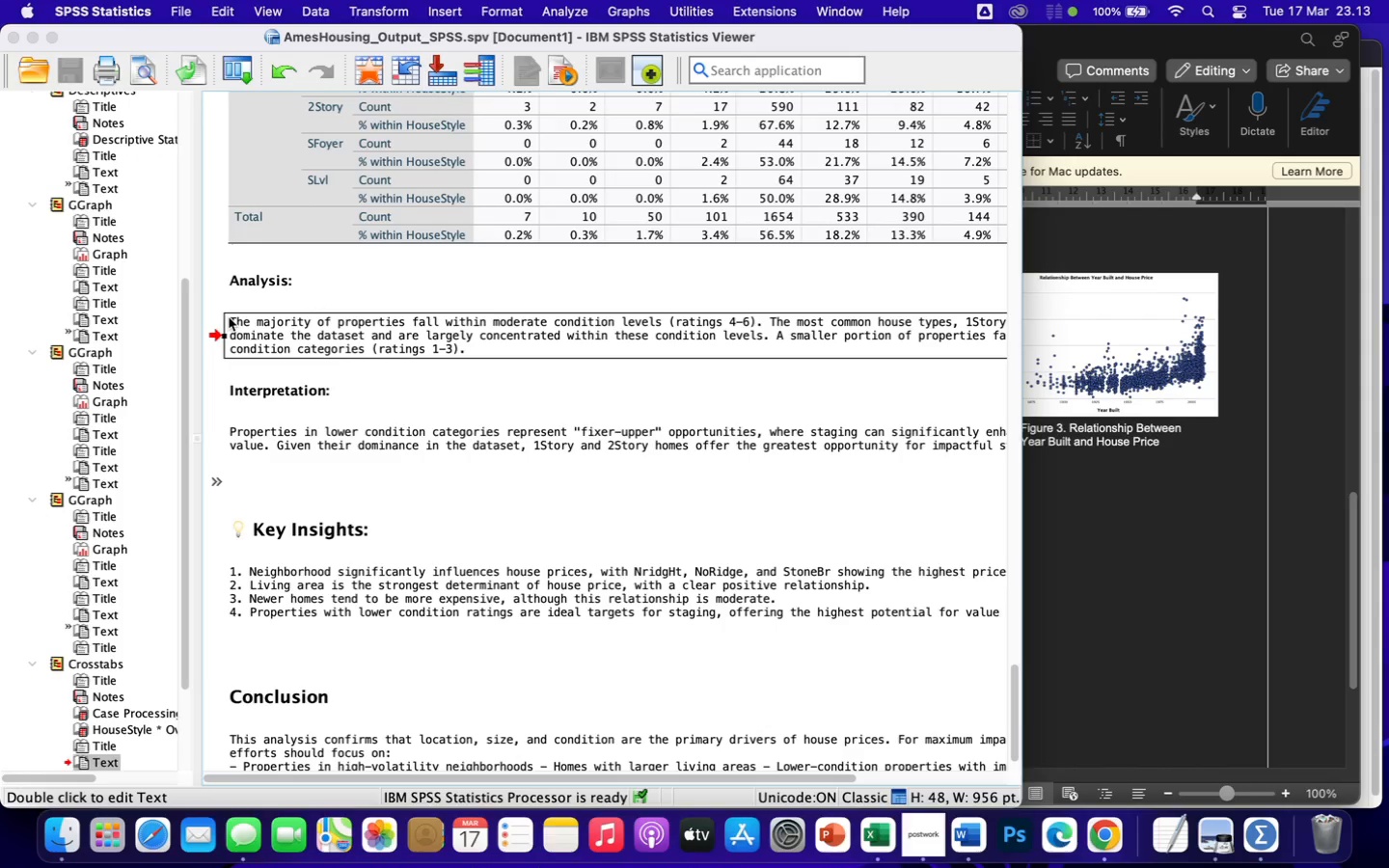 
scroll: coordinate [443, 385], scroll_direction: up, amount: 27.0
 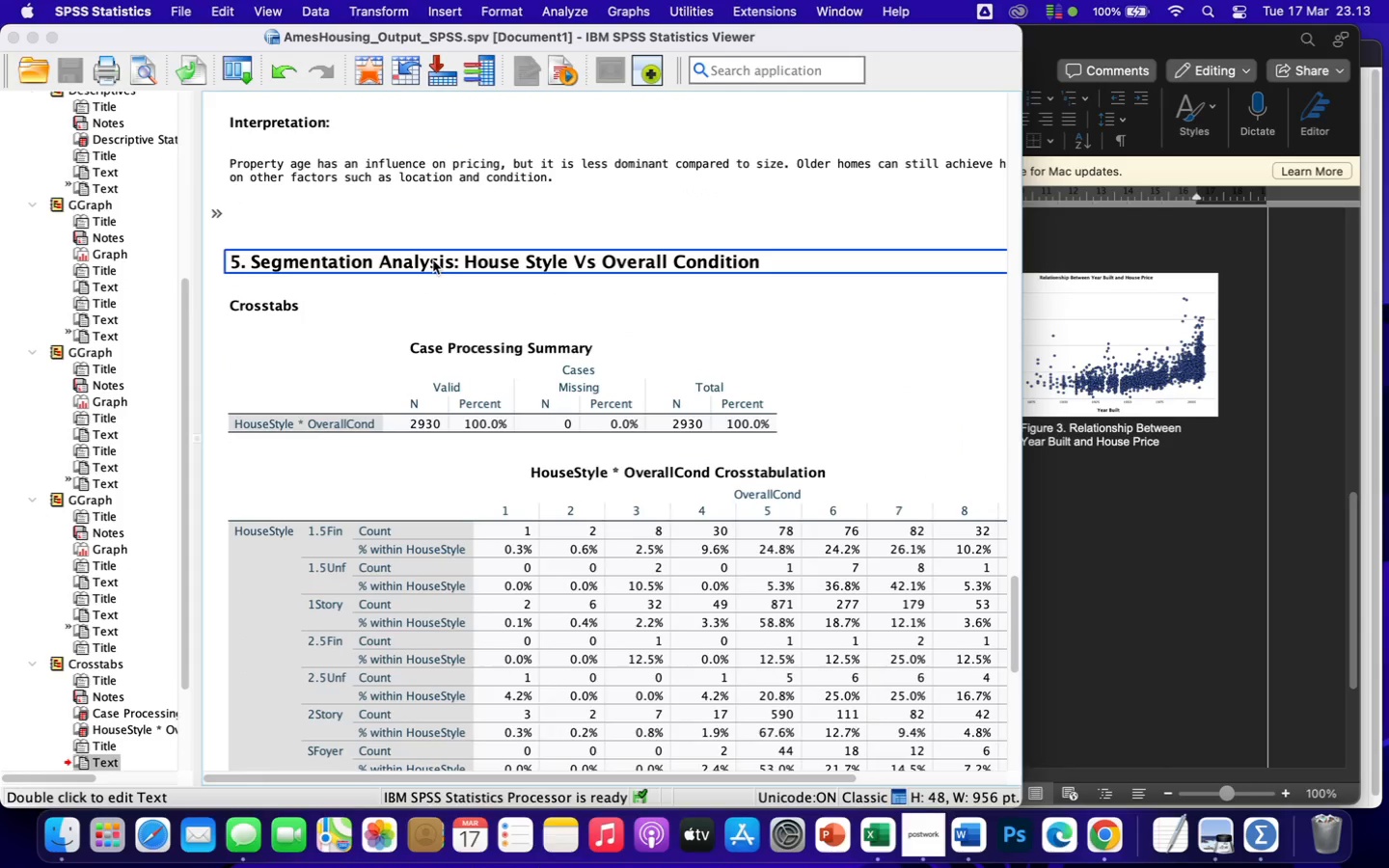 
left_click([433, 260])
 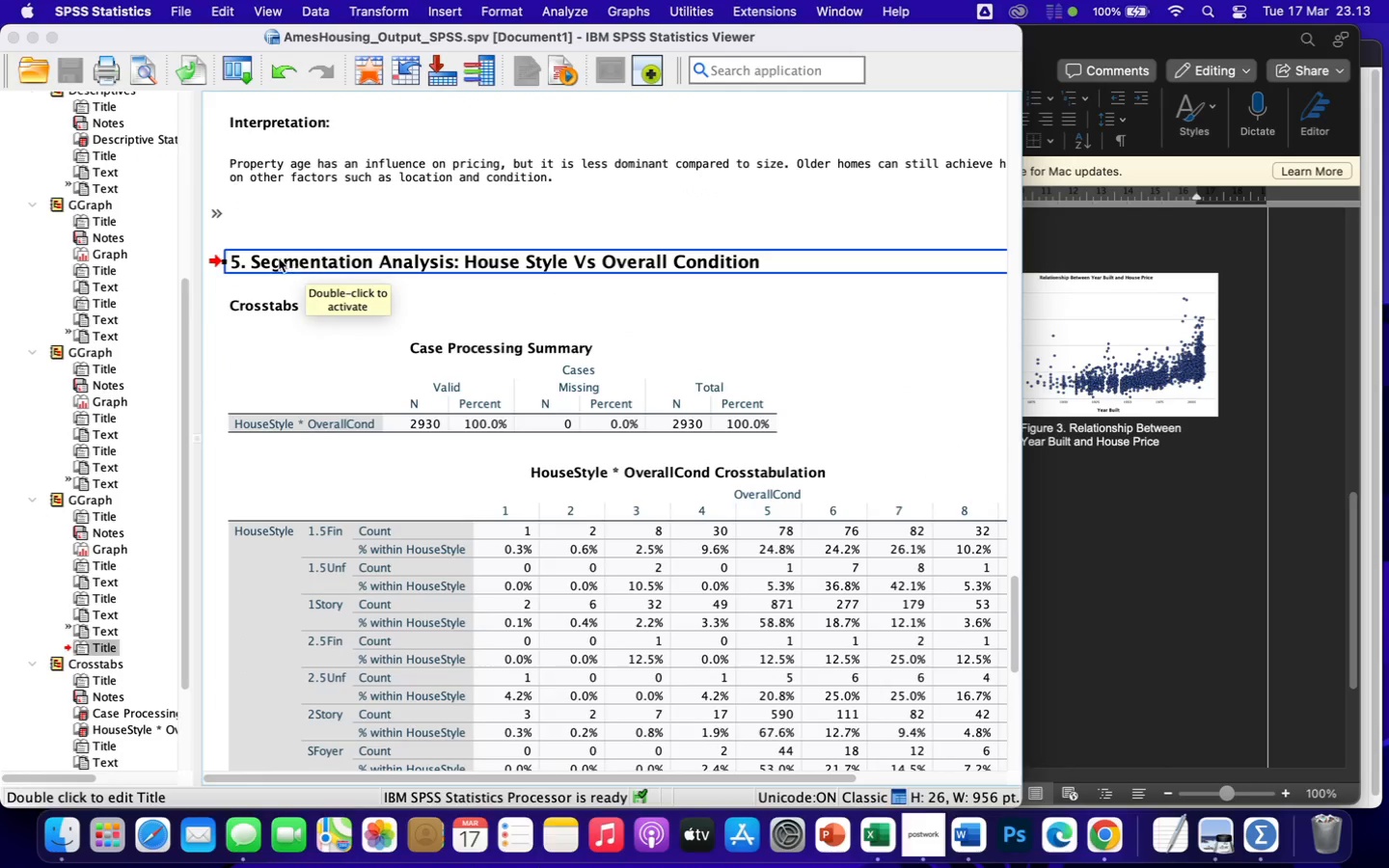 
double_click([259, 257])
 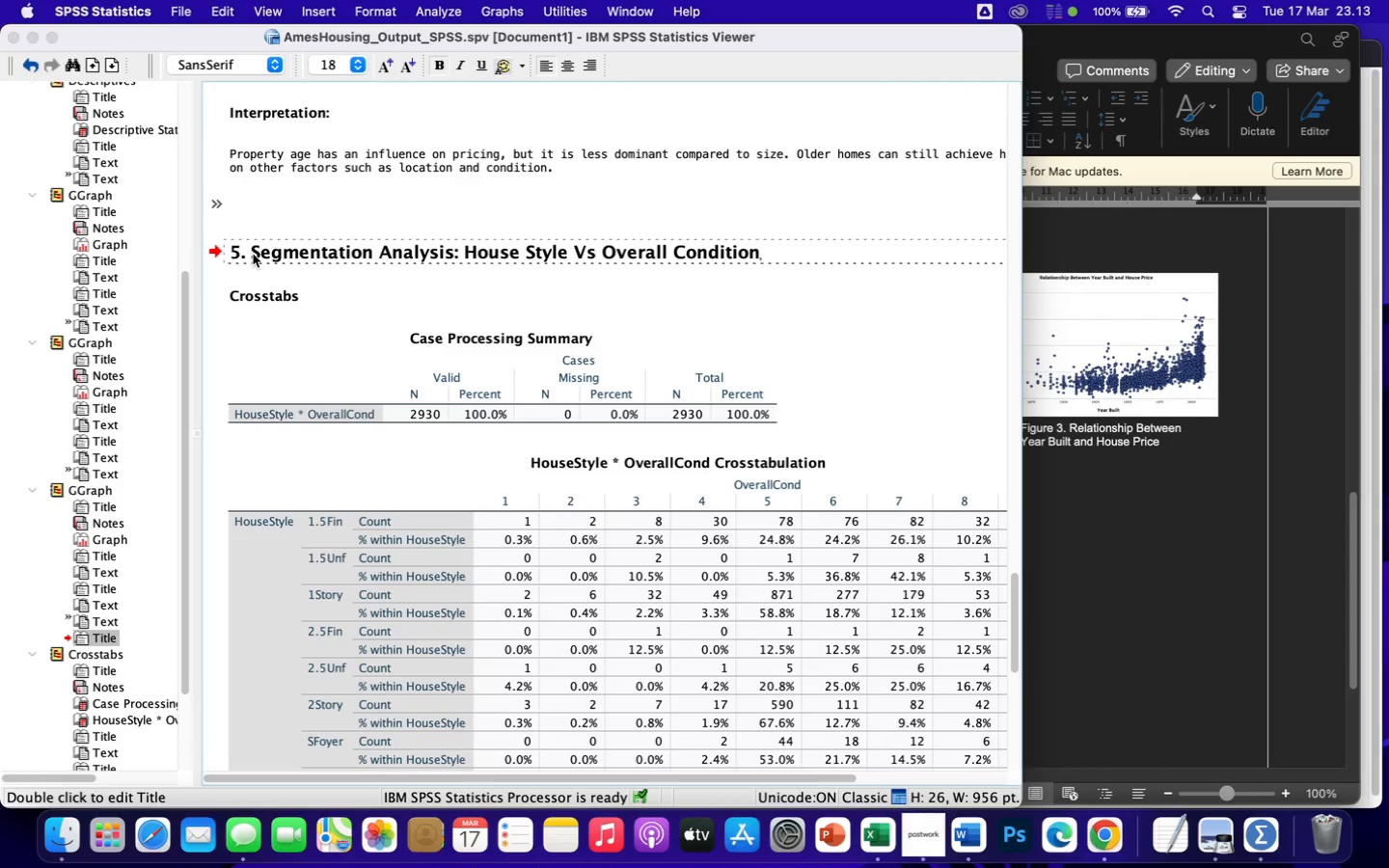 
double_click([253, 254])
 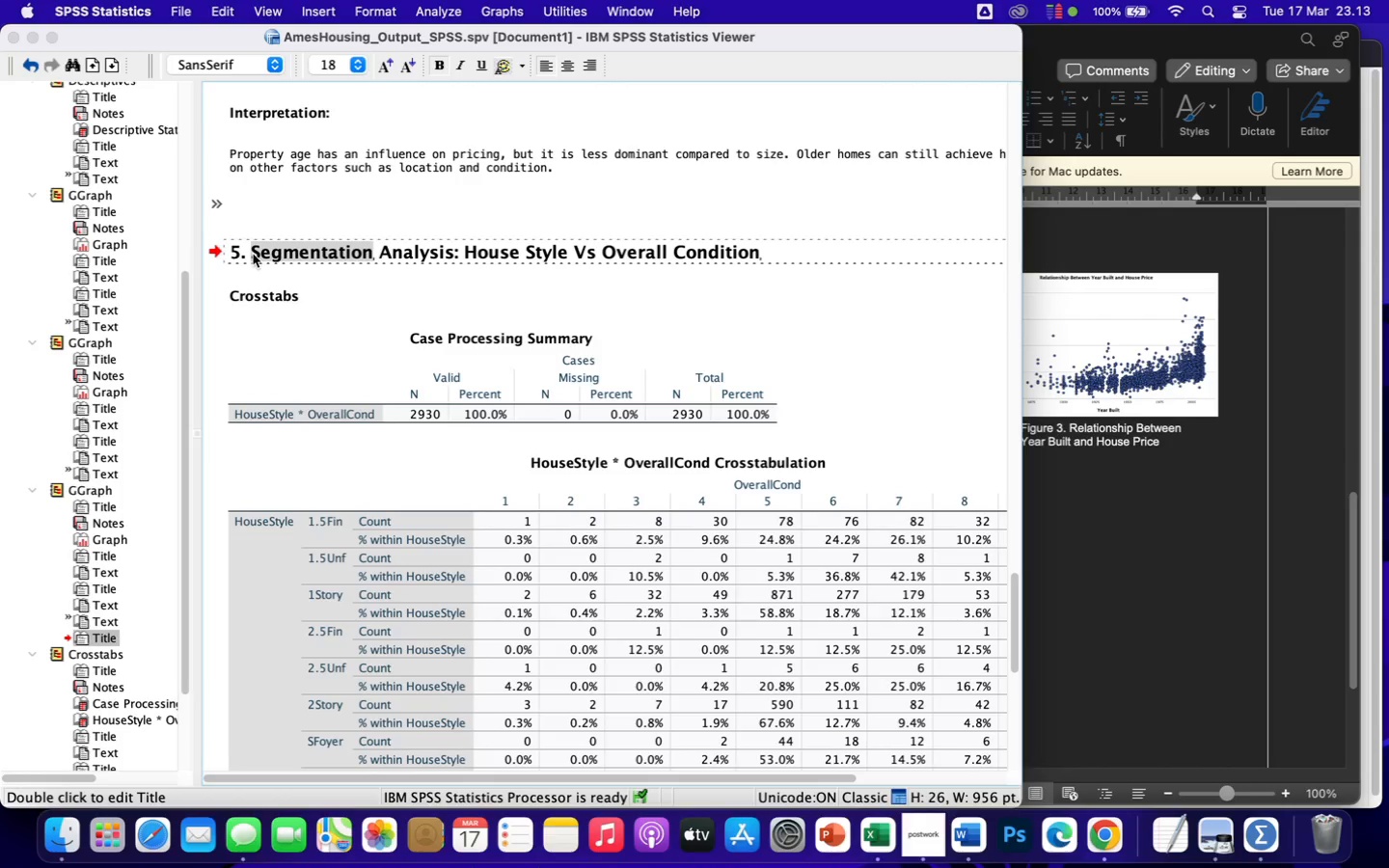 
left_click([253, 254])
 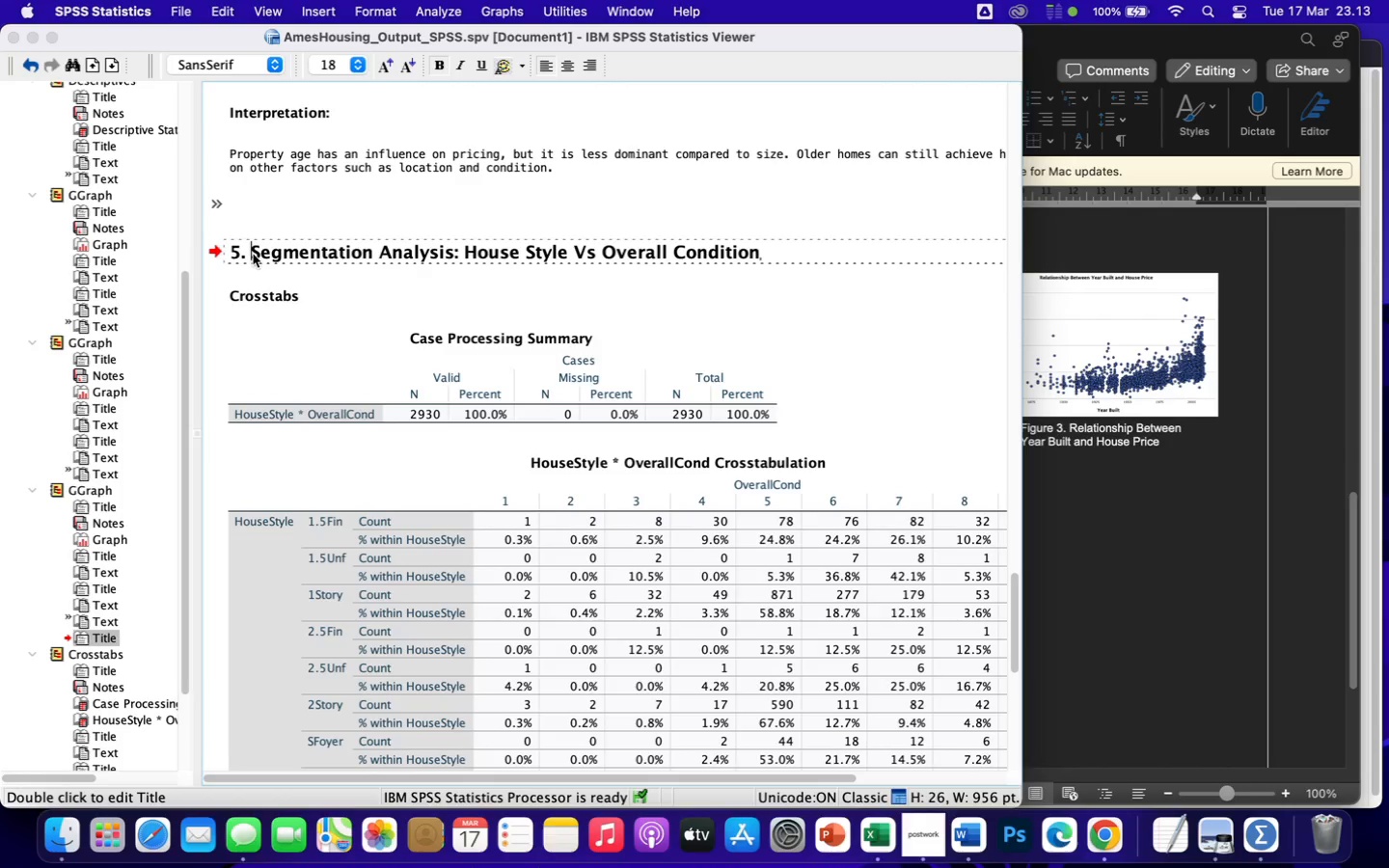 
left_click_drag(start_coordinate=[253, 254], to_coordinate=[781, 254])
 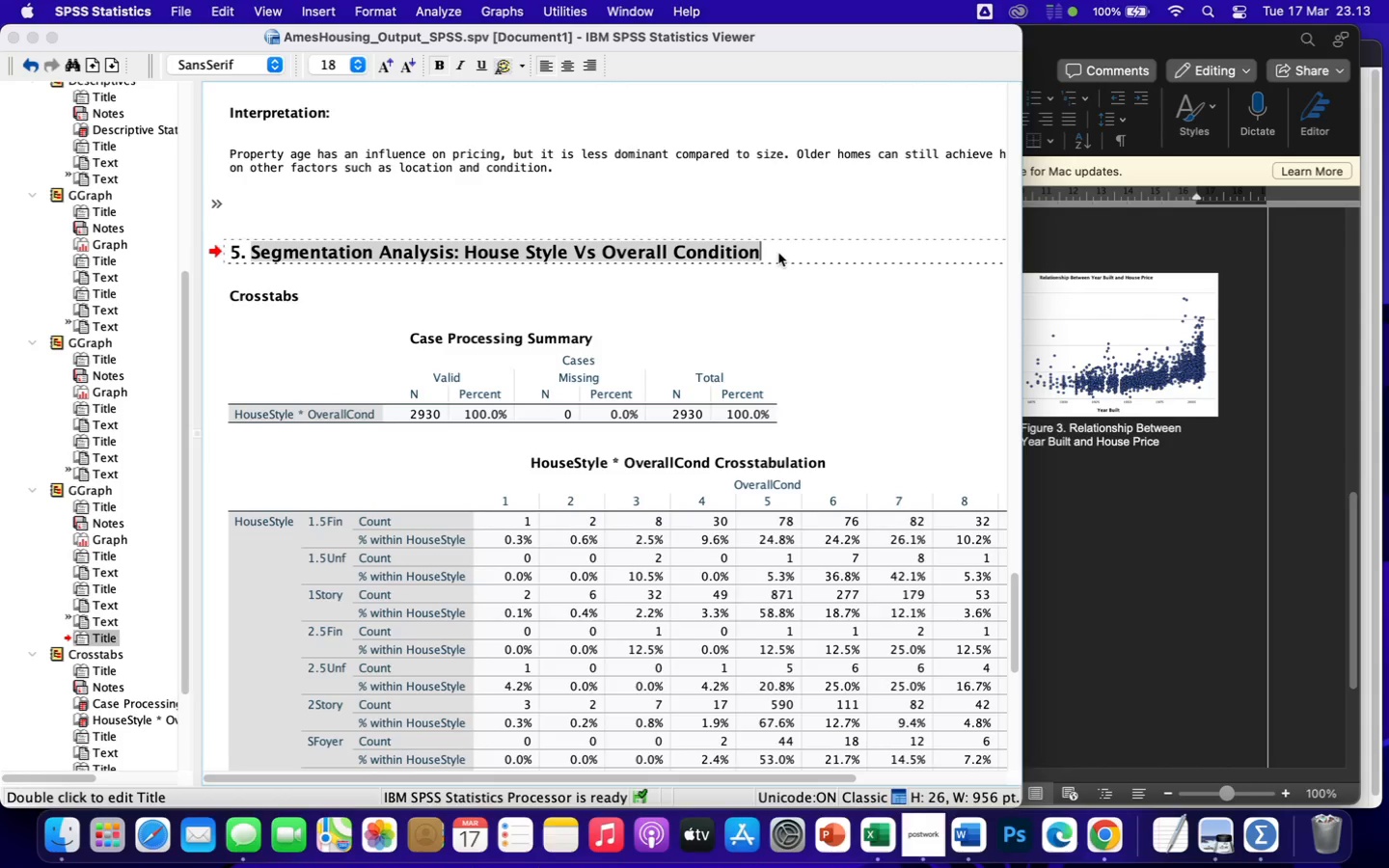 
key(Meta+CommandLeft)
 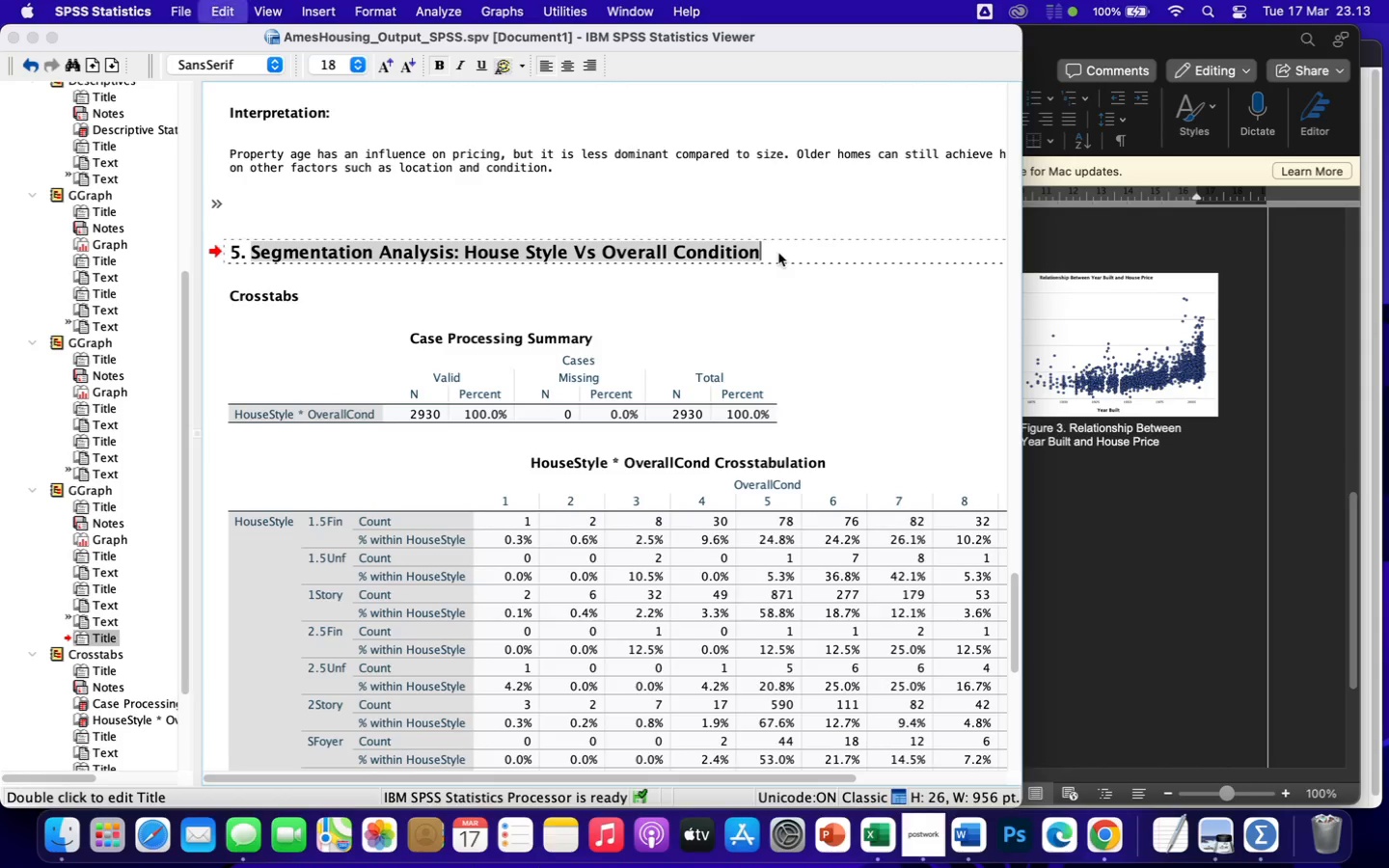 
key(Meta+C)
 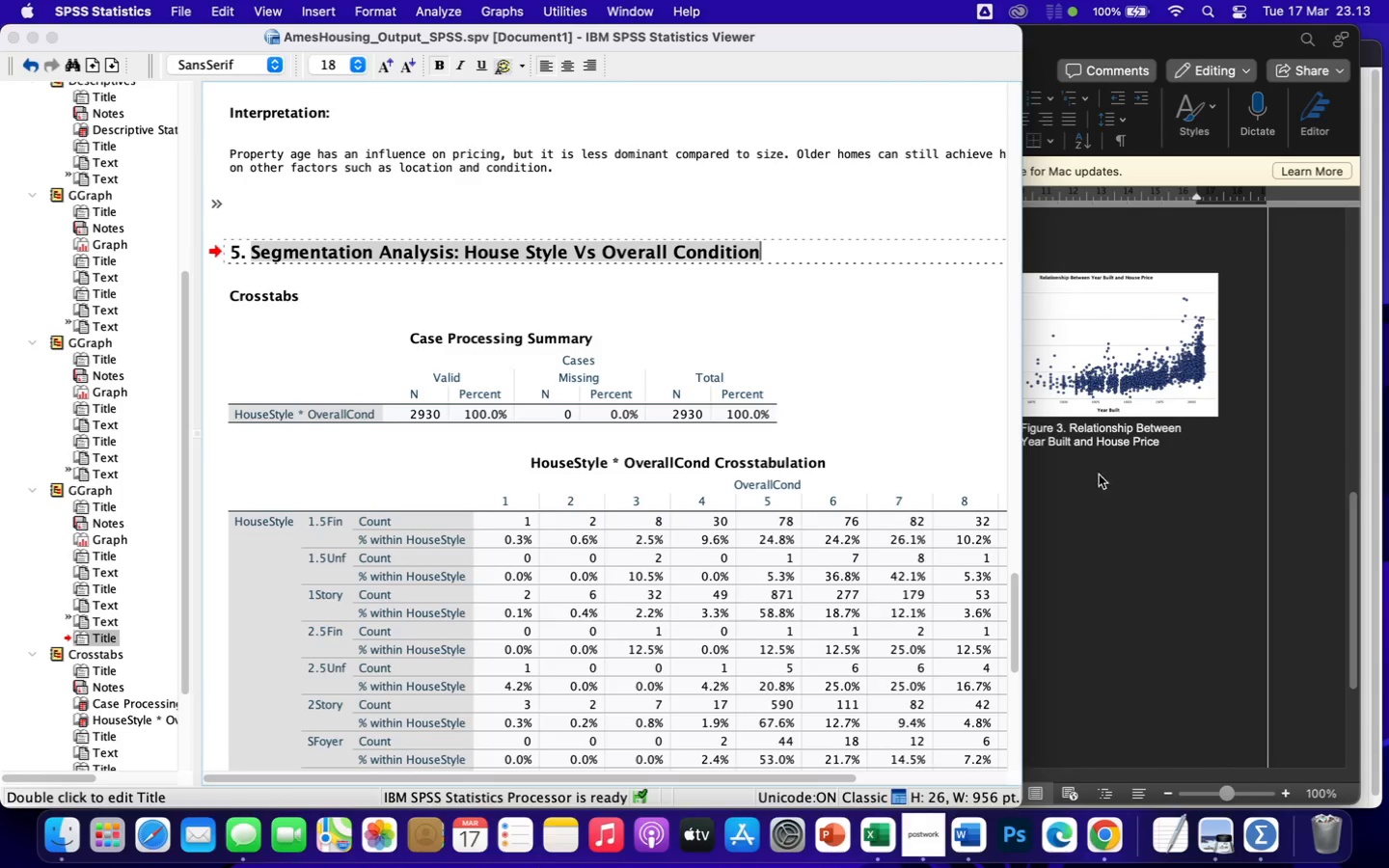 
left_click([1108, 529])
 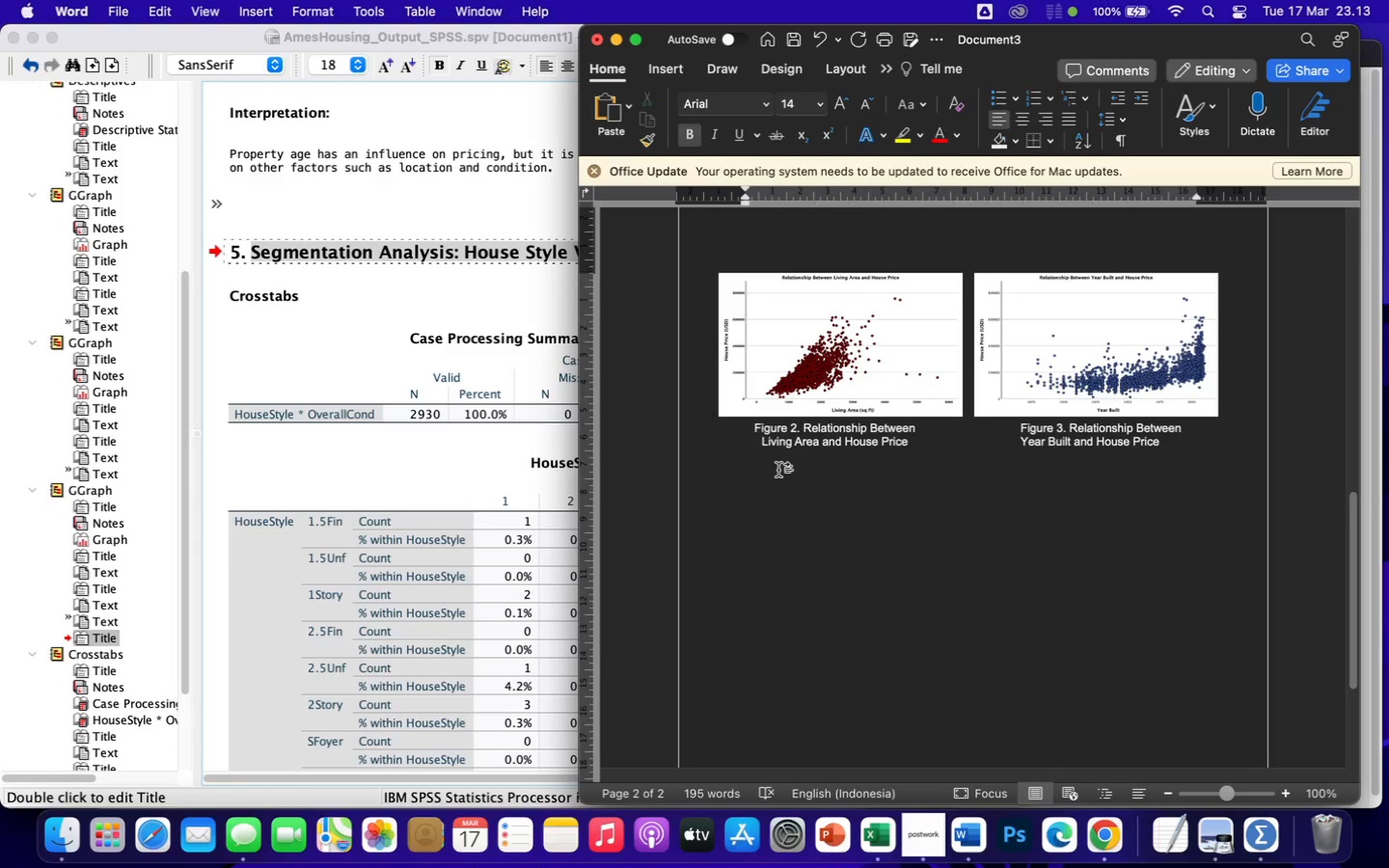 
key(Meta+V)
 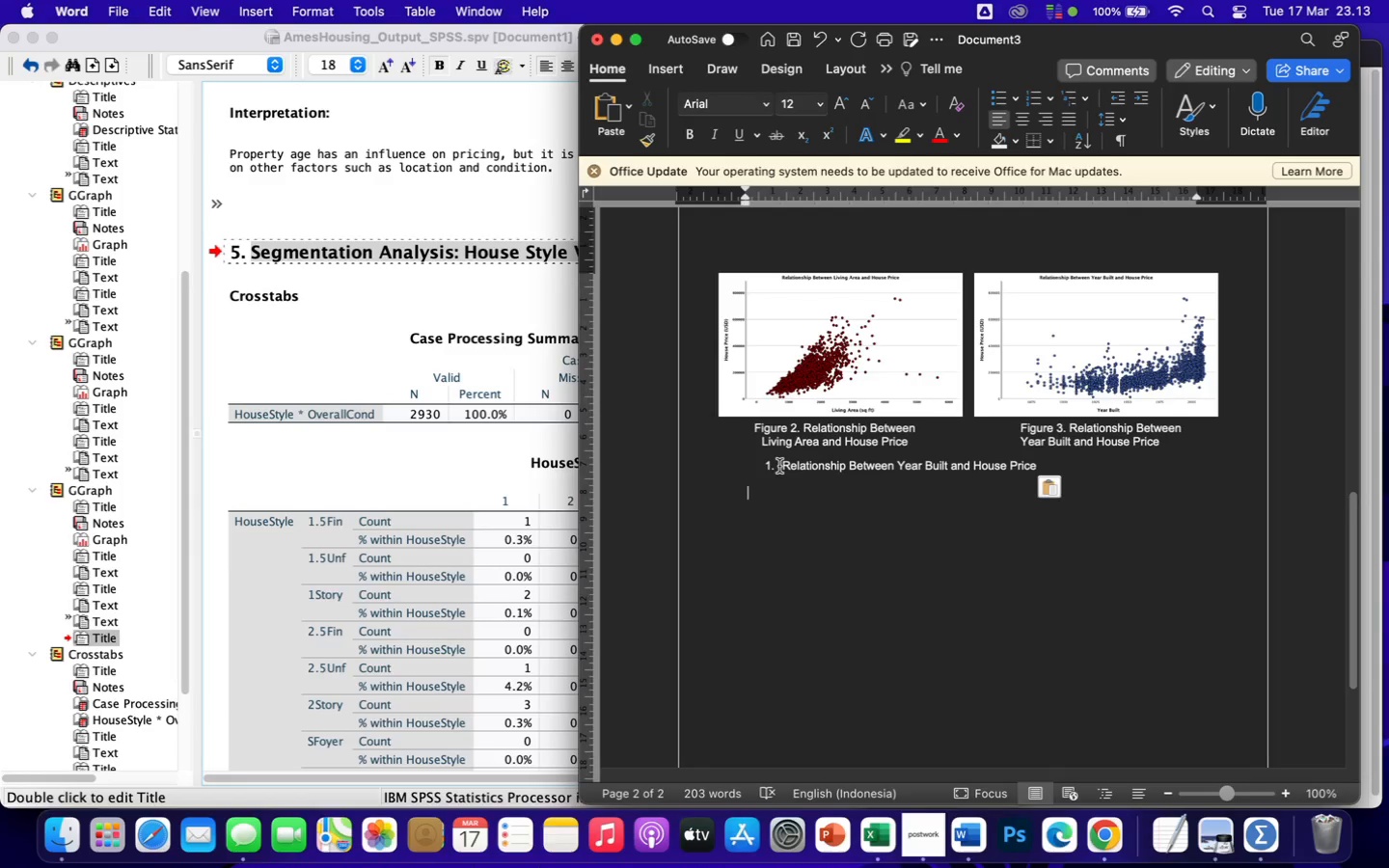 
left_click([779, 467])
 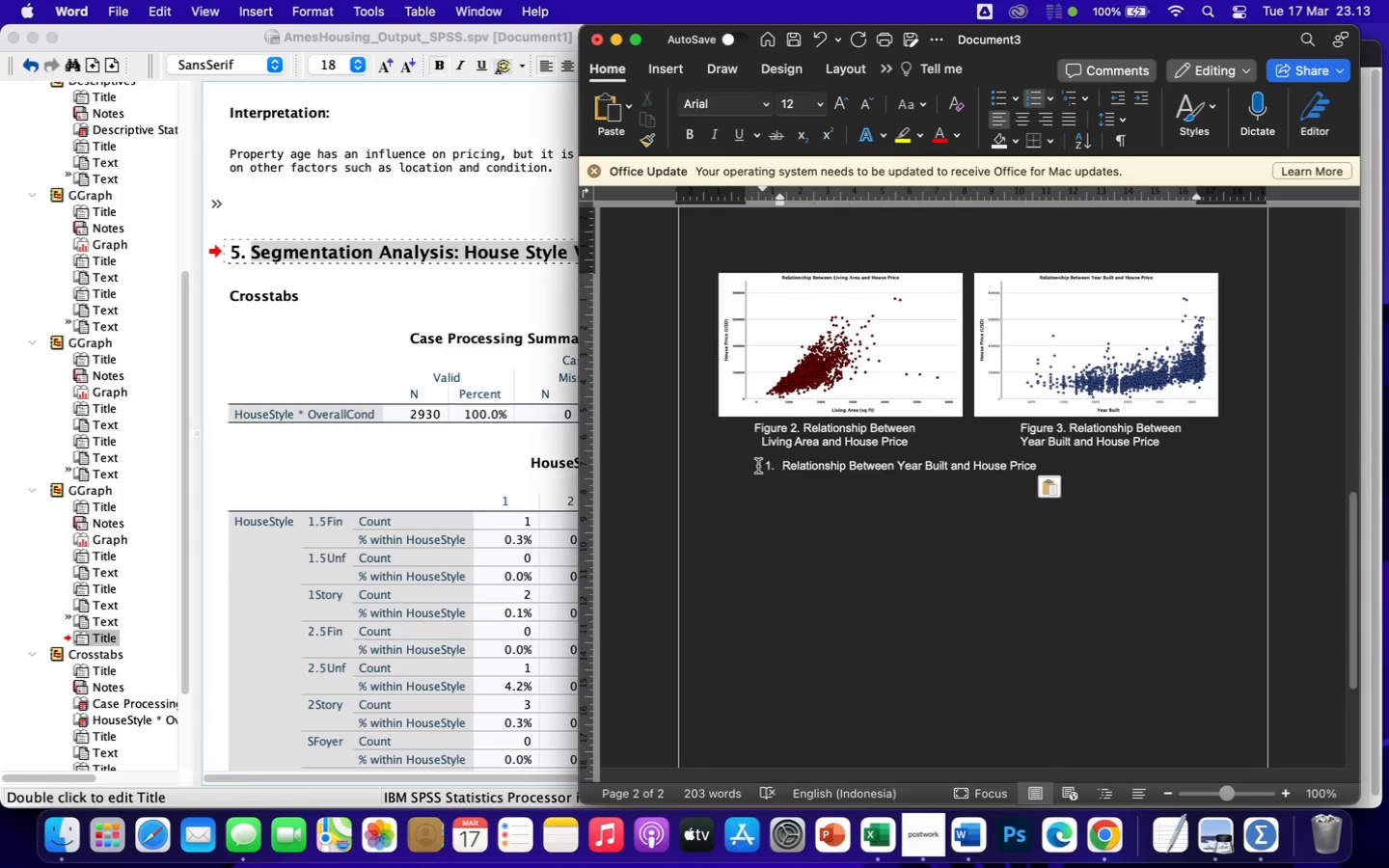 
left_click_drag(start_coordinate=[758, 466], to_coordinate=[1121, 479])
 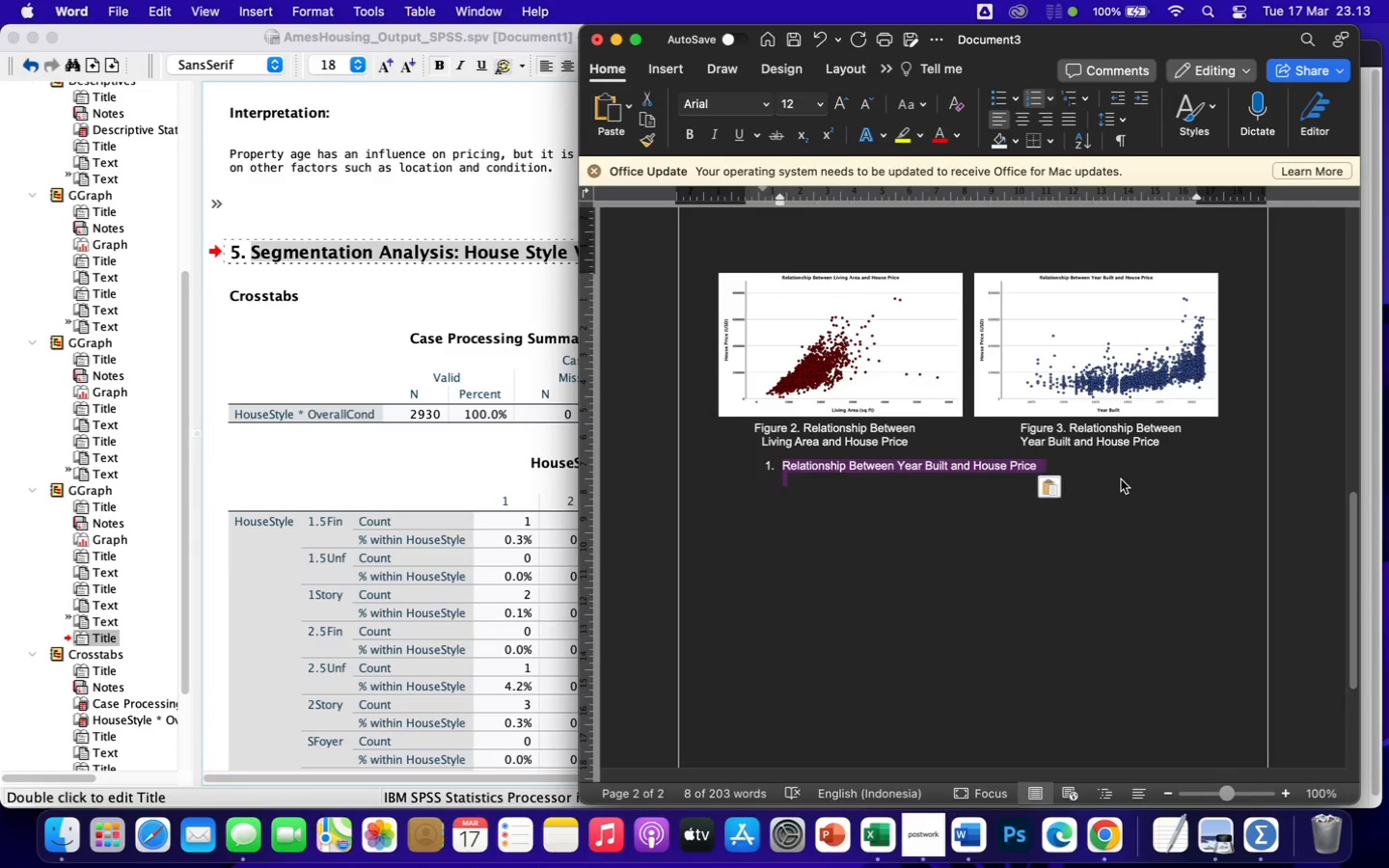 
key(Backspace)
 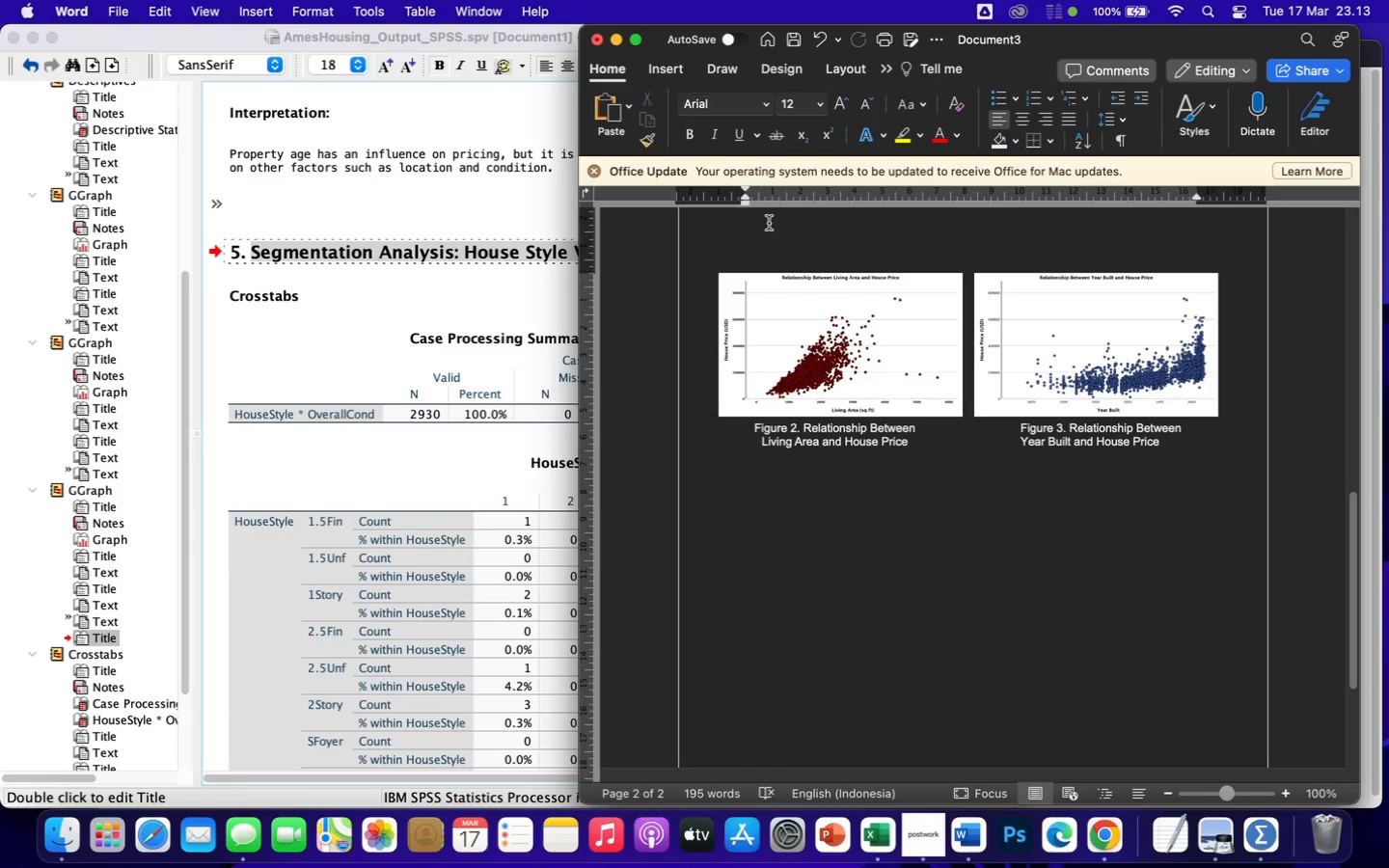 
left_click([295, 246])
 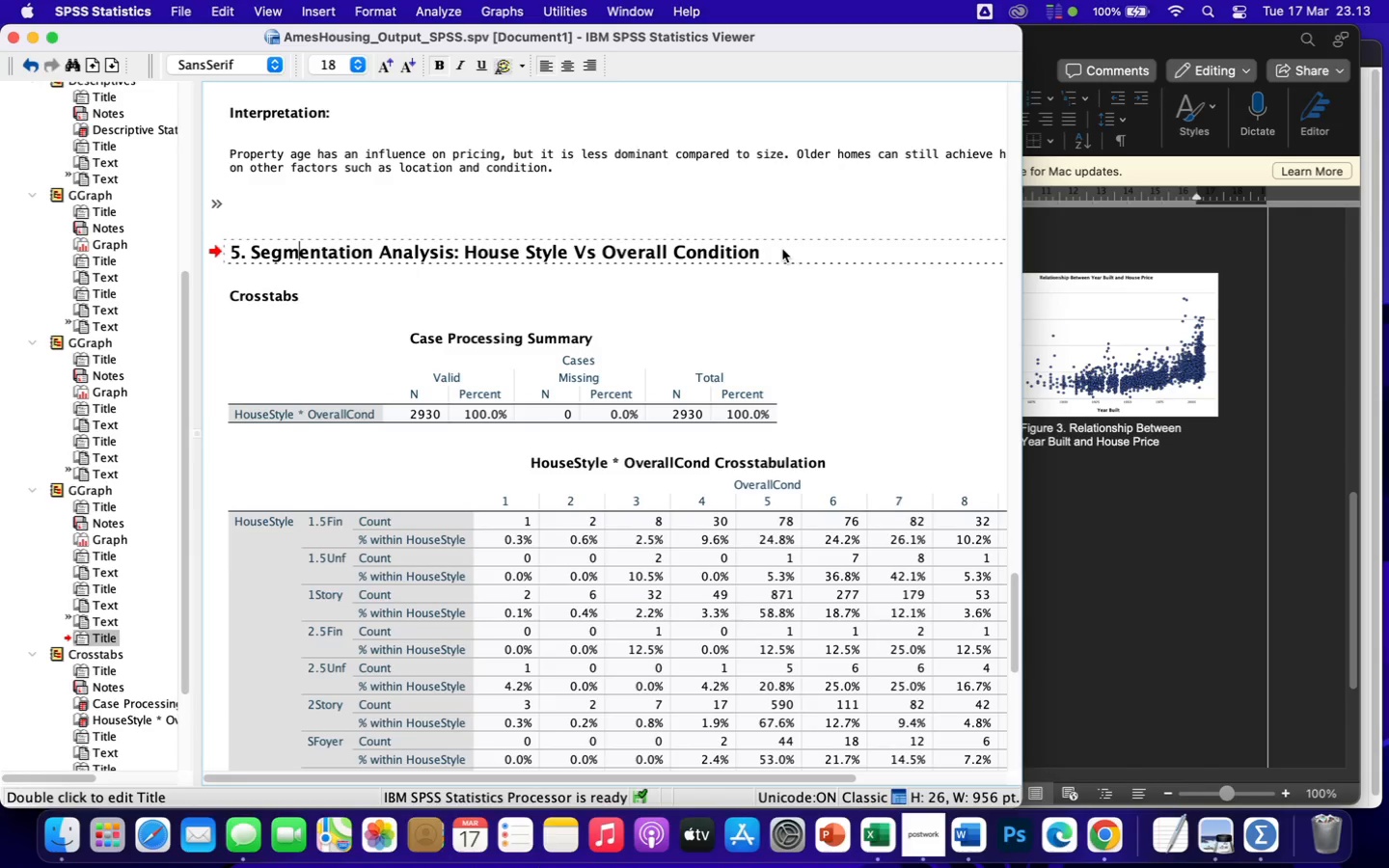 
left_click_drag(start_coordinate=[765, 253], to_coordinate=[226, 255])
 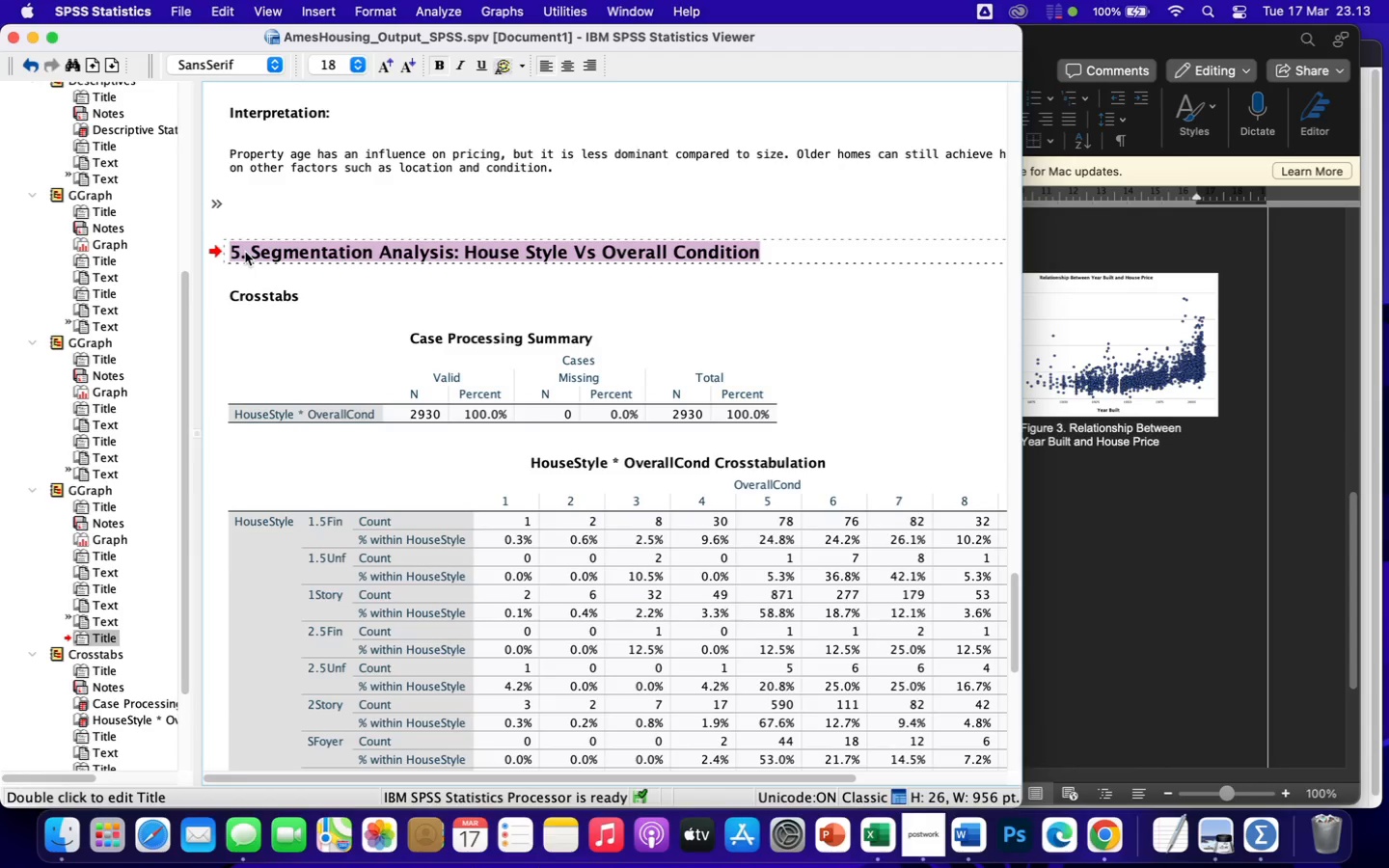 
right_click([245, 252])
 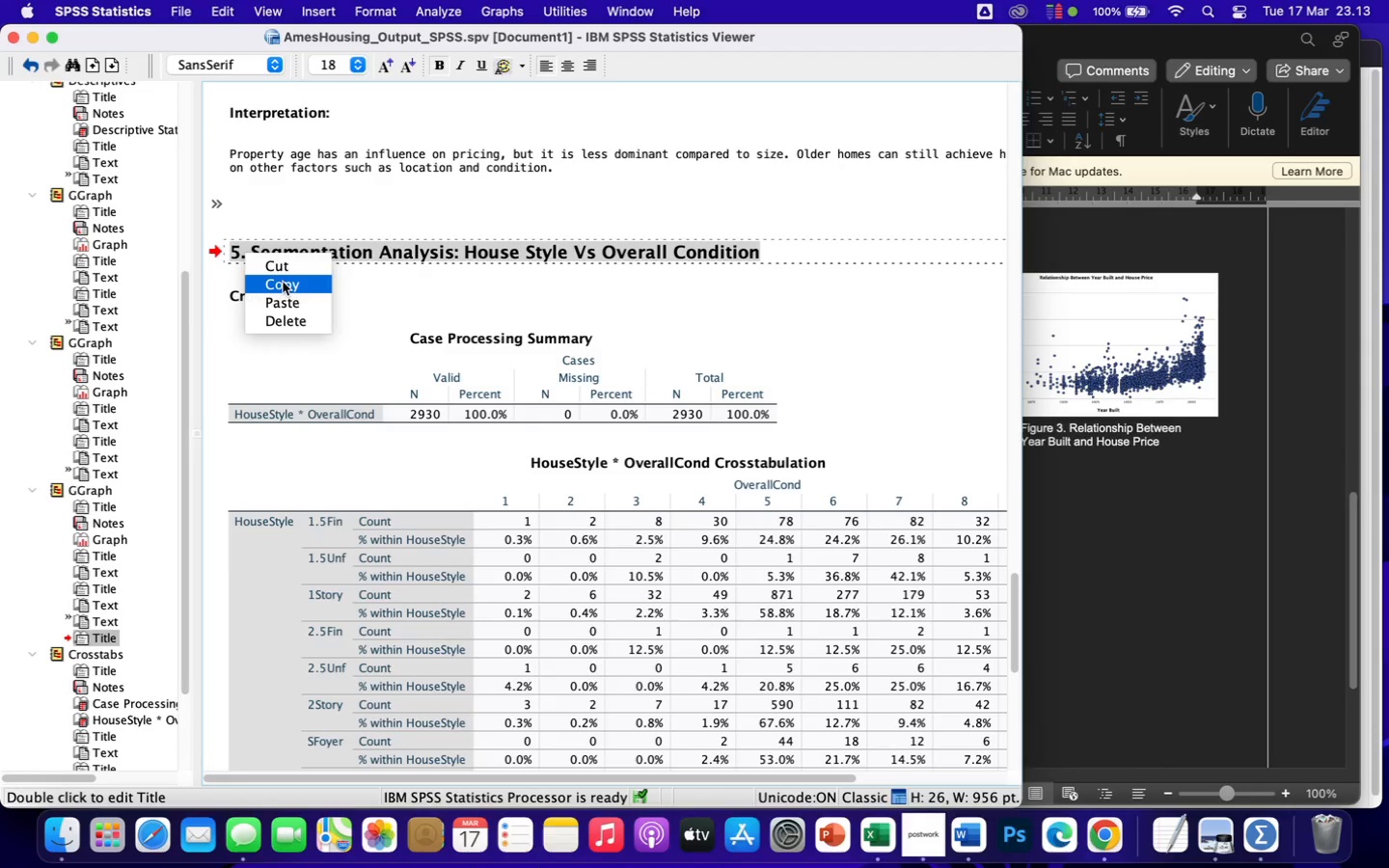 
left_click([286, 285])
 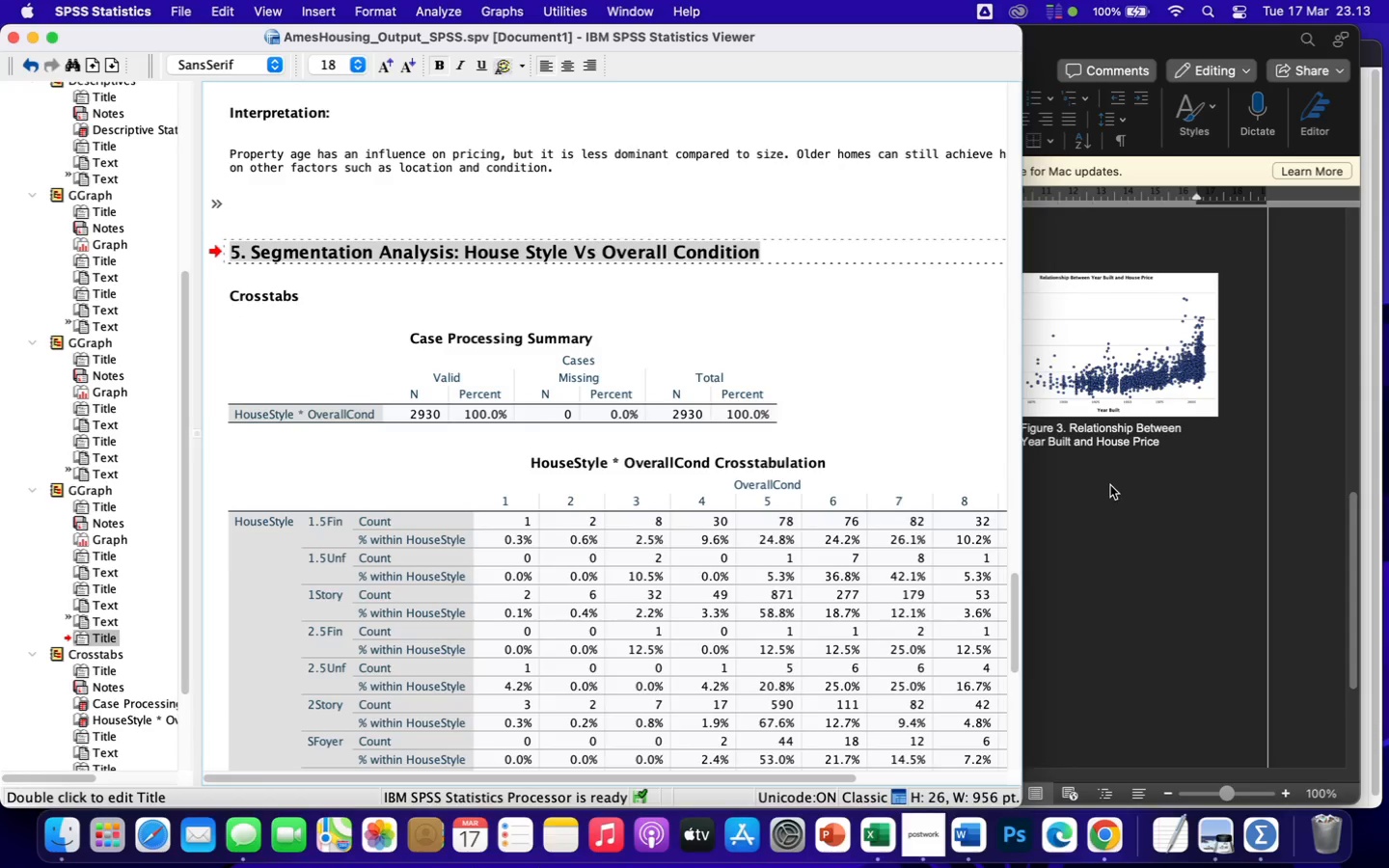 
left_click([1105, 483])
 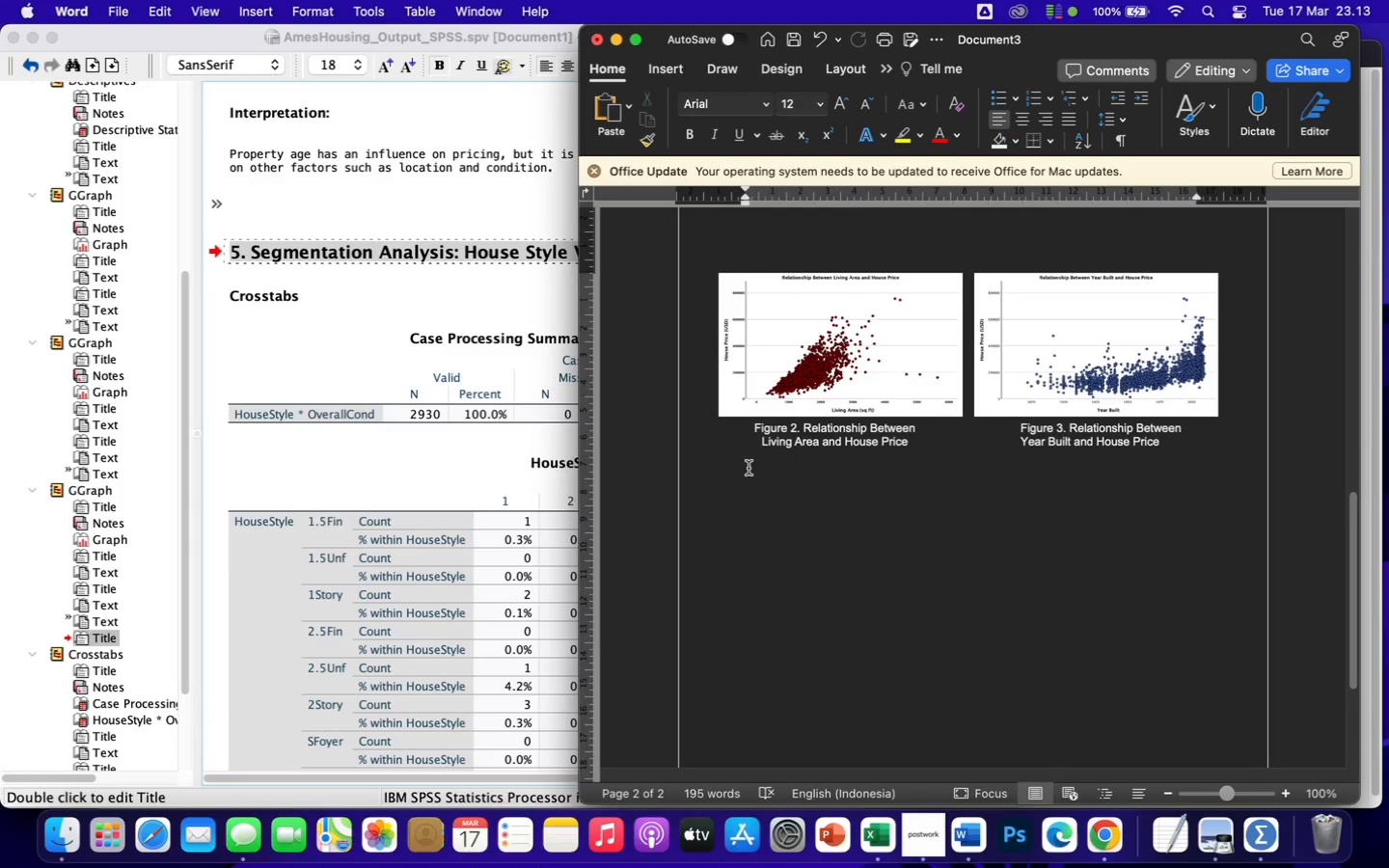 
left_click([749, 467])
 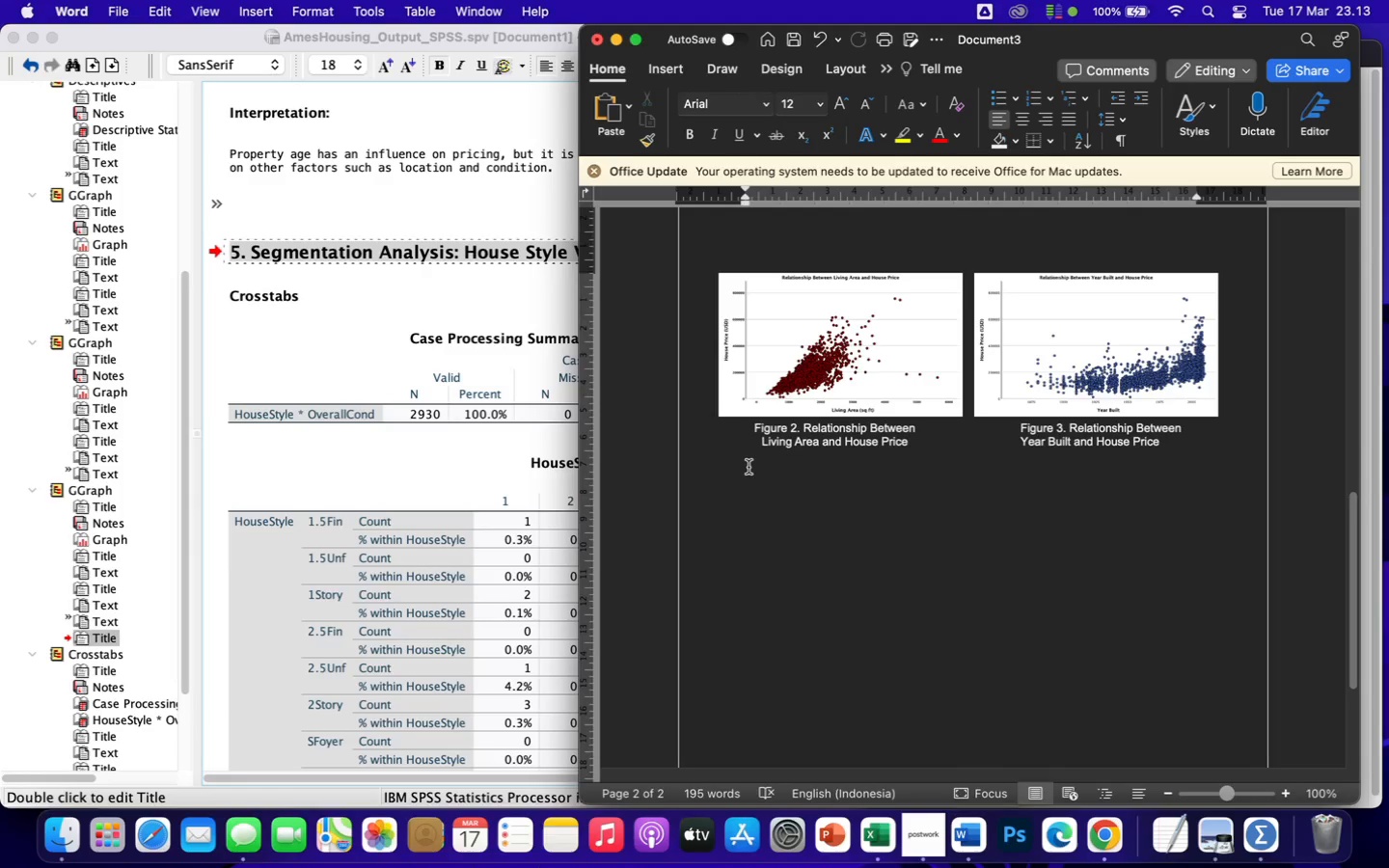 
right_click([749, 467])
 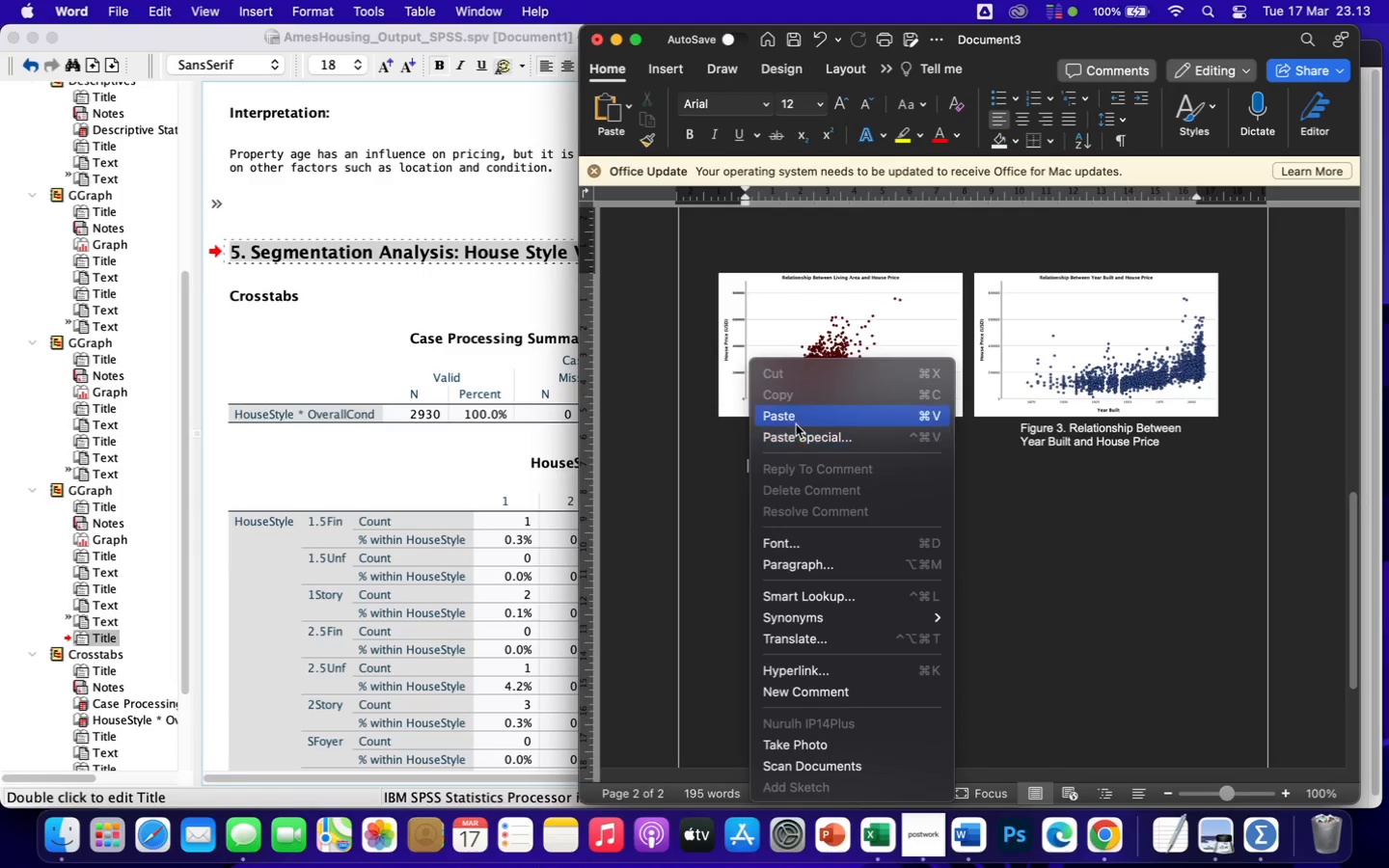 
left_click([793, 415])
 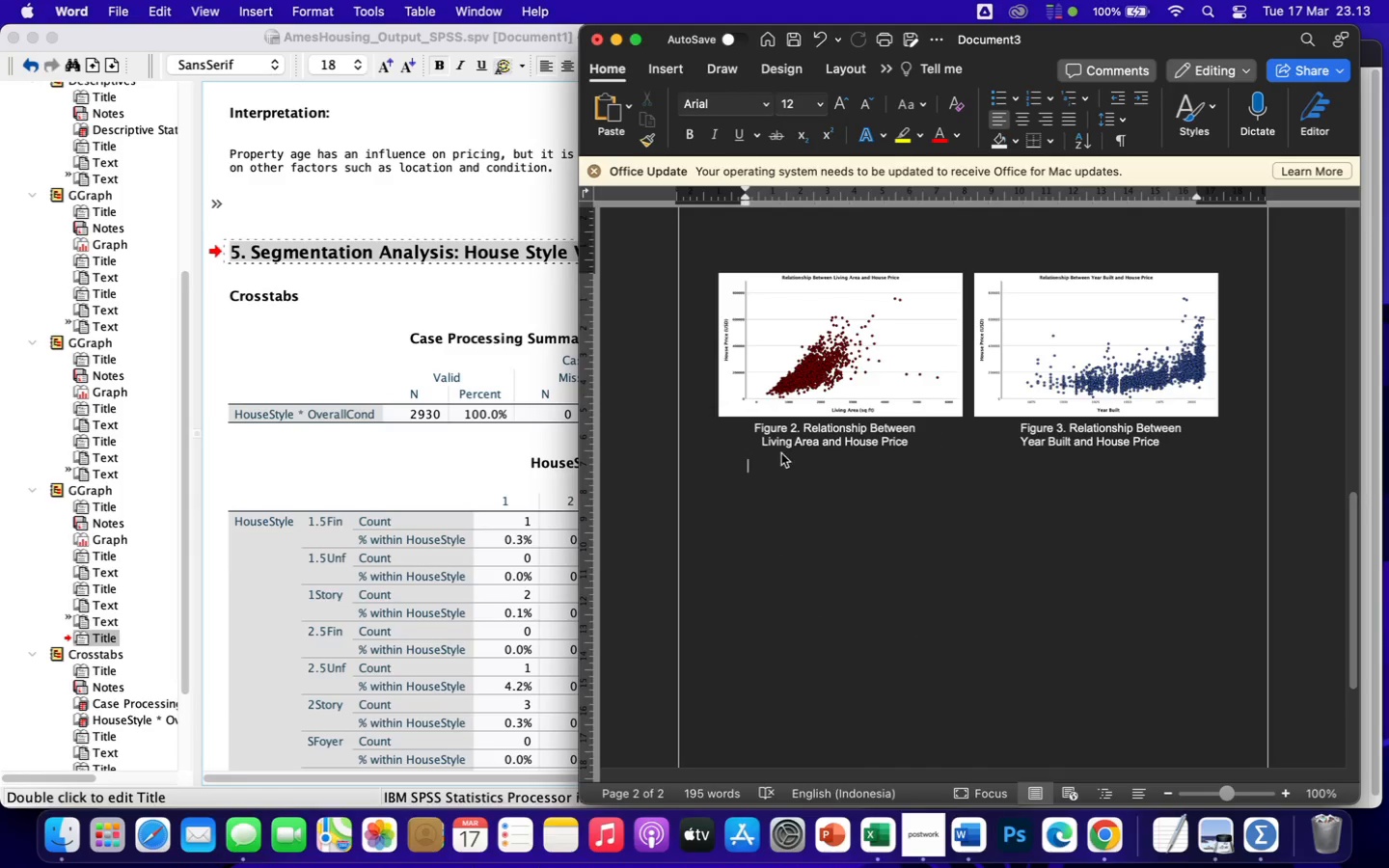 
left_click([757, 469])
 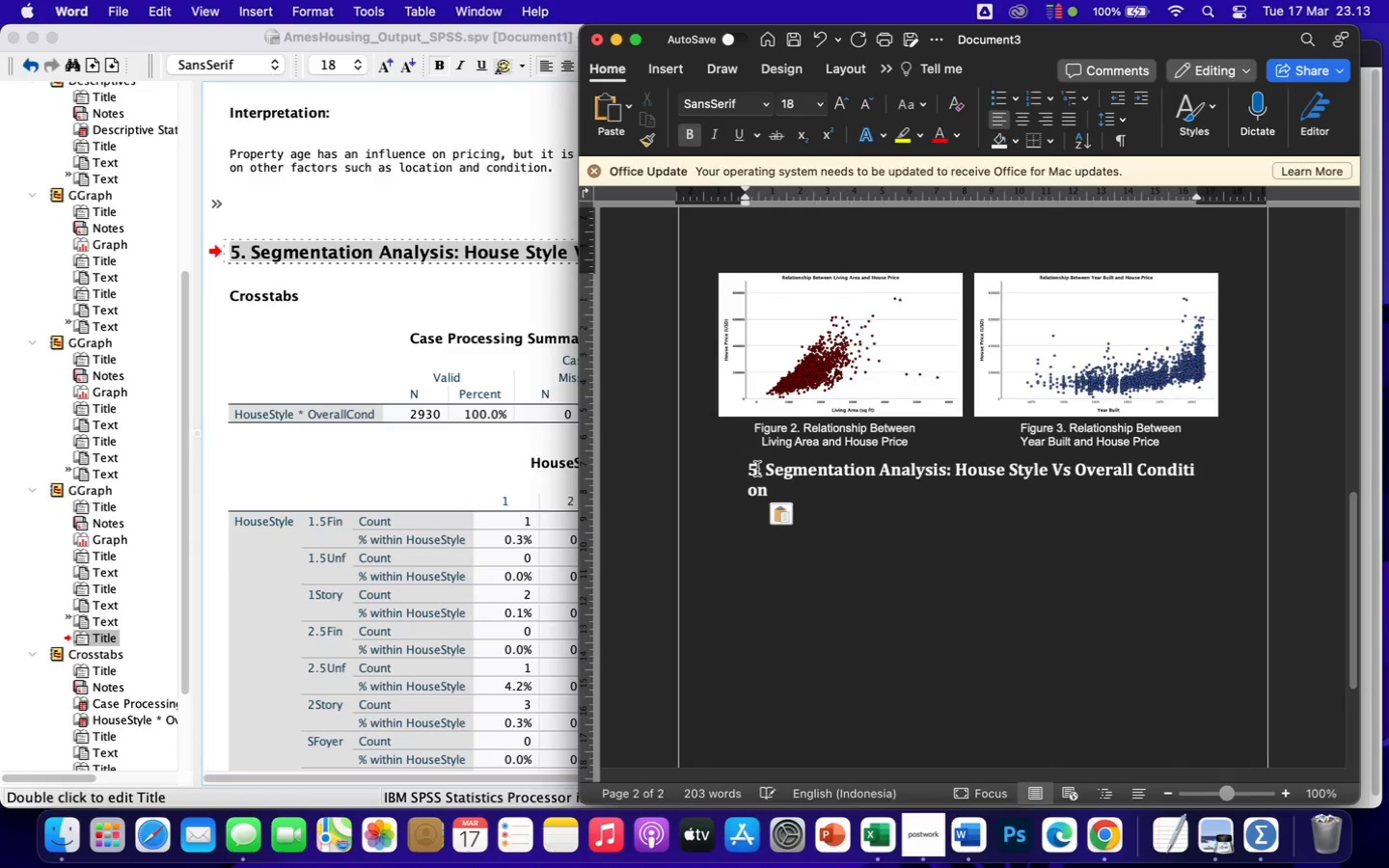 
left_click([774, 477])
 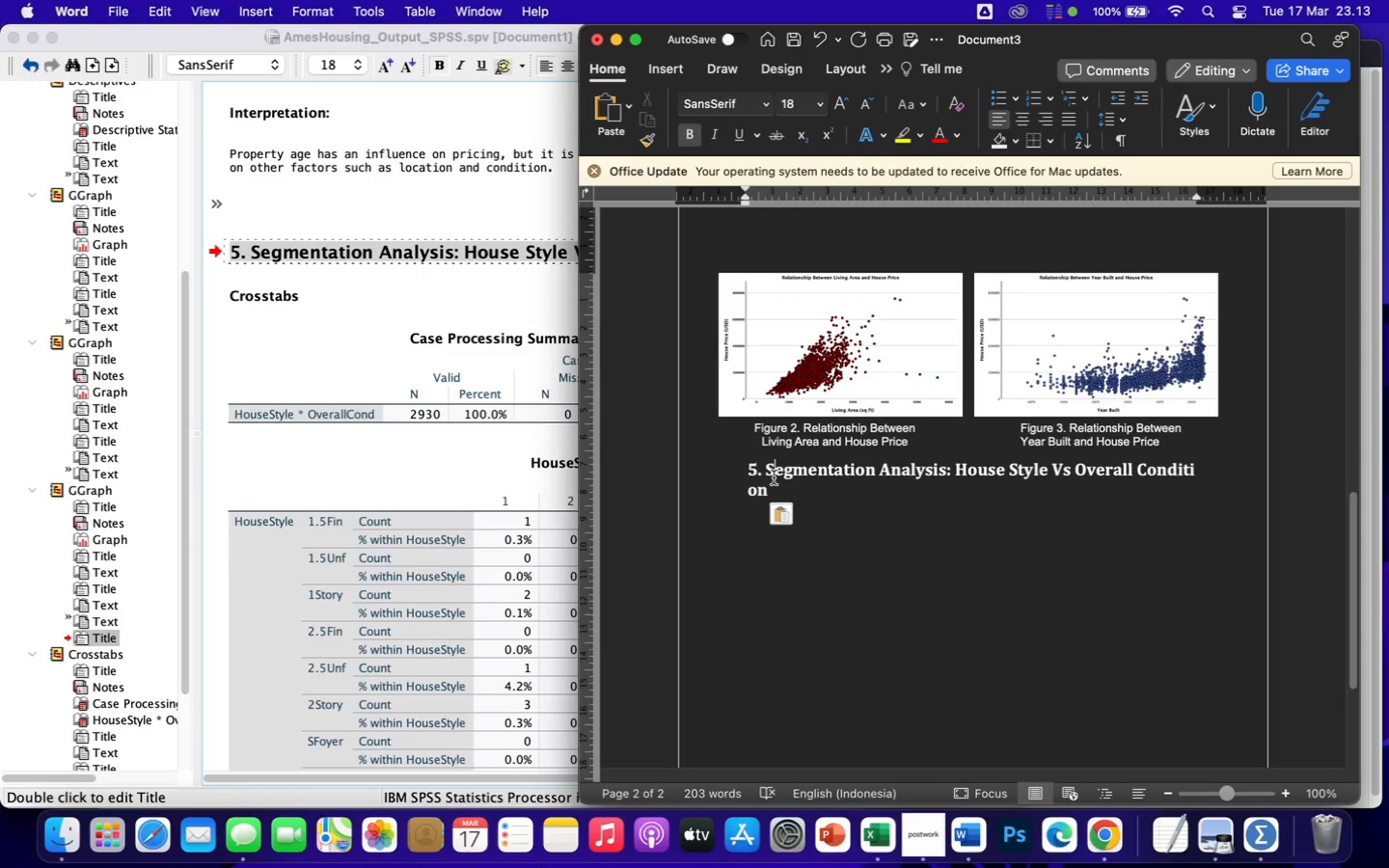 
key(ArrowLeft)
 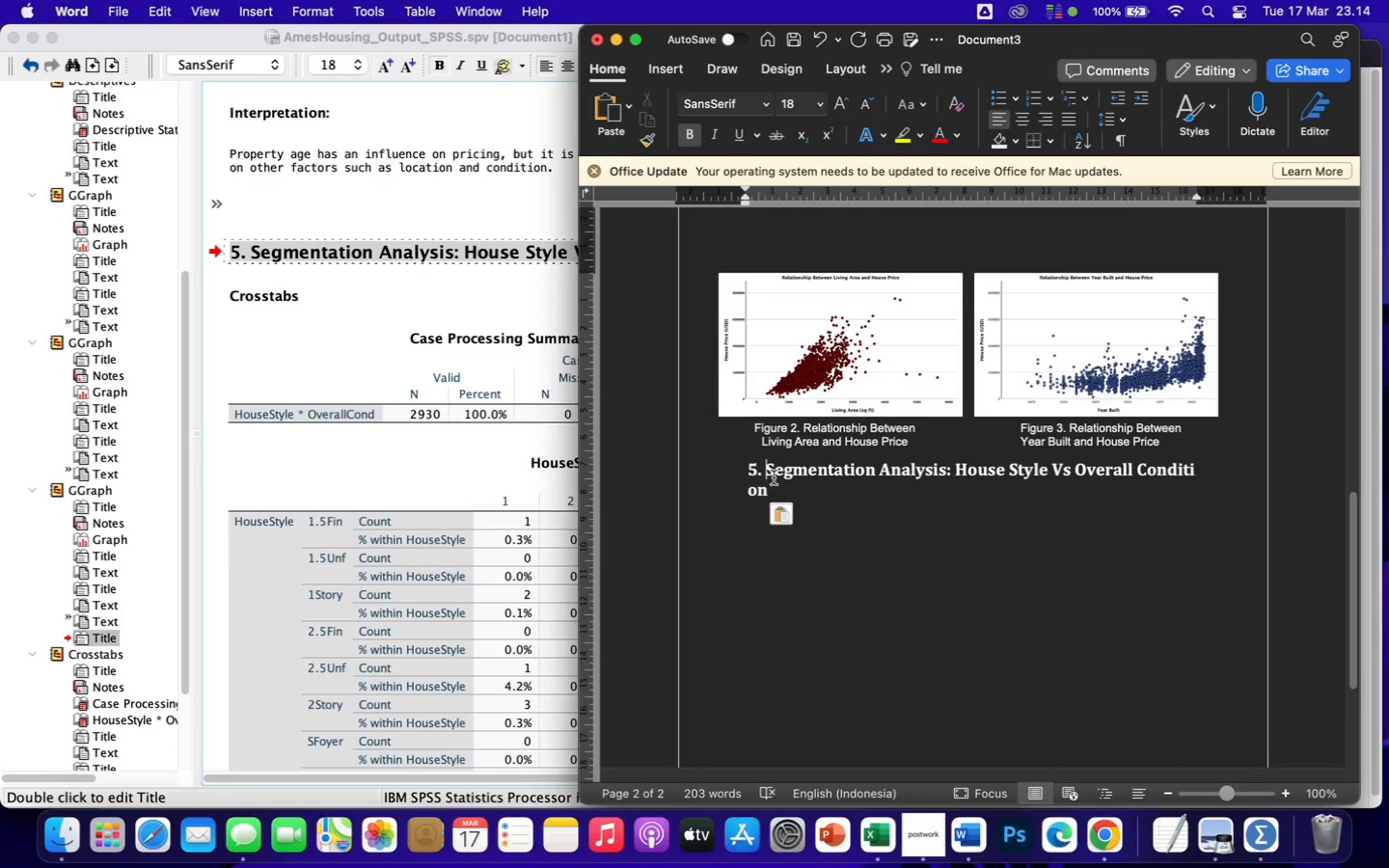 
key(Backspace)
 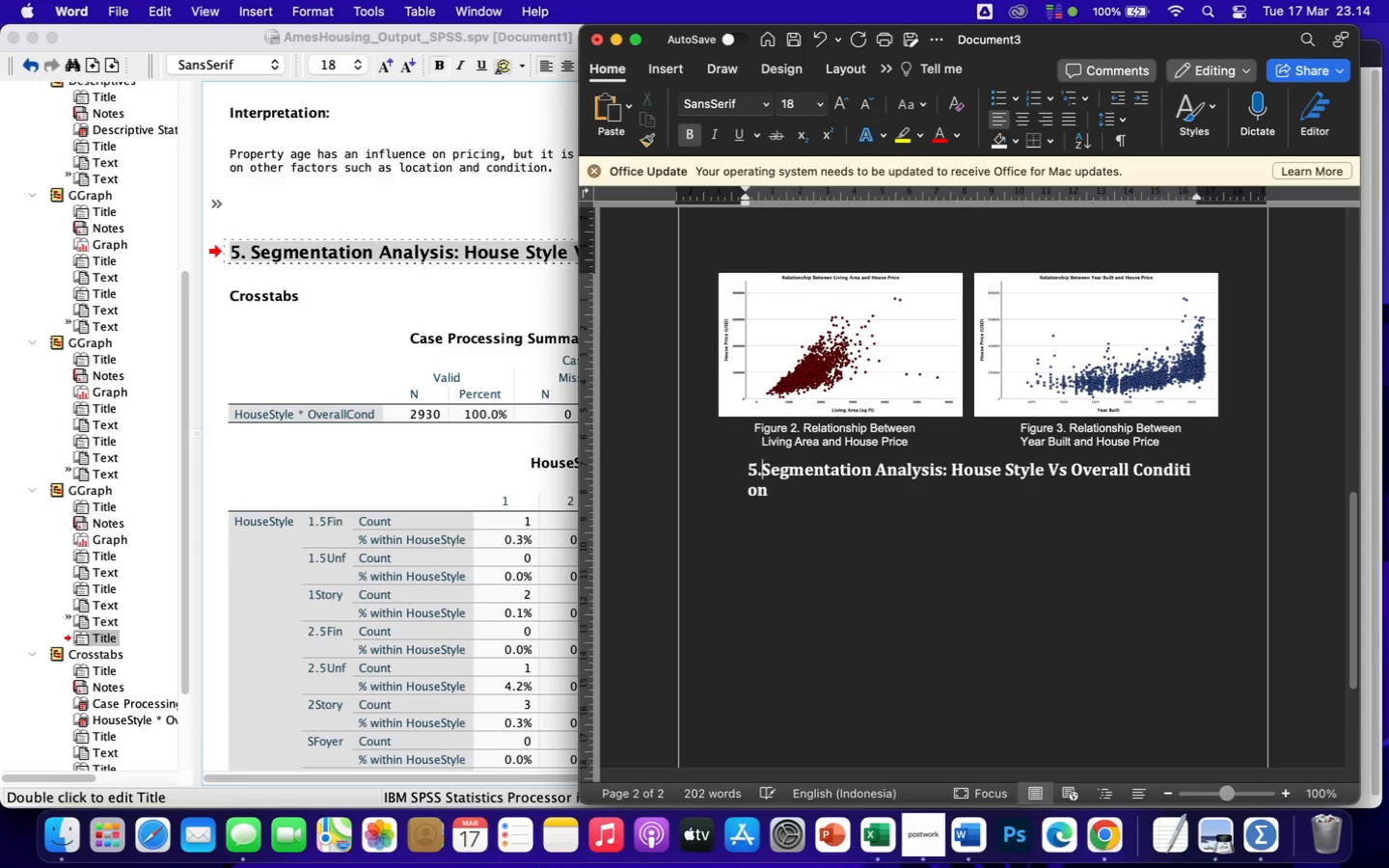 
key(Backspace)
 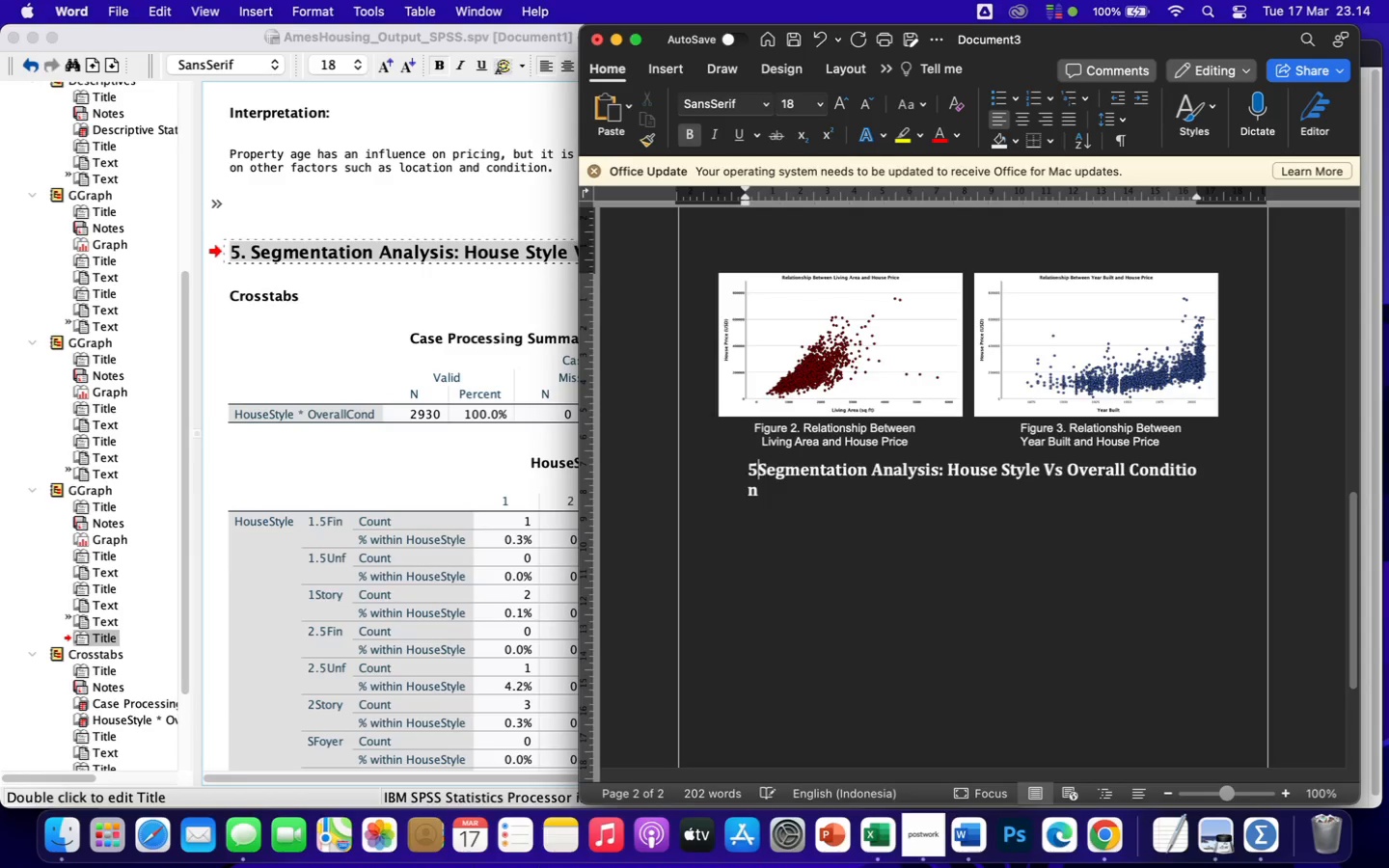 
key(Backspace)
 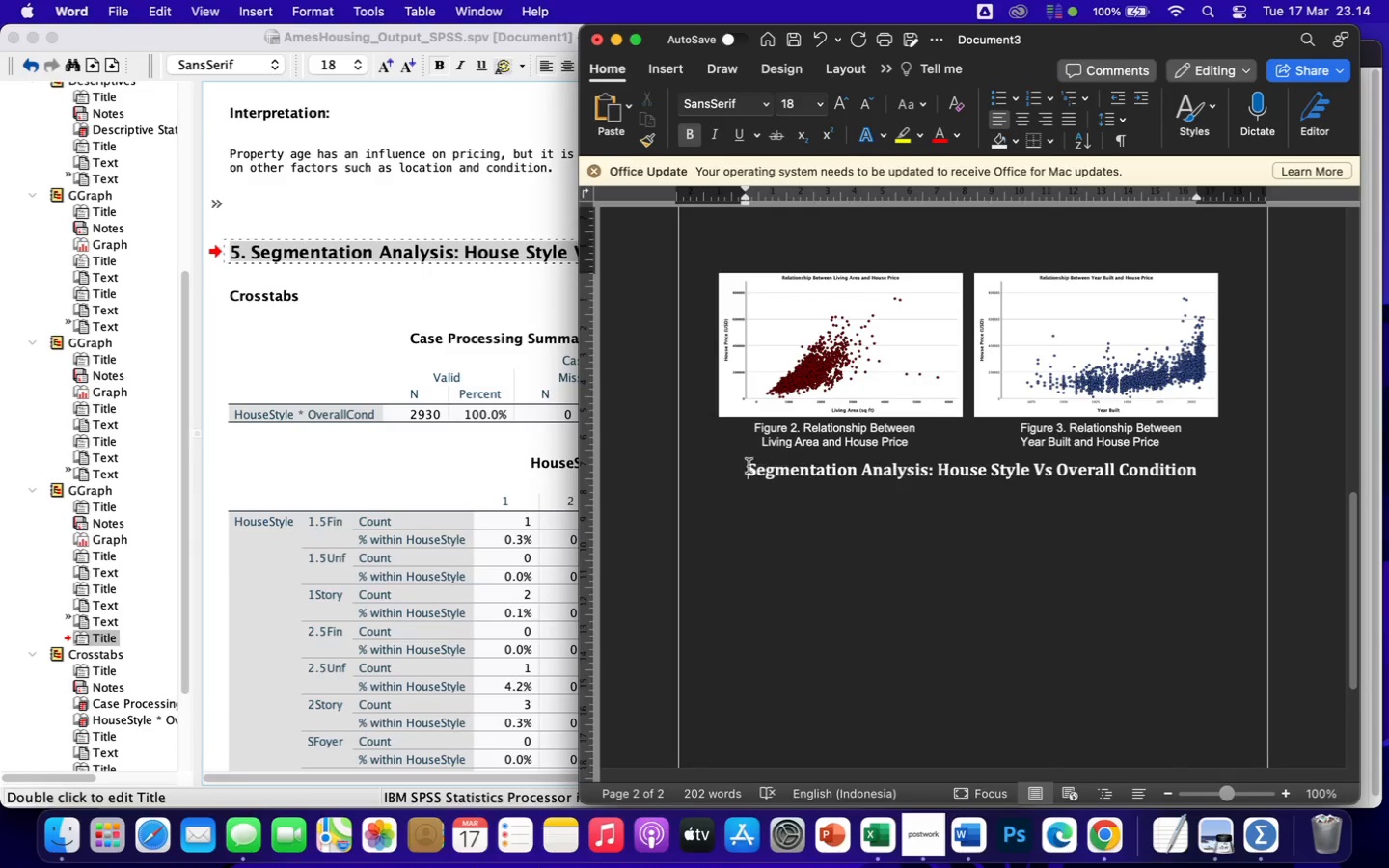 
left_click_drag(start_coordinate=[748, 468], to_coordinate=[1158, 475])
 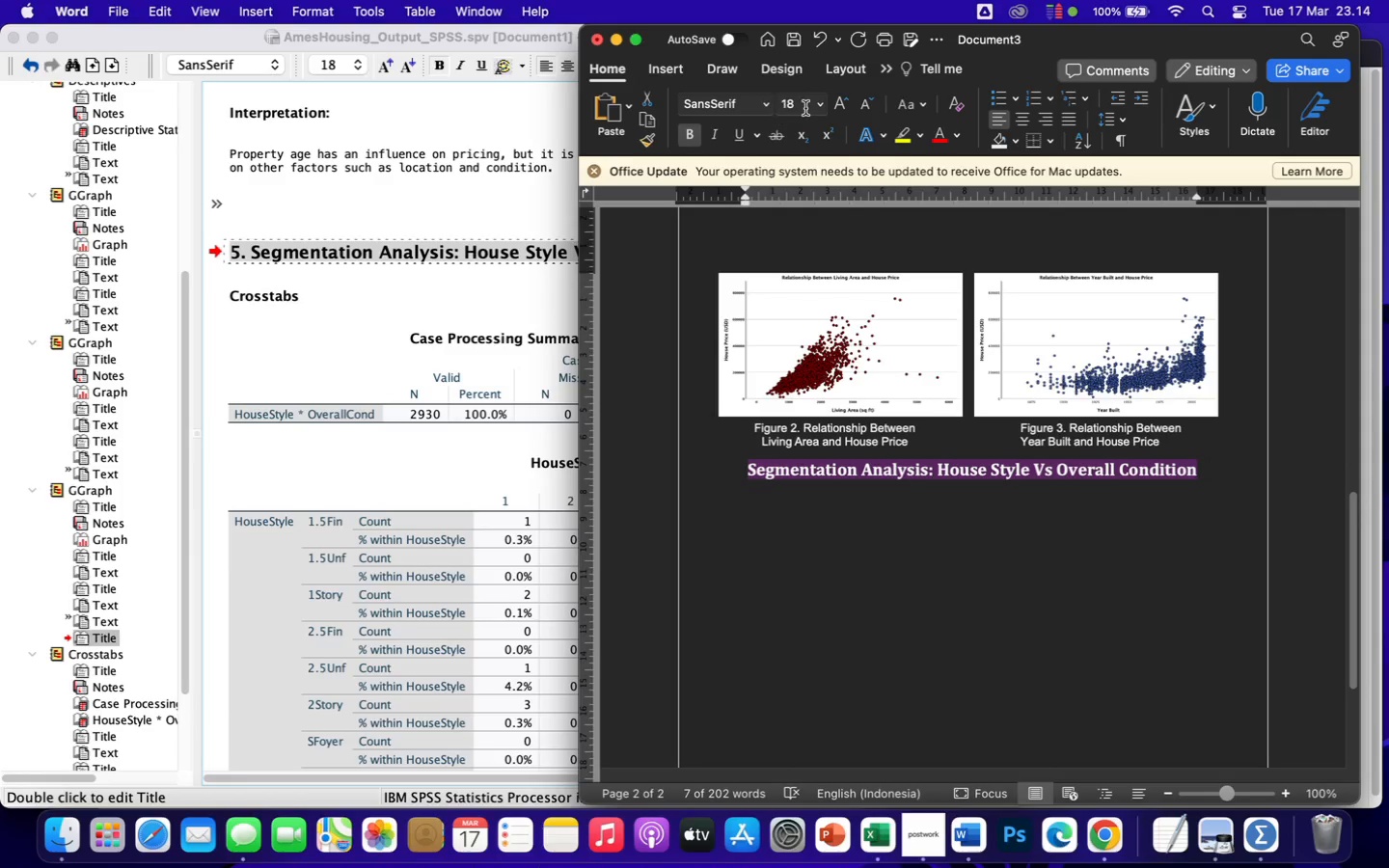 
left_click([821, 107])
 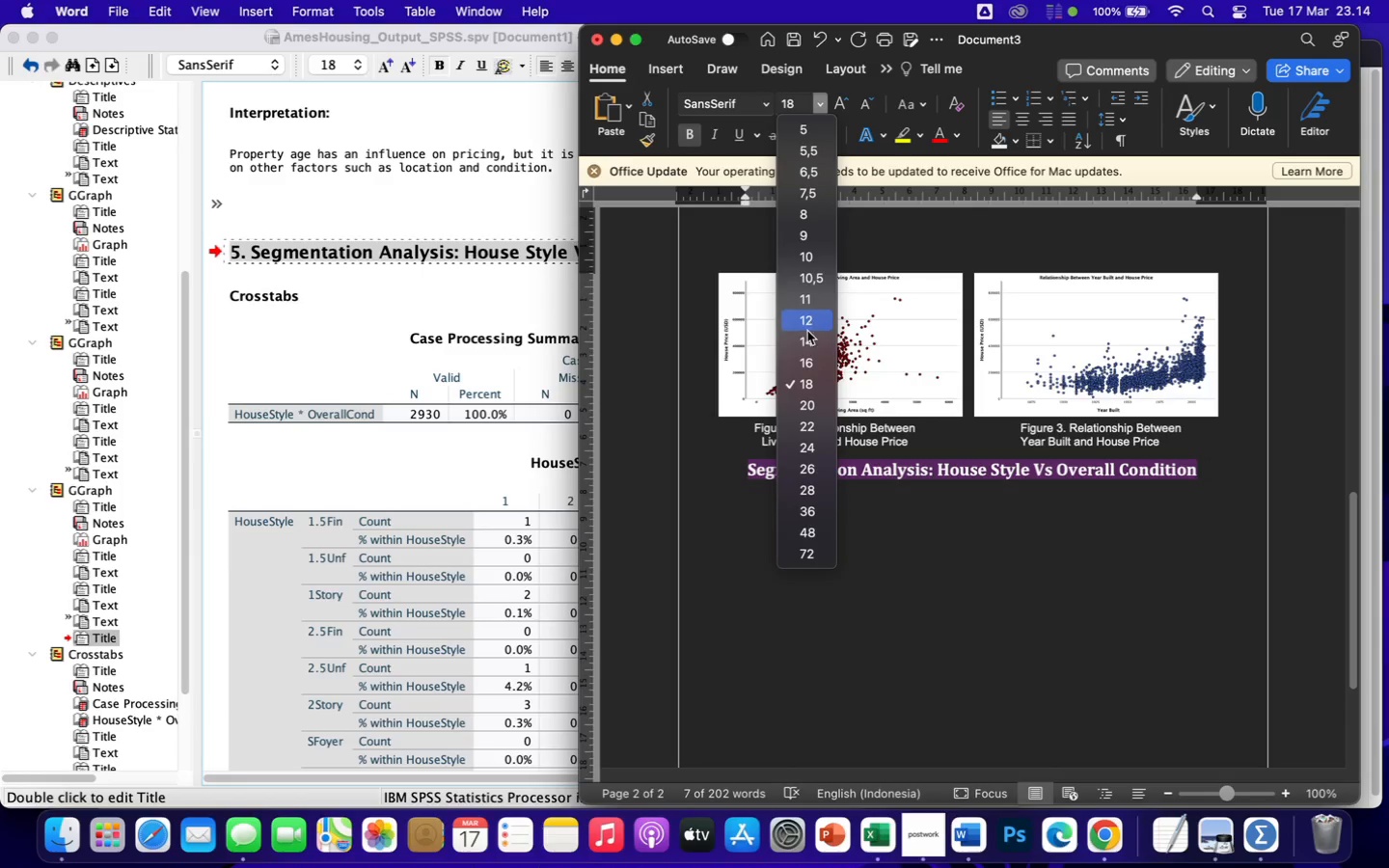 
left_click([807, 339])
 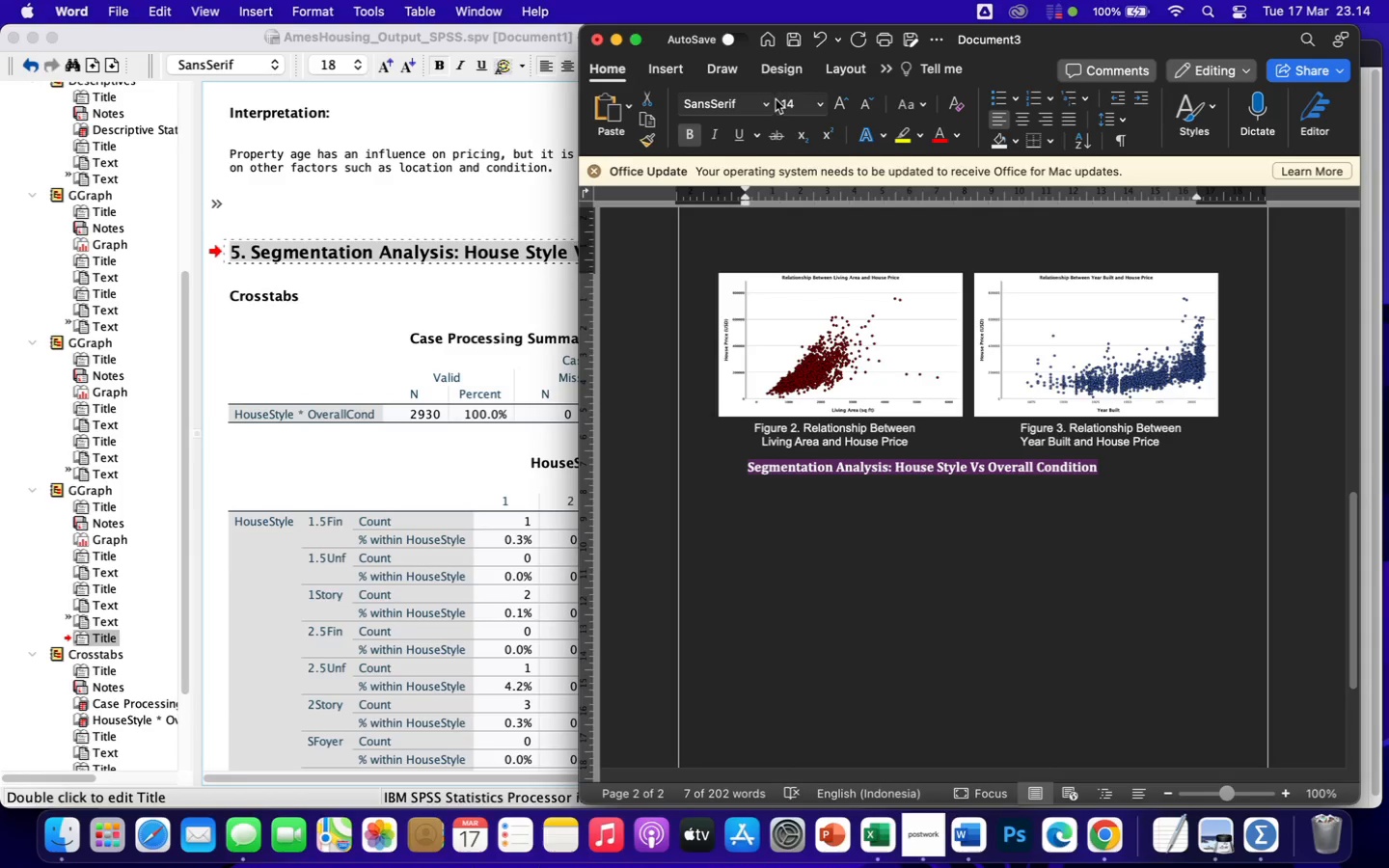 
left_click([768, 102])
 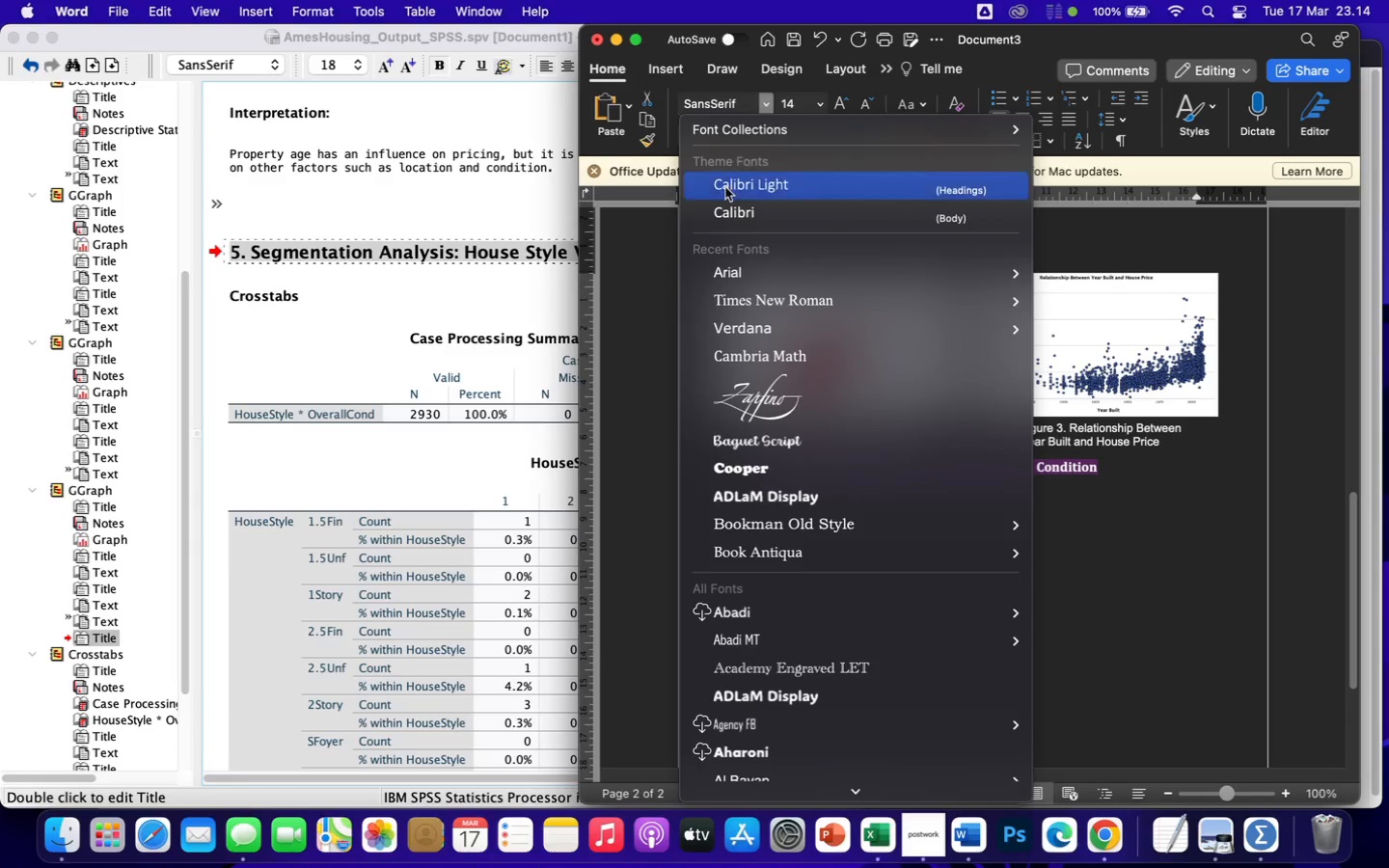 
left_click([727, 274])
 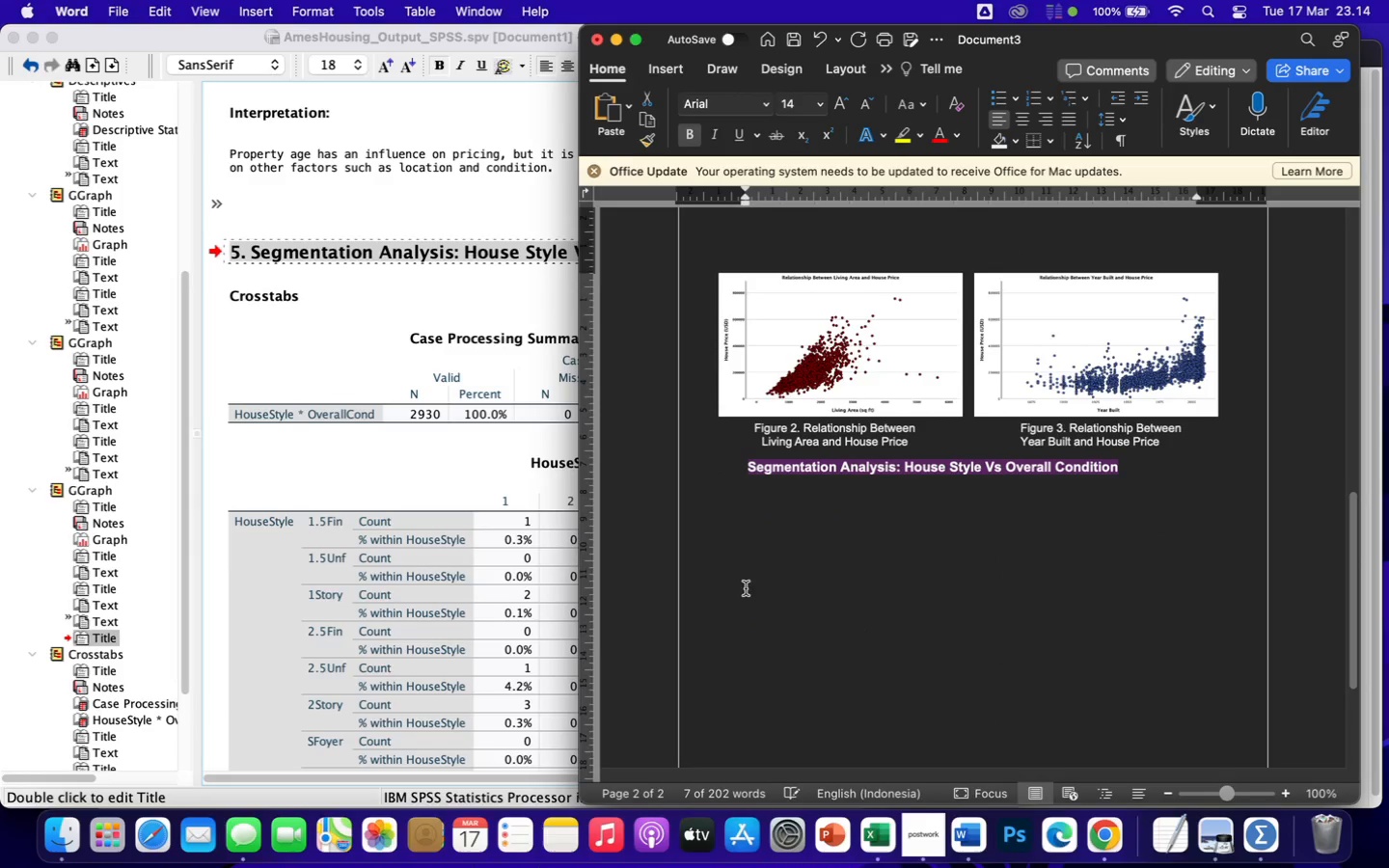 
scroll: coordinate [840, 621], scroll_direction: up, amount: 92.0
 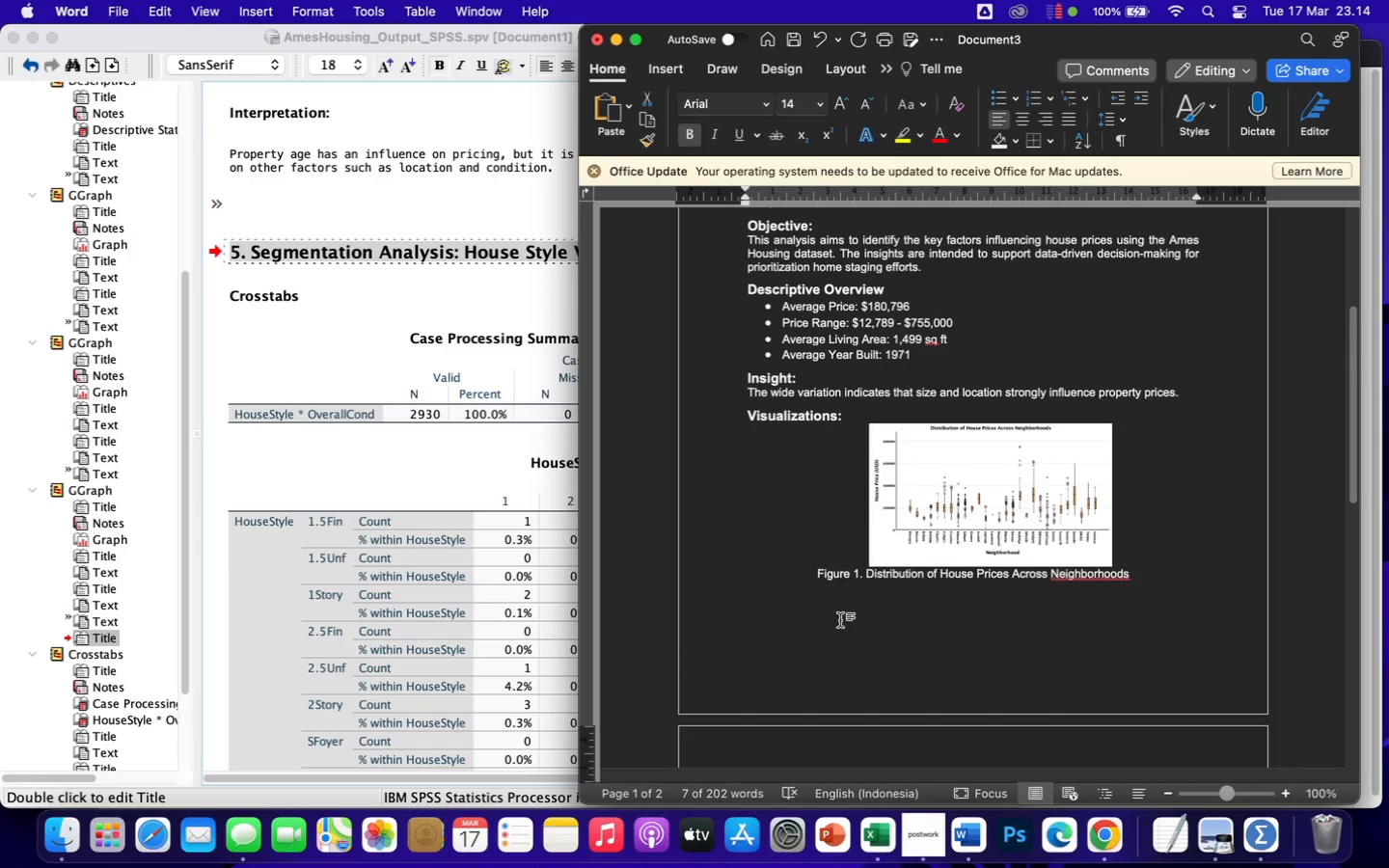 
scroll: coordinate [840, 621], scroll_direction: down, amount: 79.0
 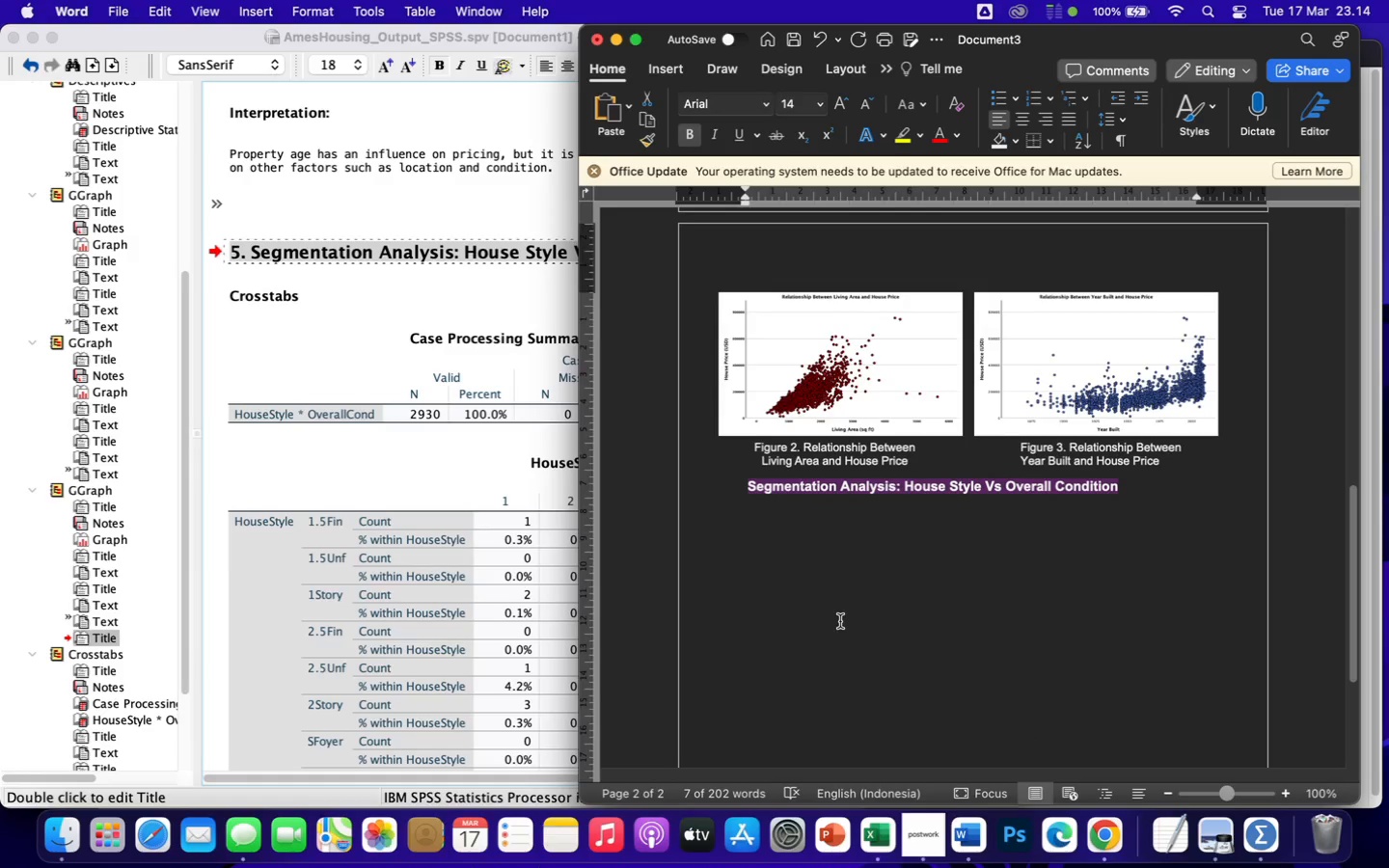 
scroll: coordinate [840, 621], scroll_direction: up, amount: 10.0
 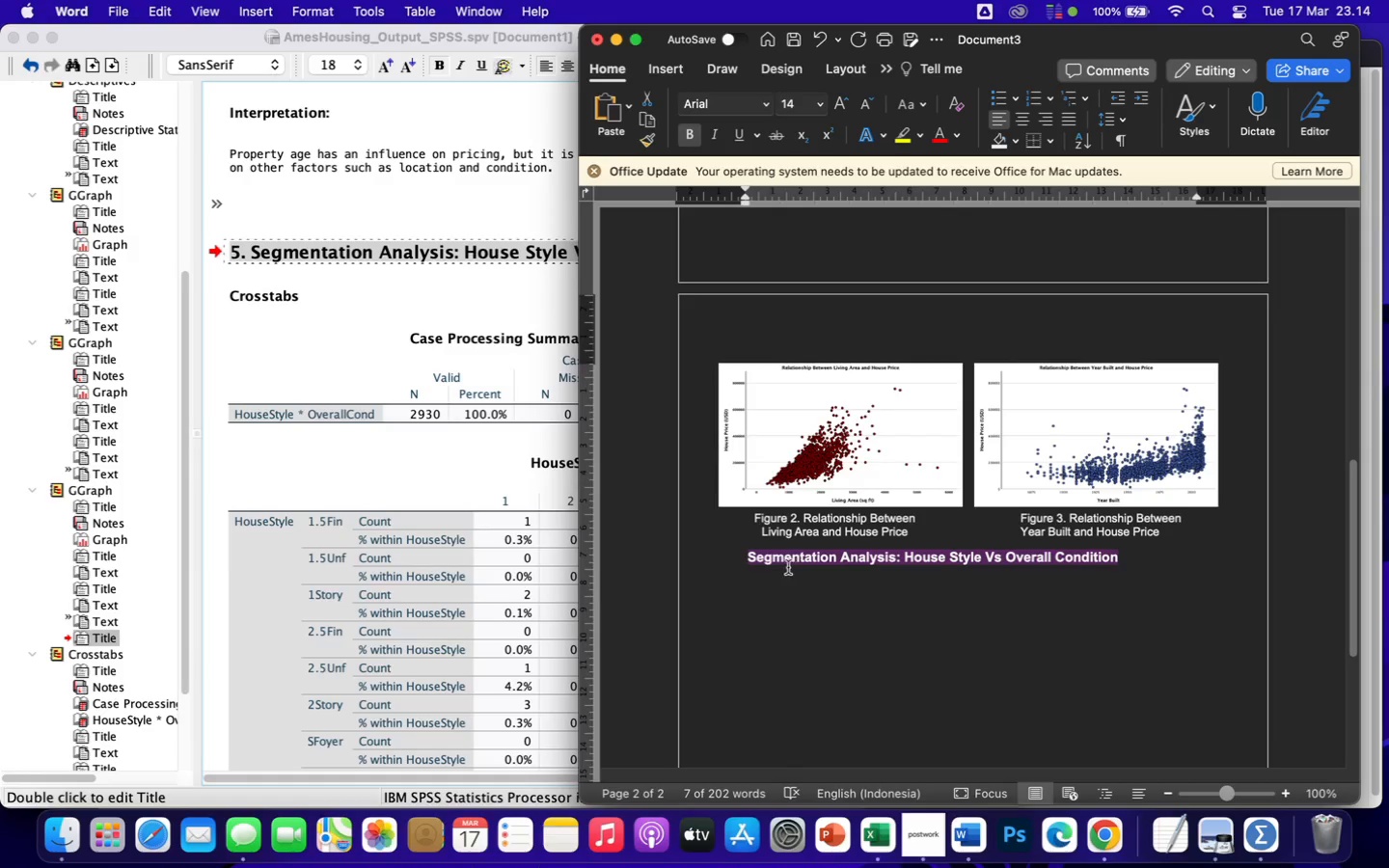 
left_click([780, 569])
 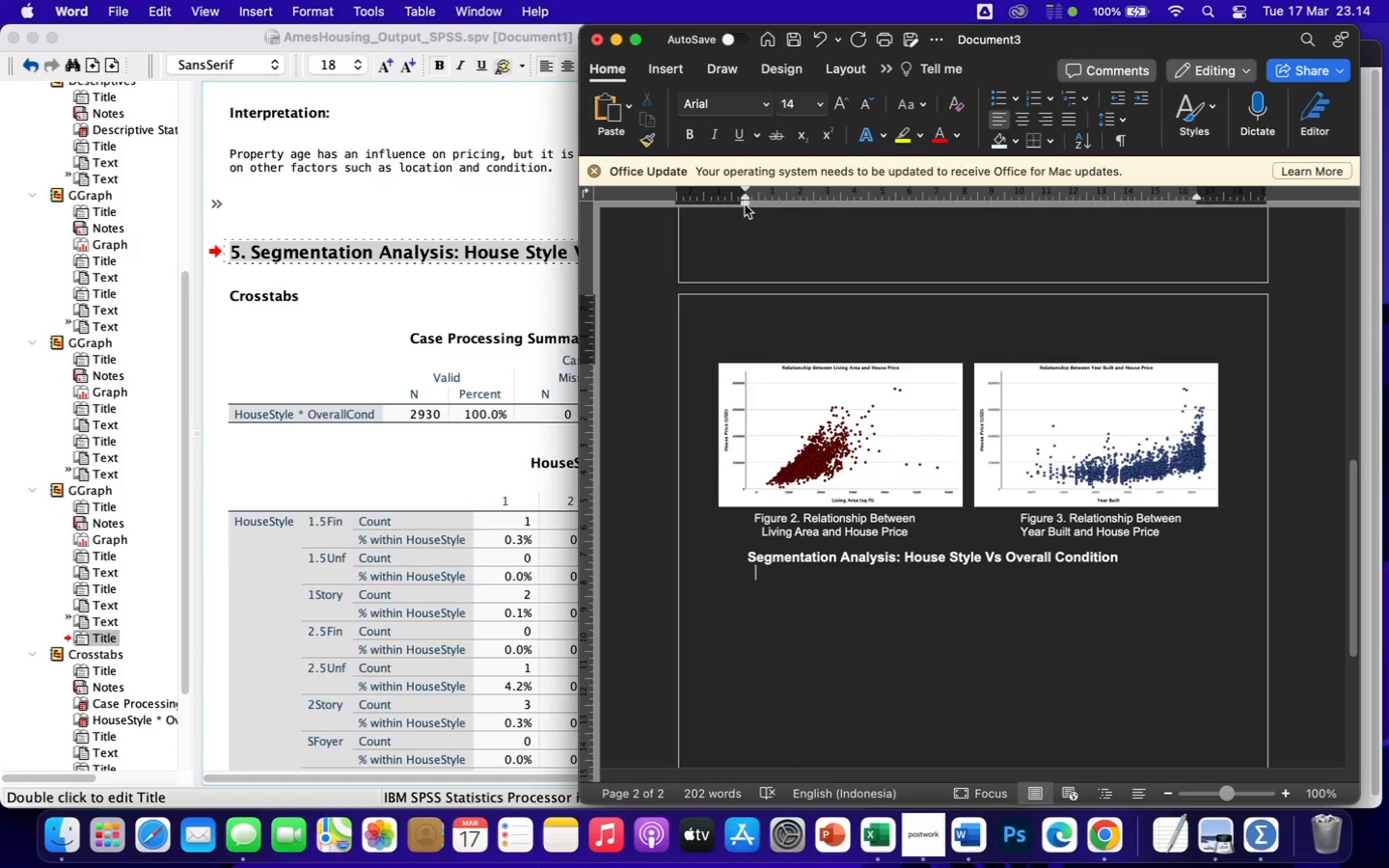 
left_click([745, 204])
 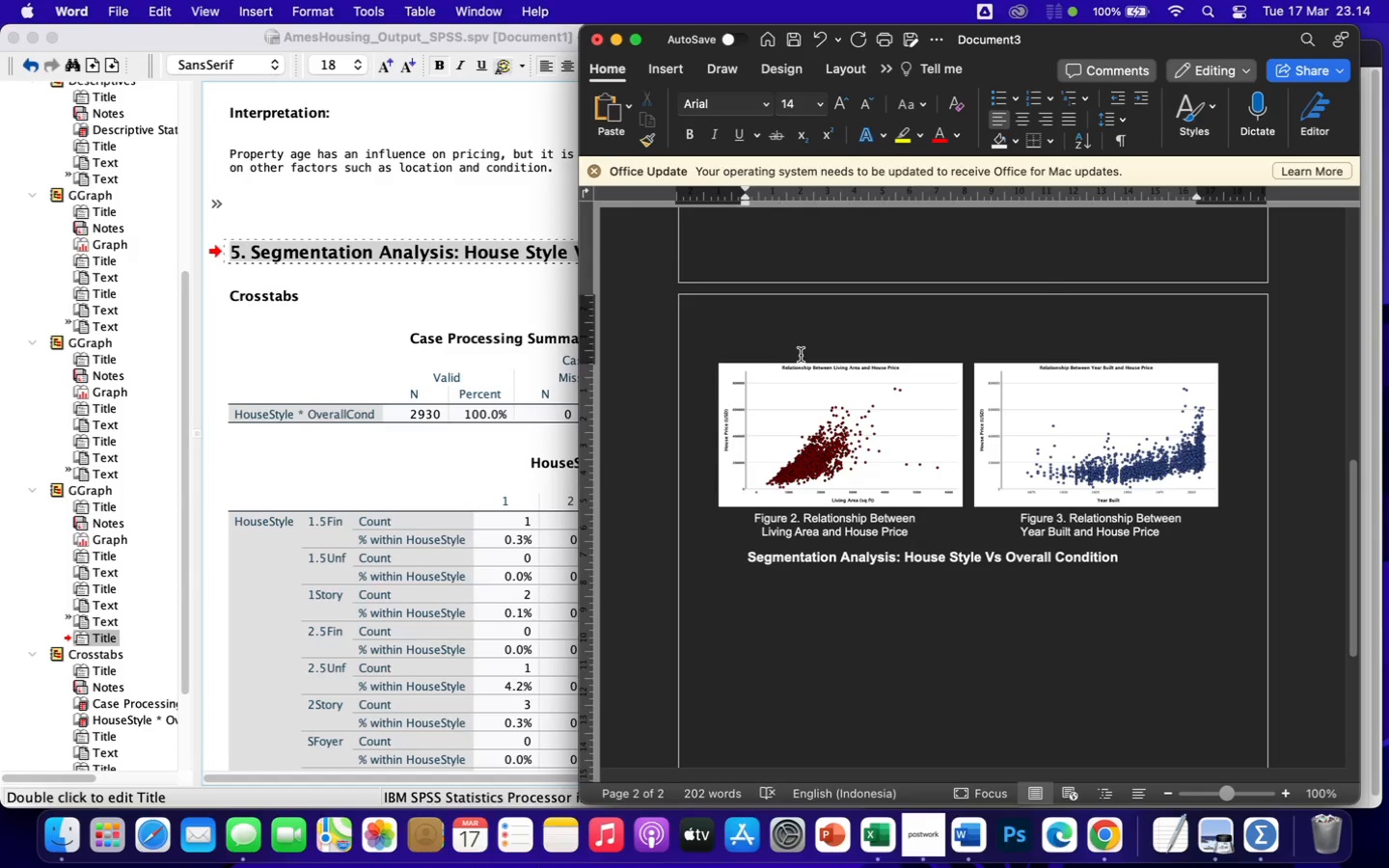 
key(Backspace)
 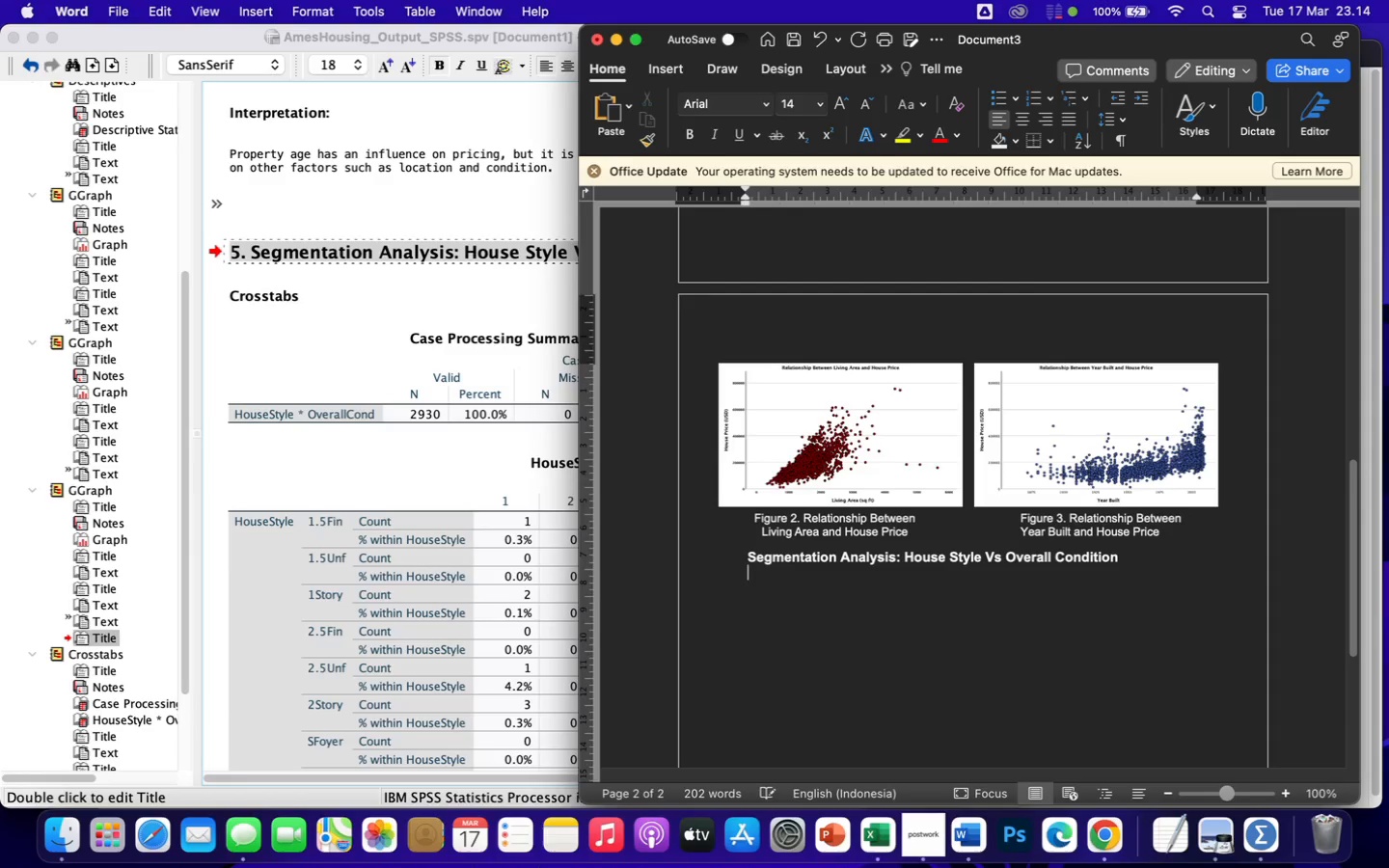 
key(Backspace)
 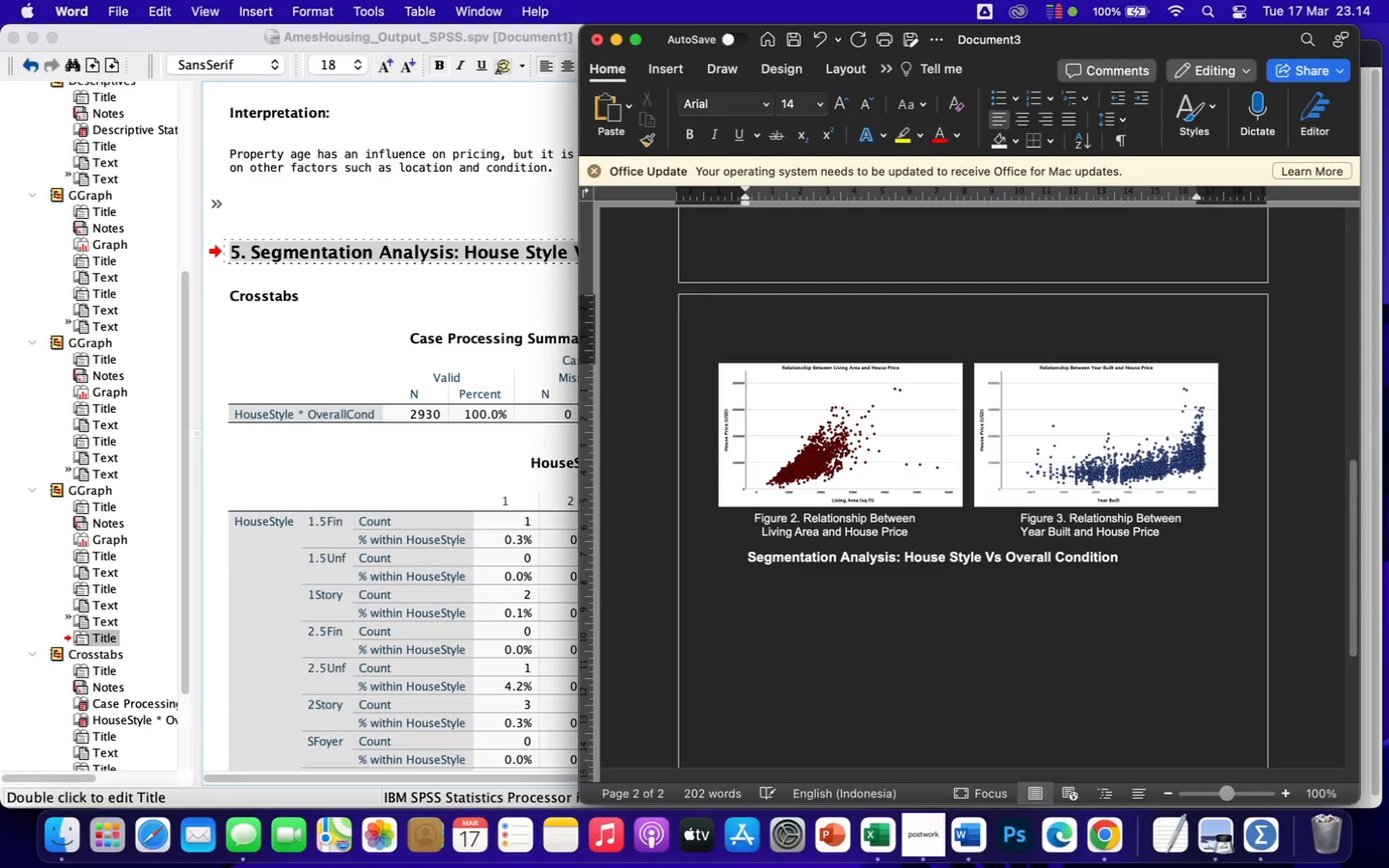 
key(Backspace)
 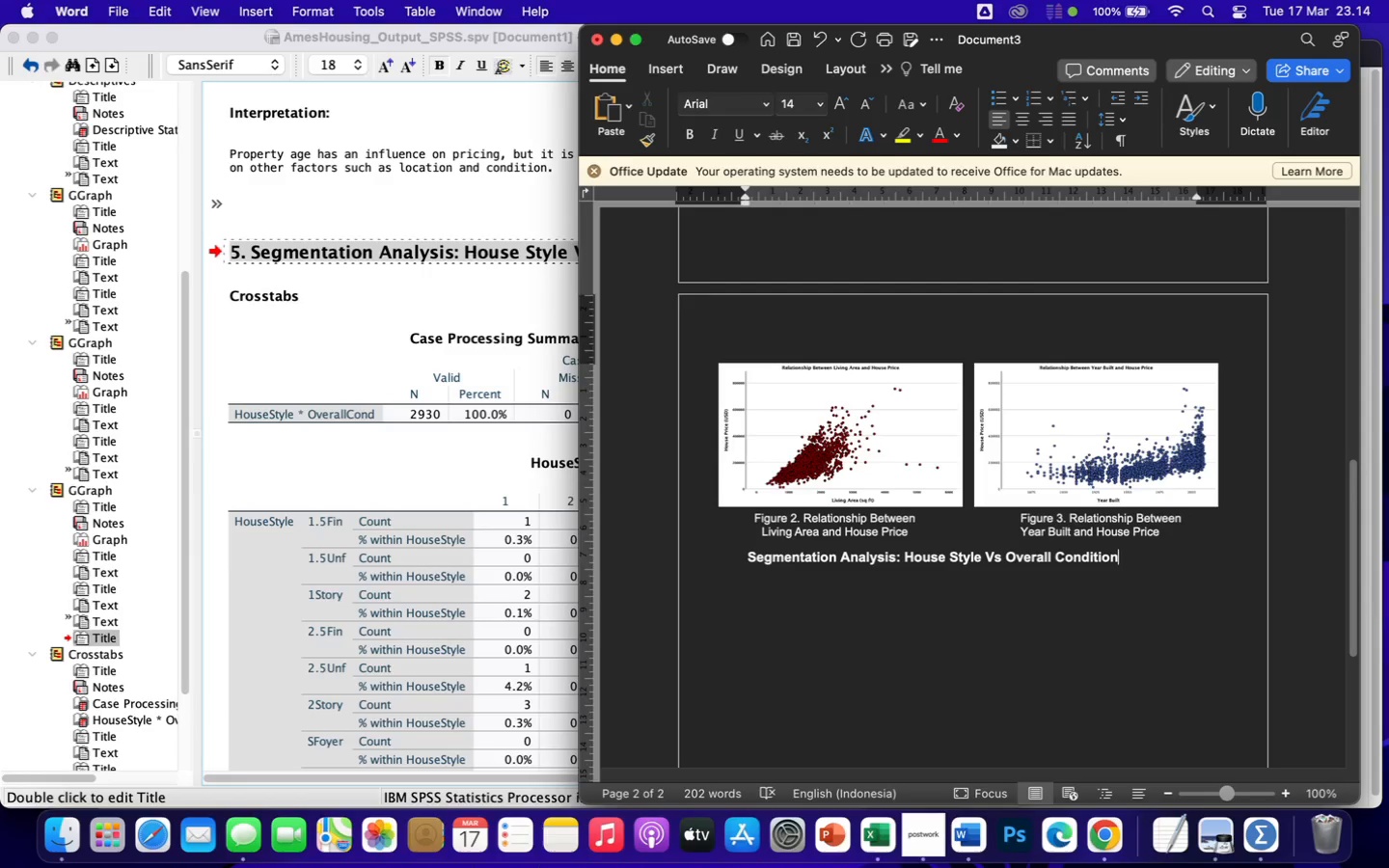 
key(Enter)
 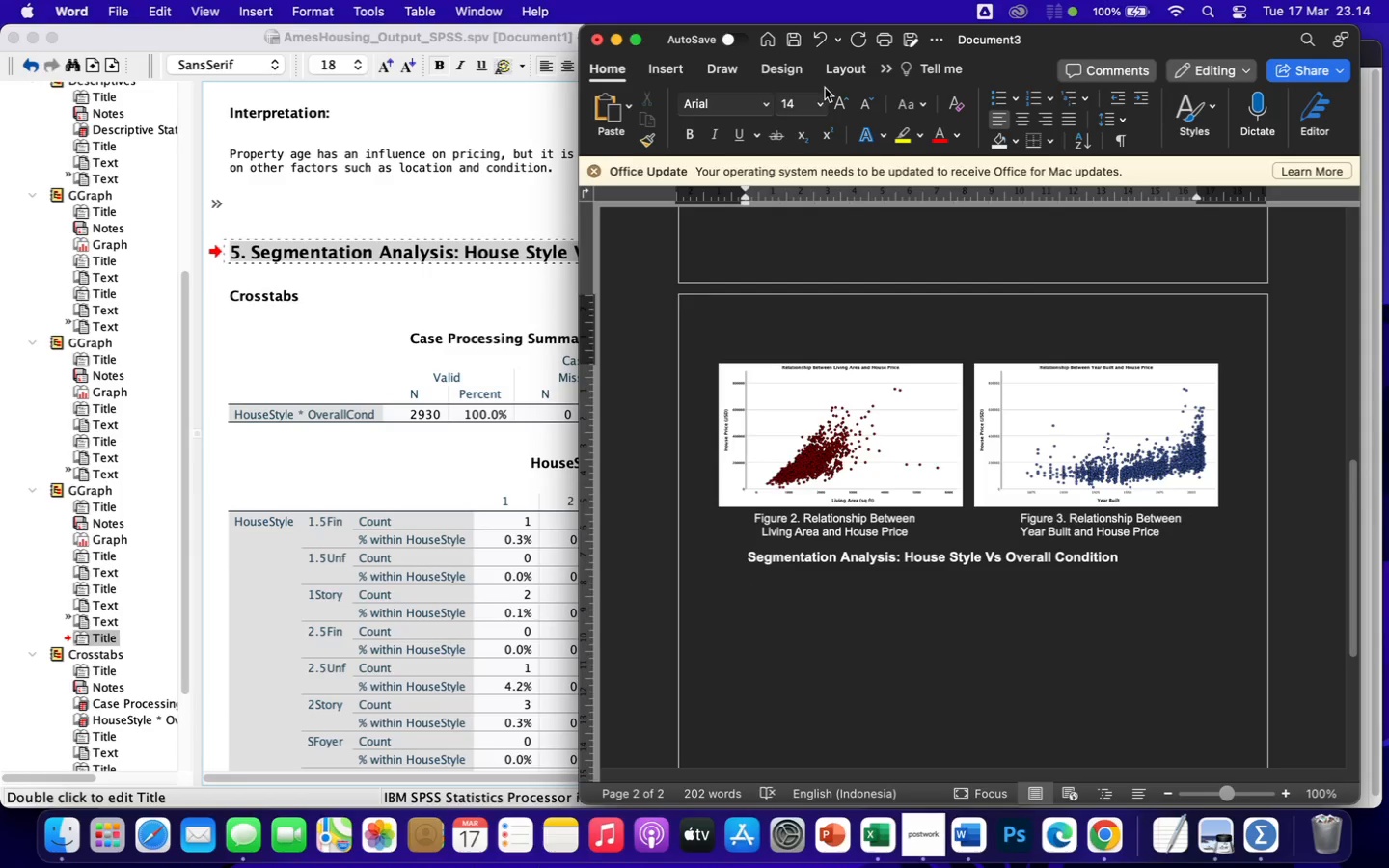 
left_click([821, 104])
 